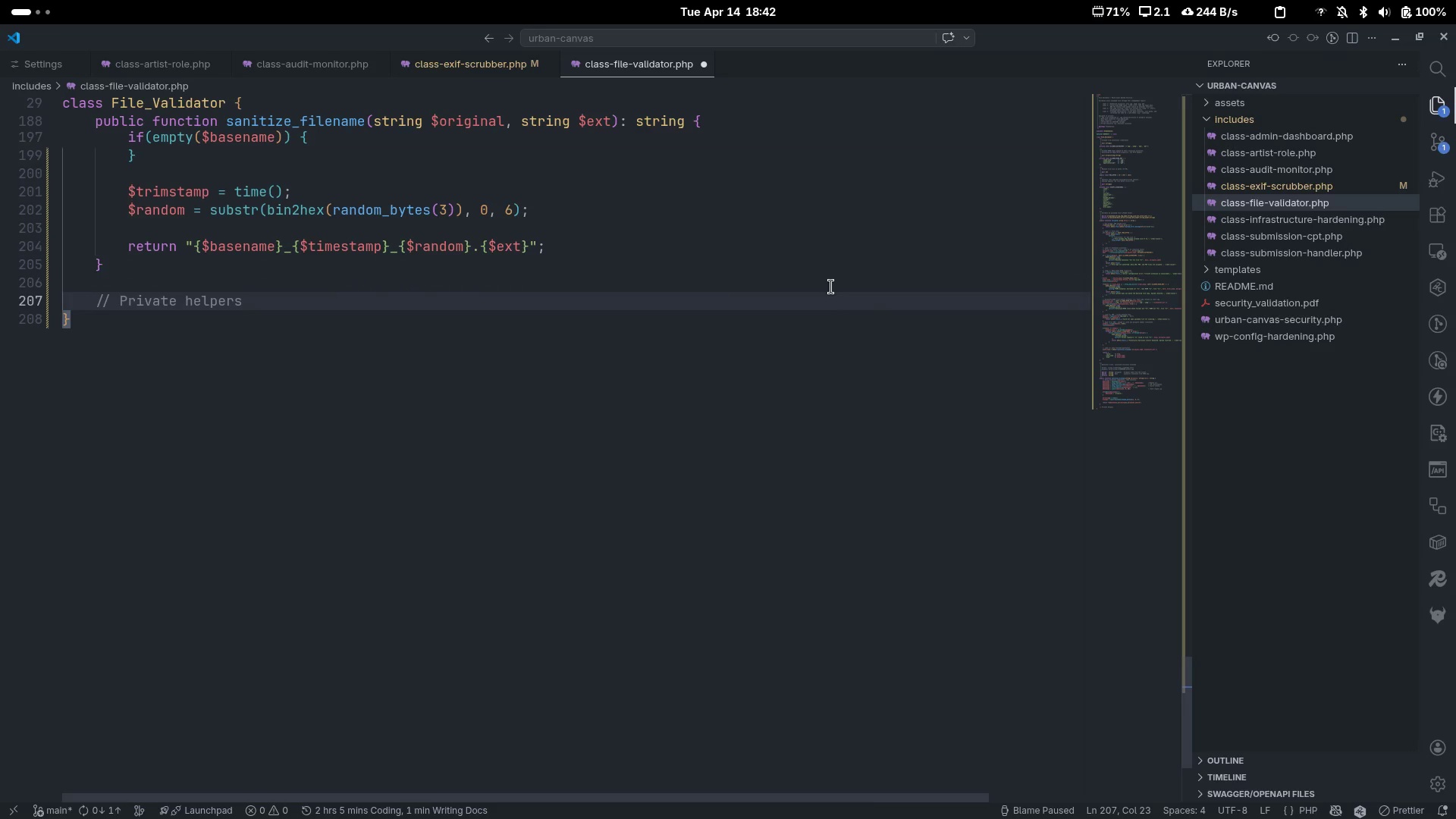 
key(Enter)
 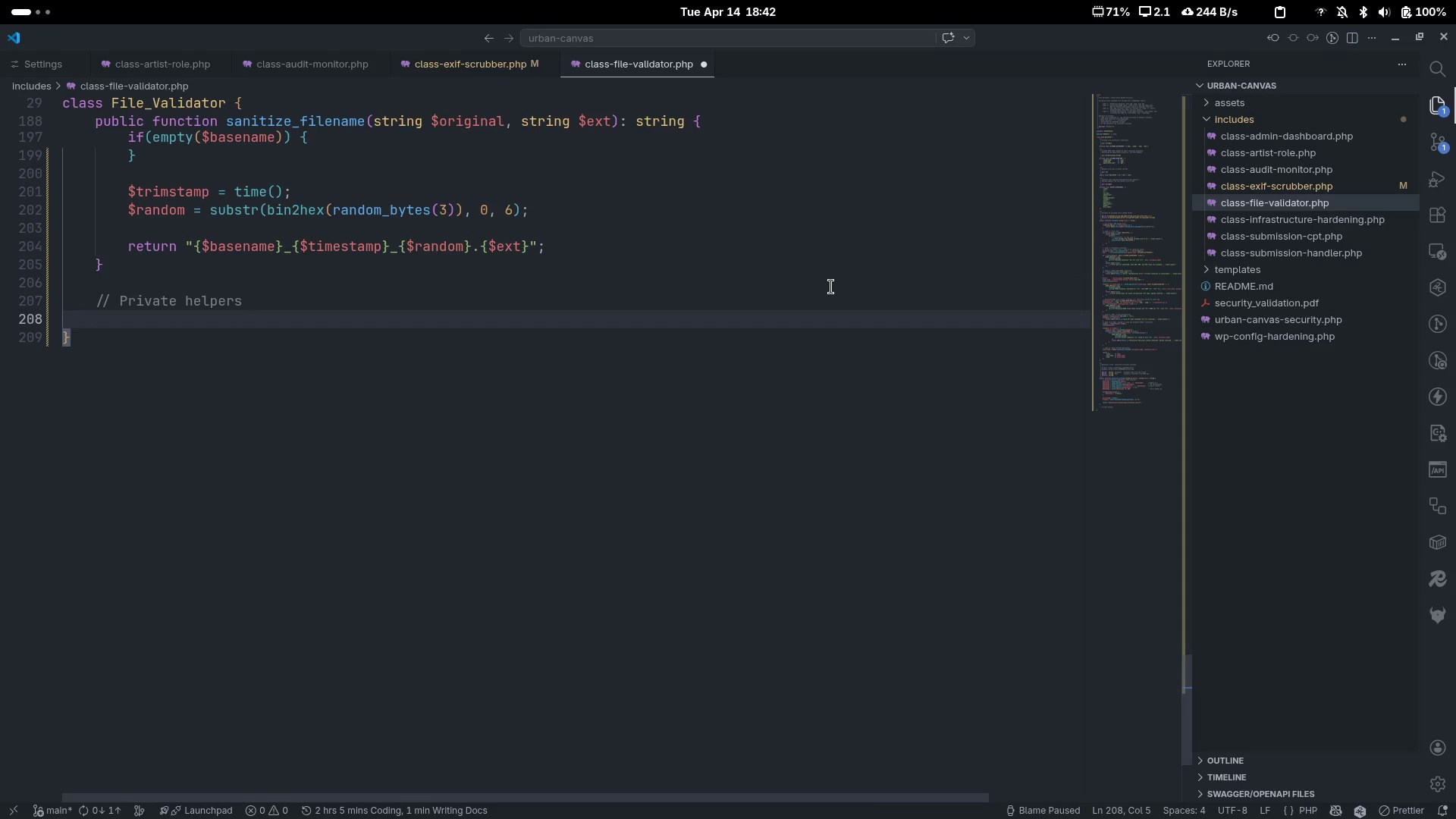 
type(private function fail(strong)
 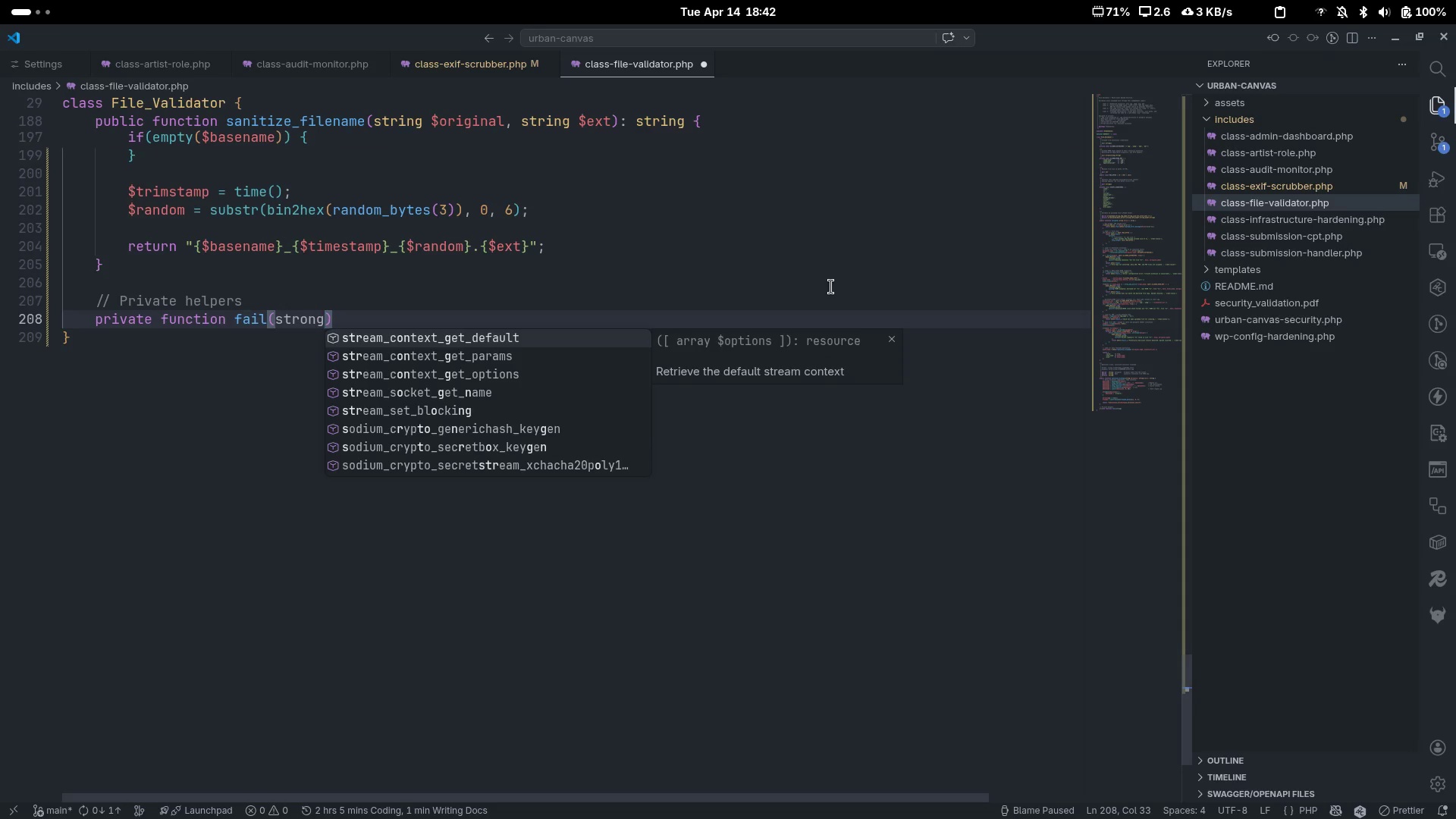 
key(Control+ControlLeft)
 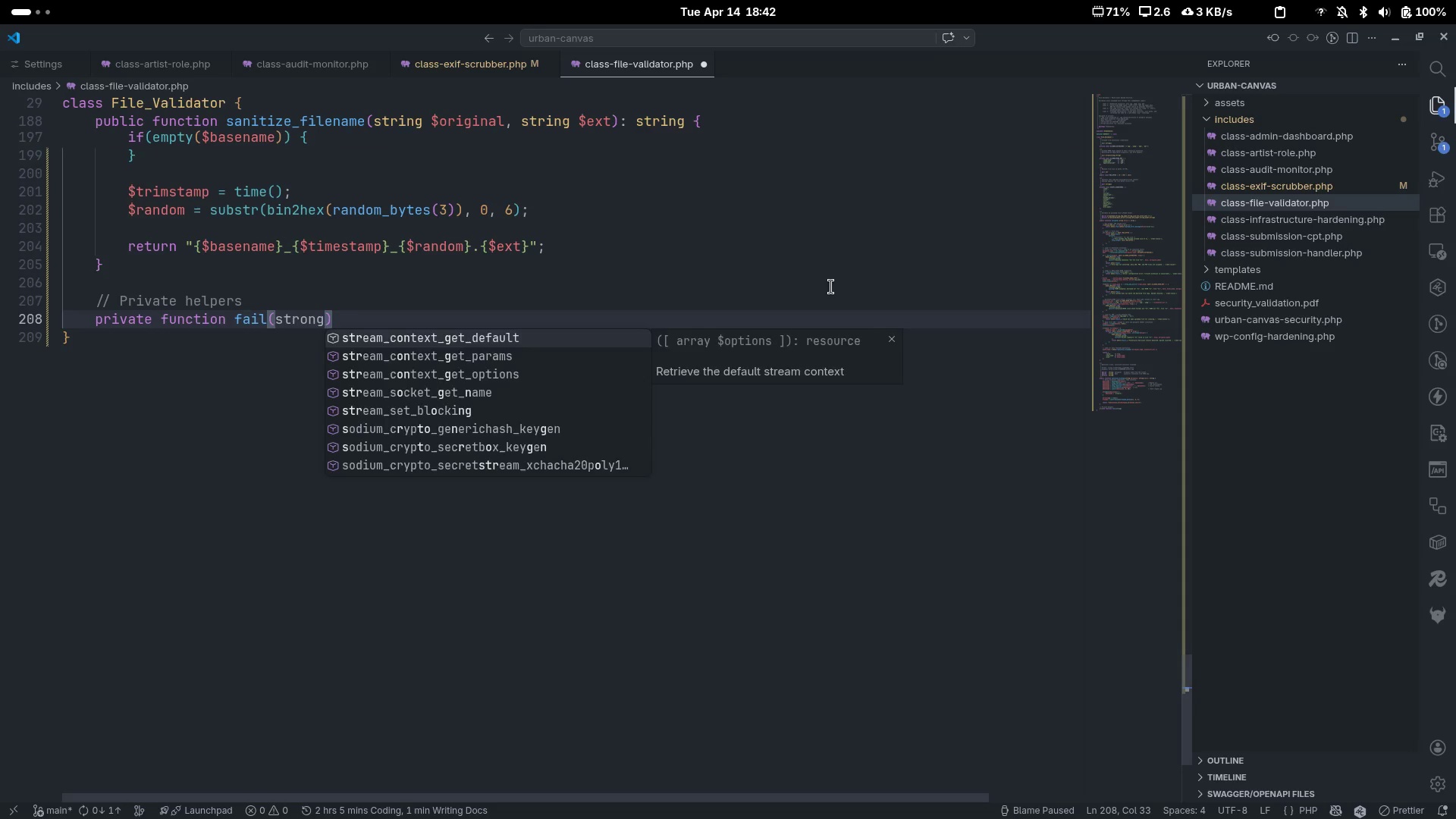 
key(Control+Backspace)
 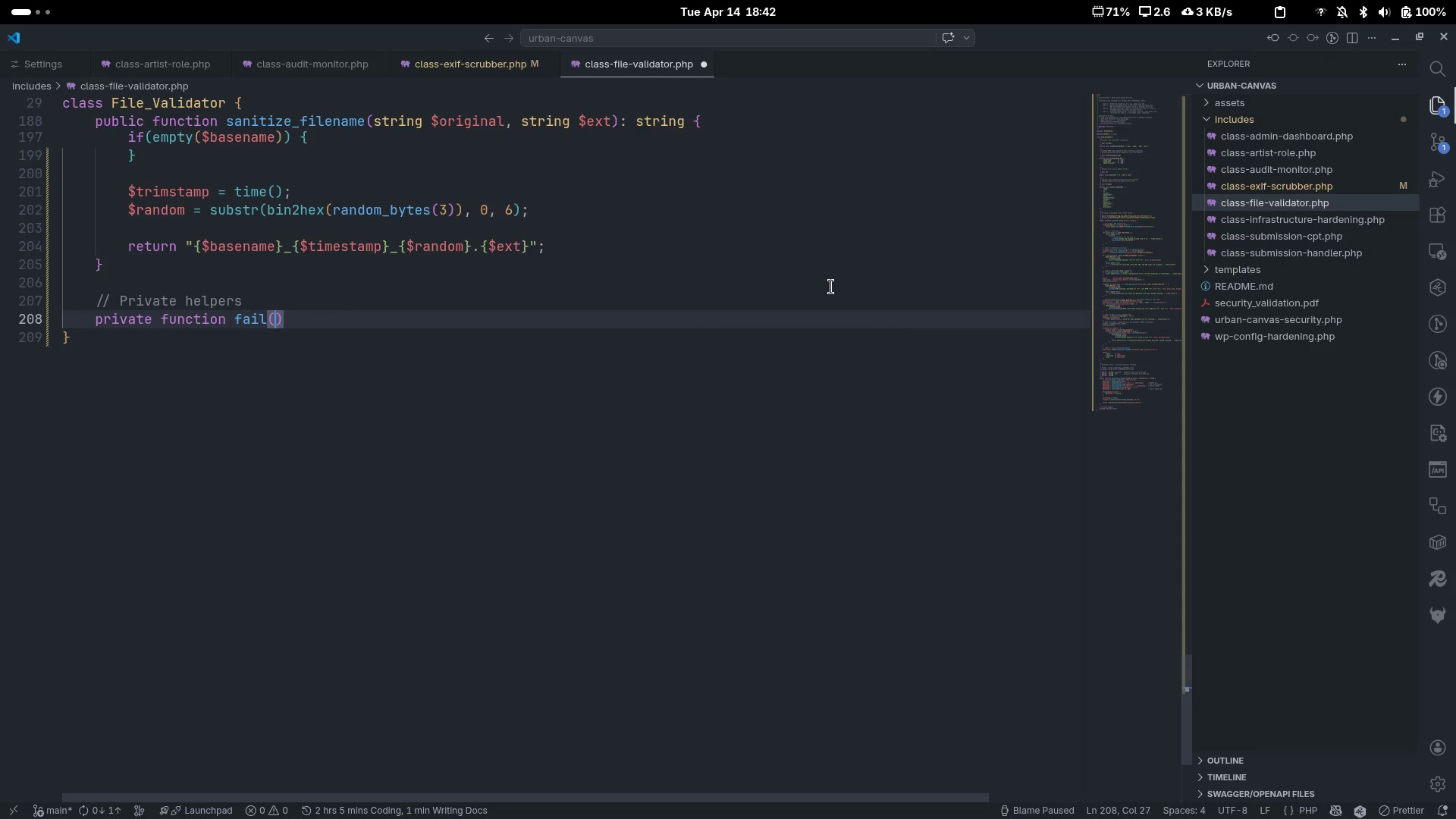 
type(string: )
key(Backspace)
key(Backspace)
key(Backspace)
type( )
key(Backspace)
type(e)
key(Backspace)
type(g $ms)
key(Backspace)
type(essag)
 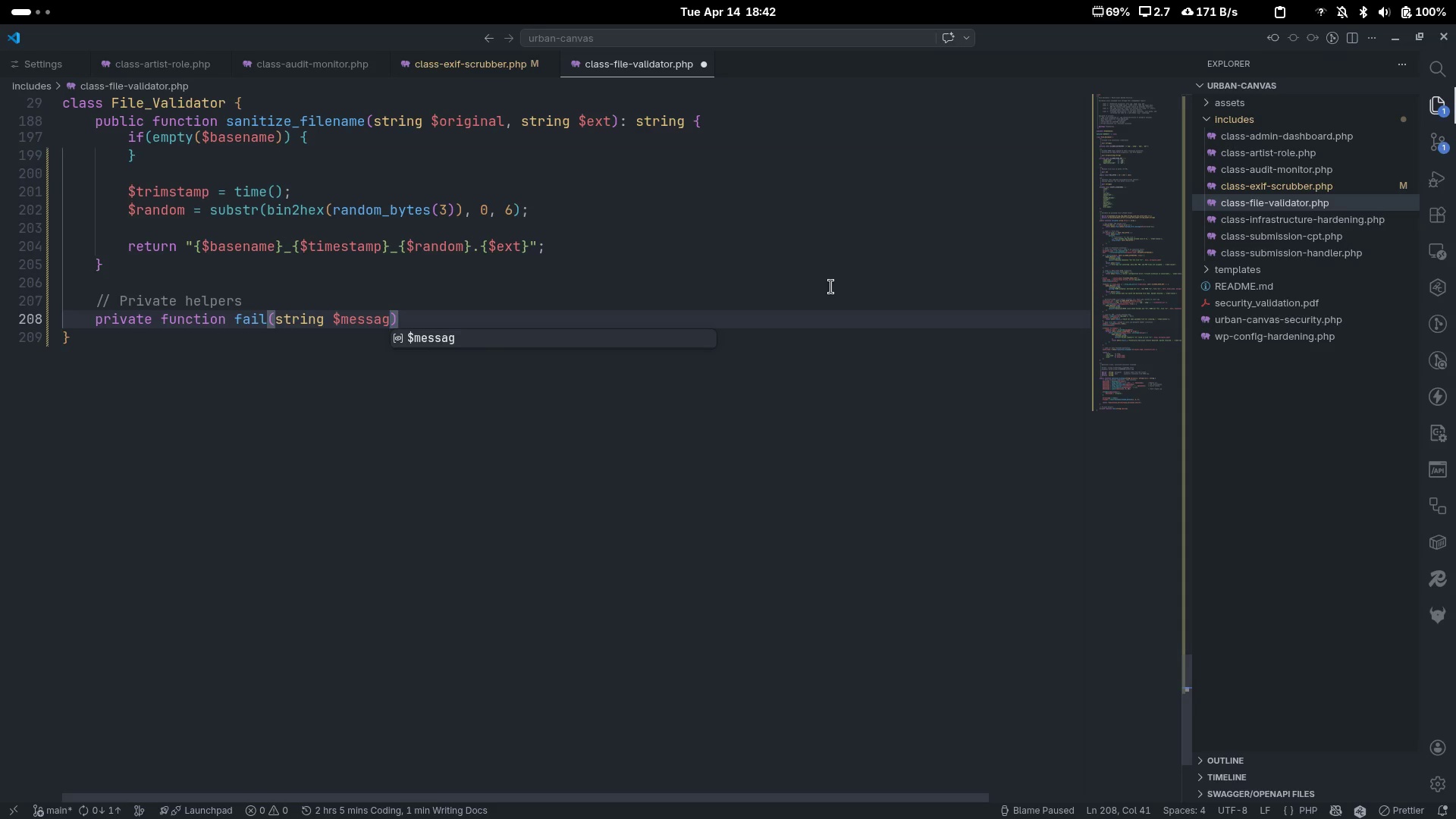 
key(Control+ControlLeft)
 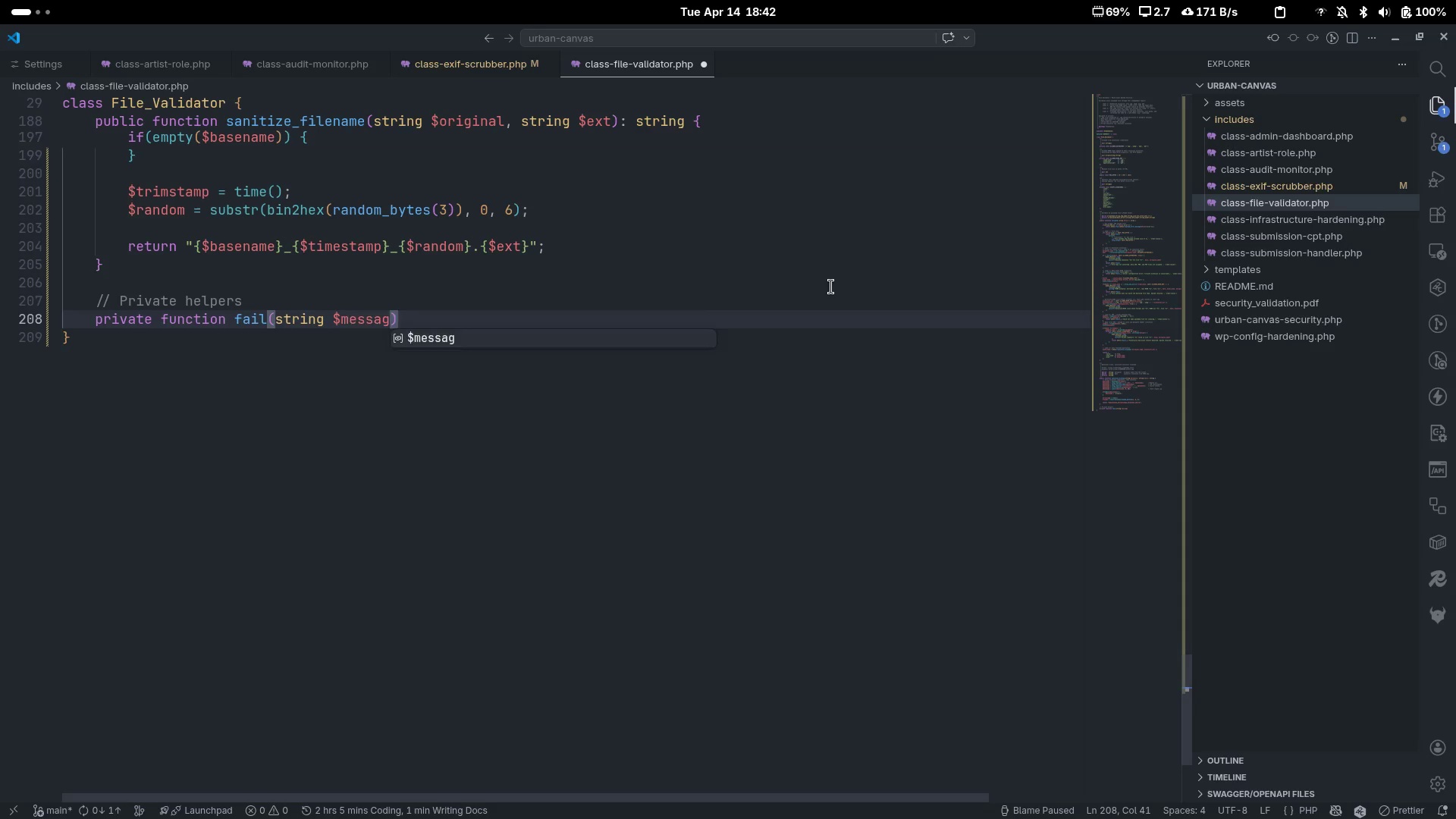 
key(Control+Backspace)
 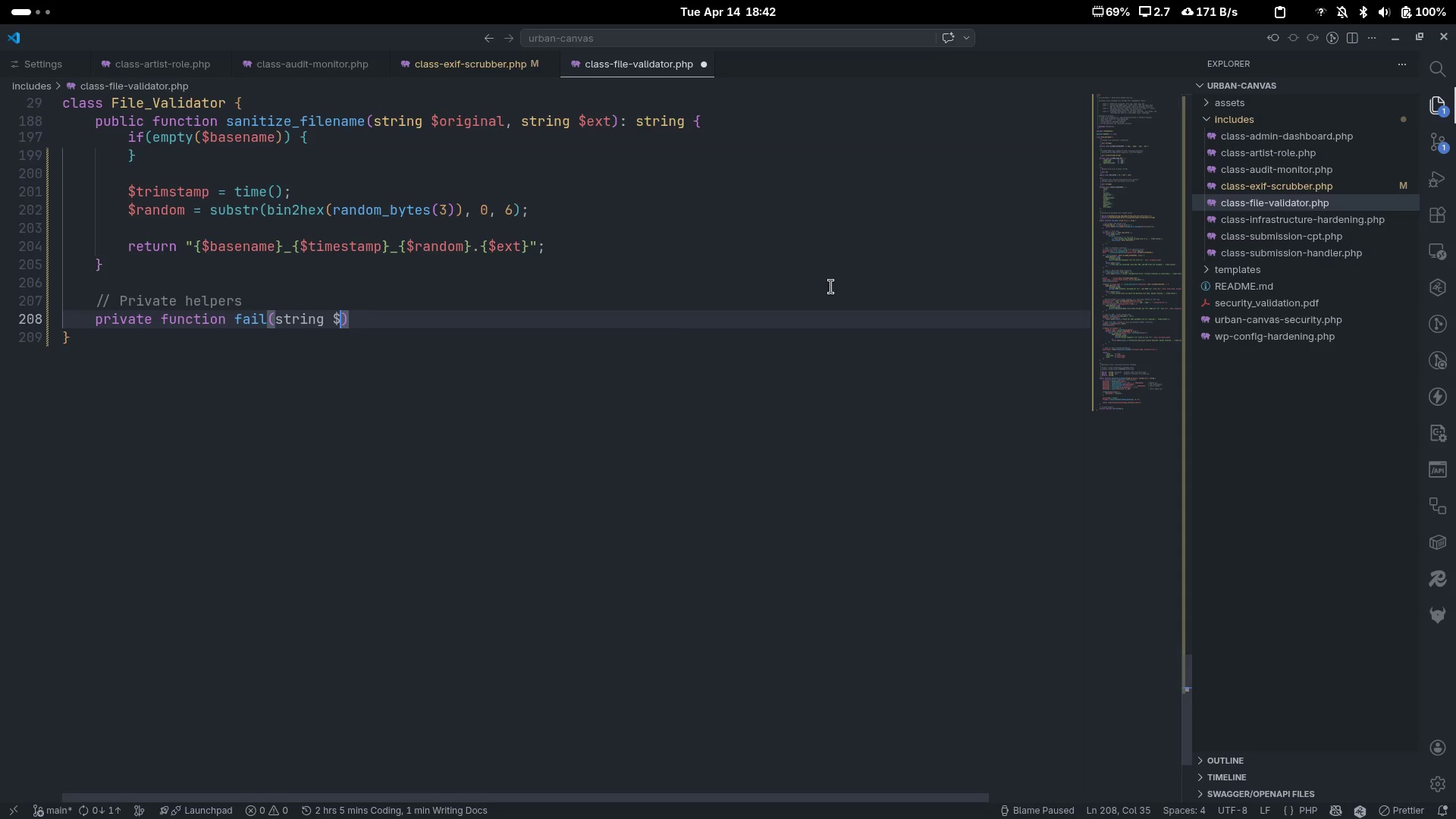 
type(message)
 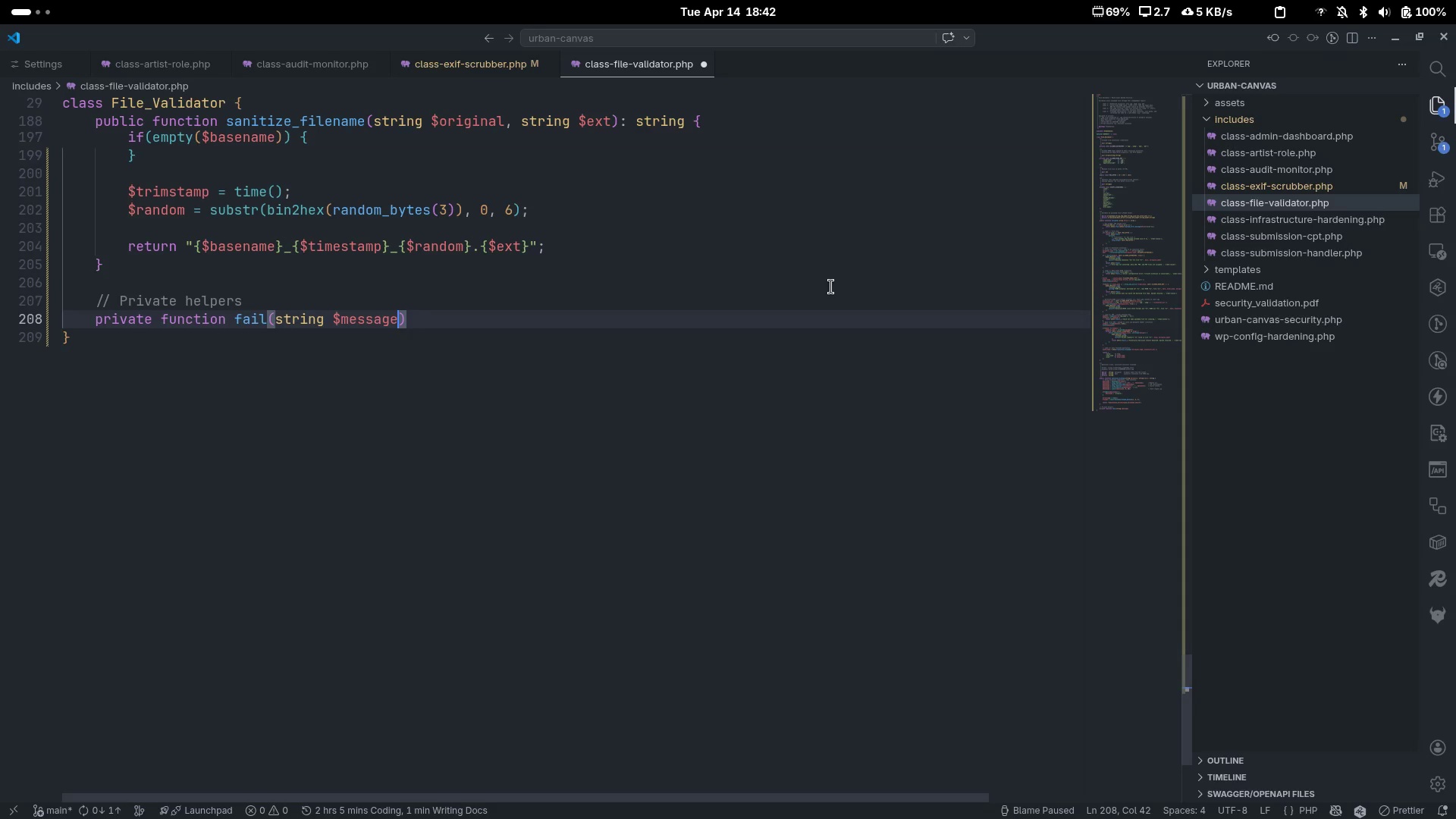 
key(ArrowRight)
 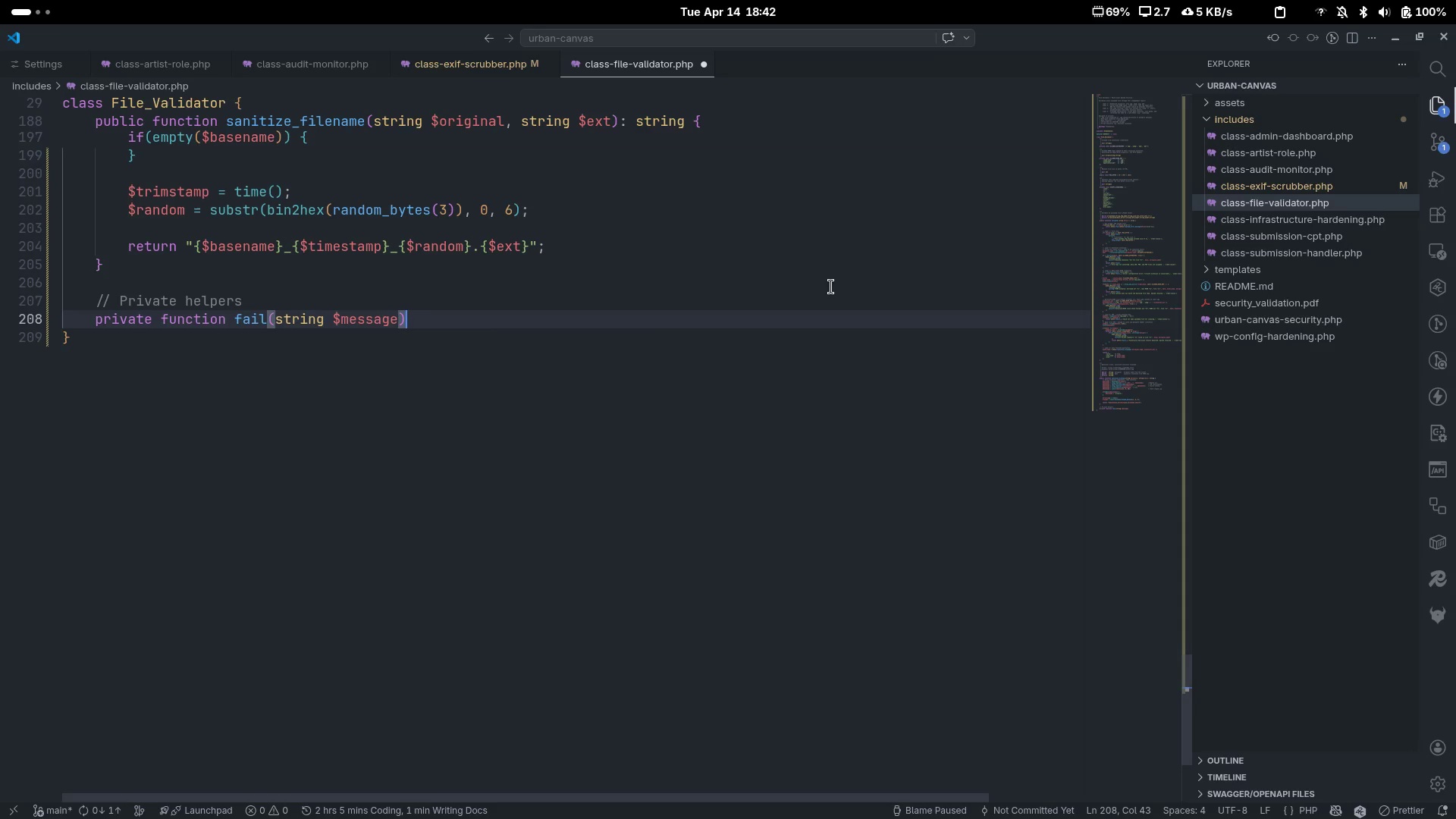 
type(")
key(Backspace)
type(: array {)
 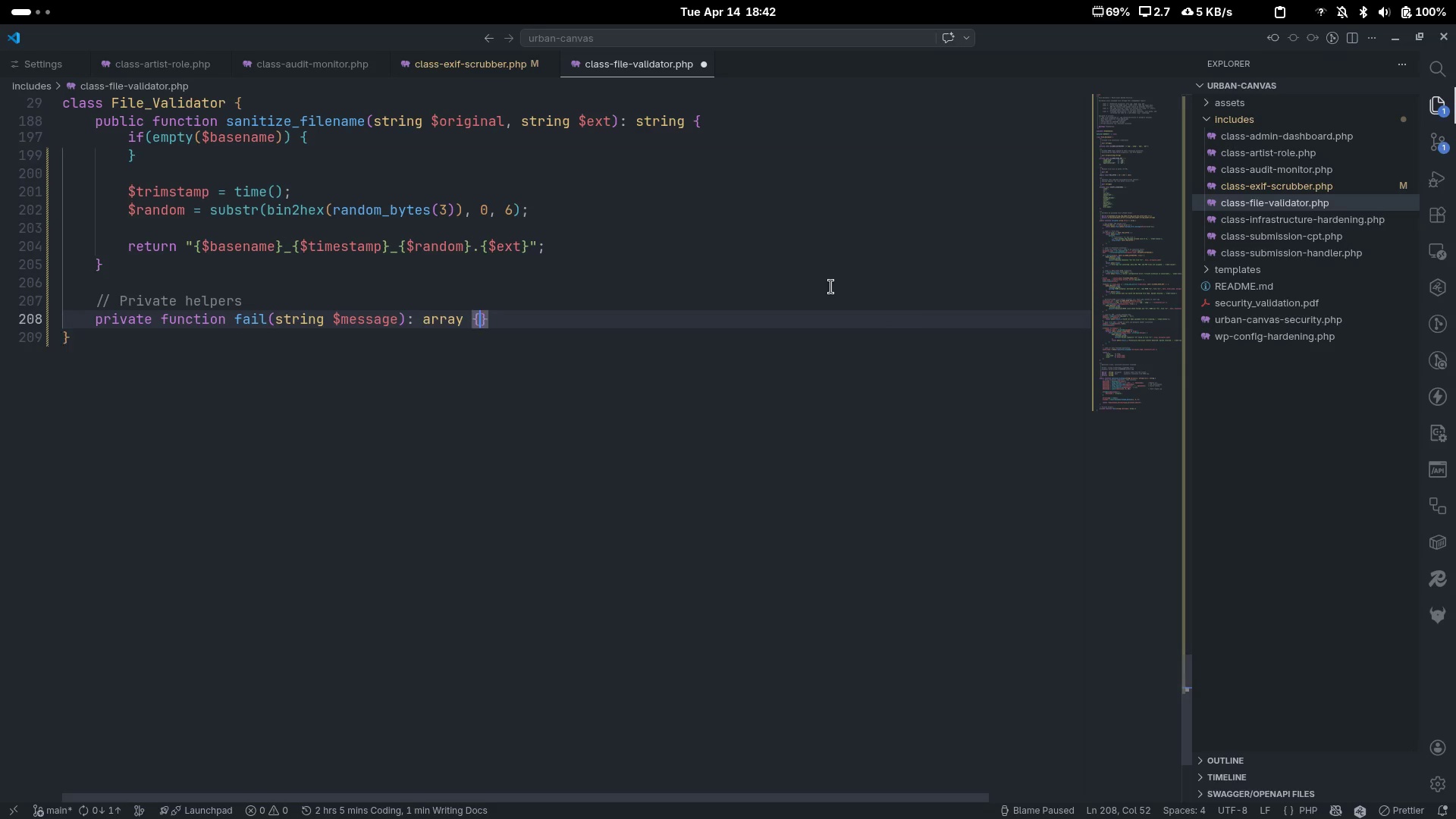 
key(Enter)
 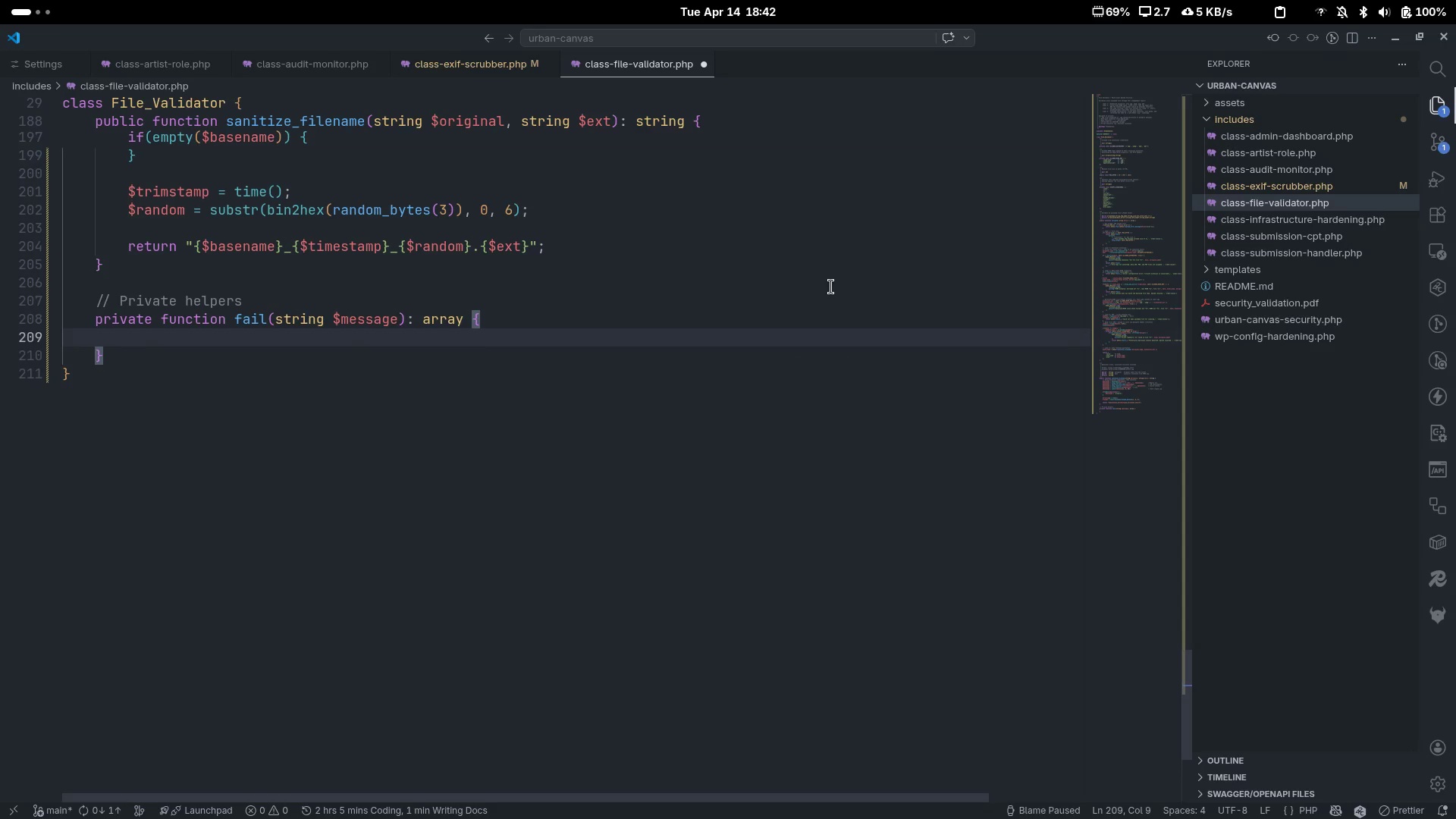 
type(return [ )
 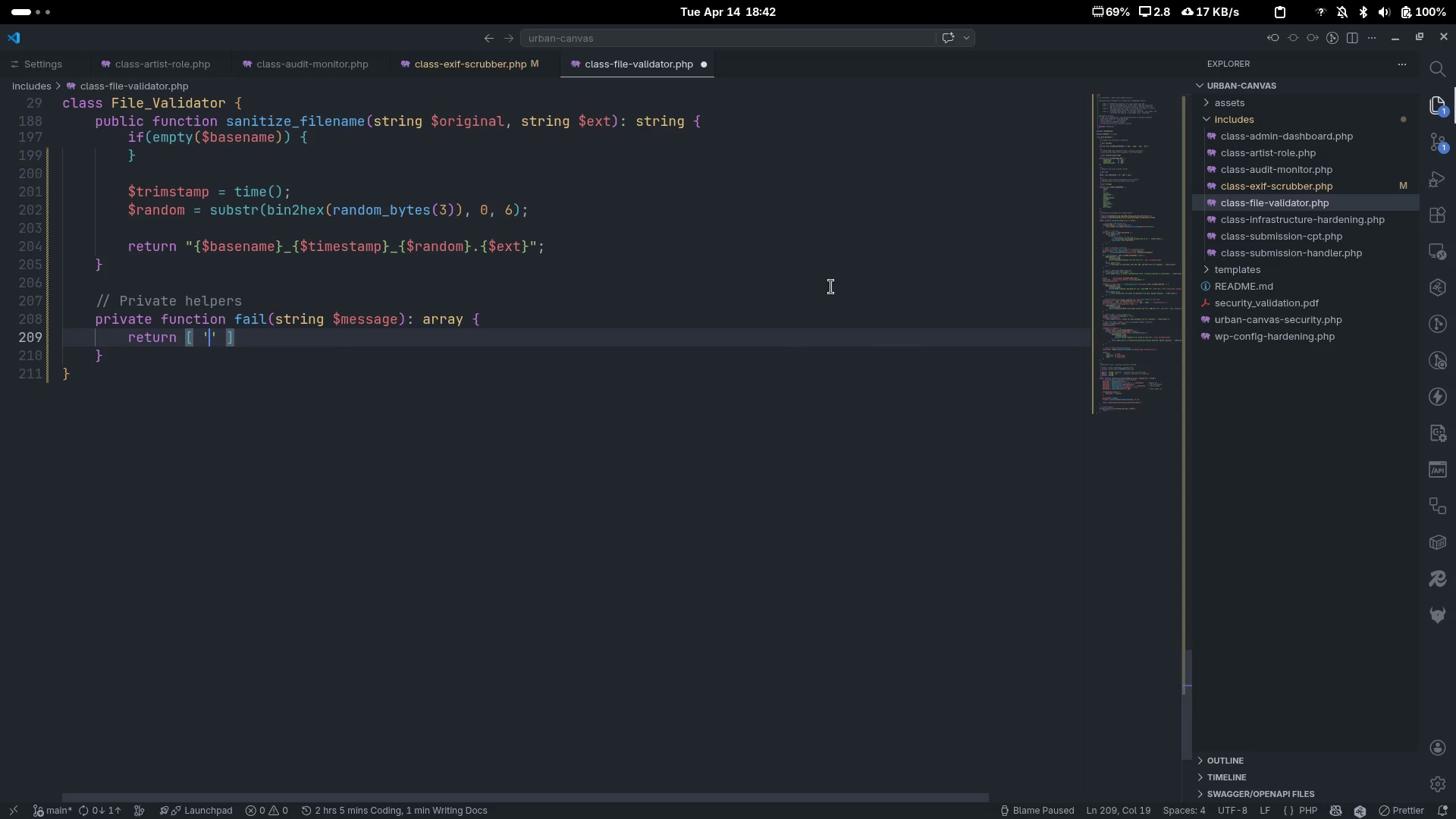 
key(ArrowLeft)
 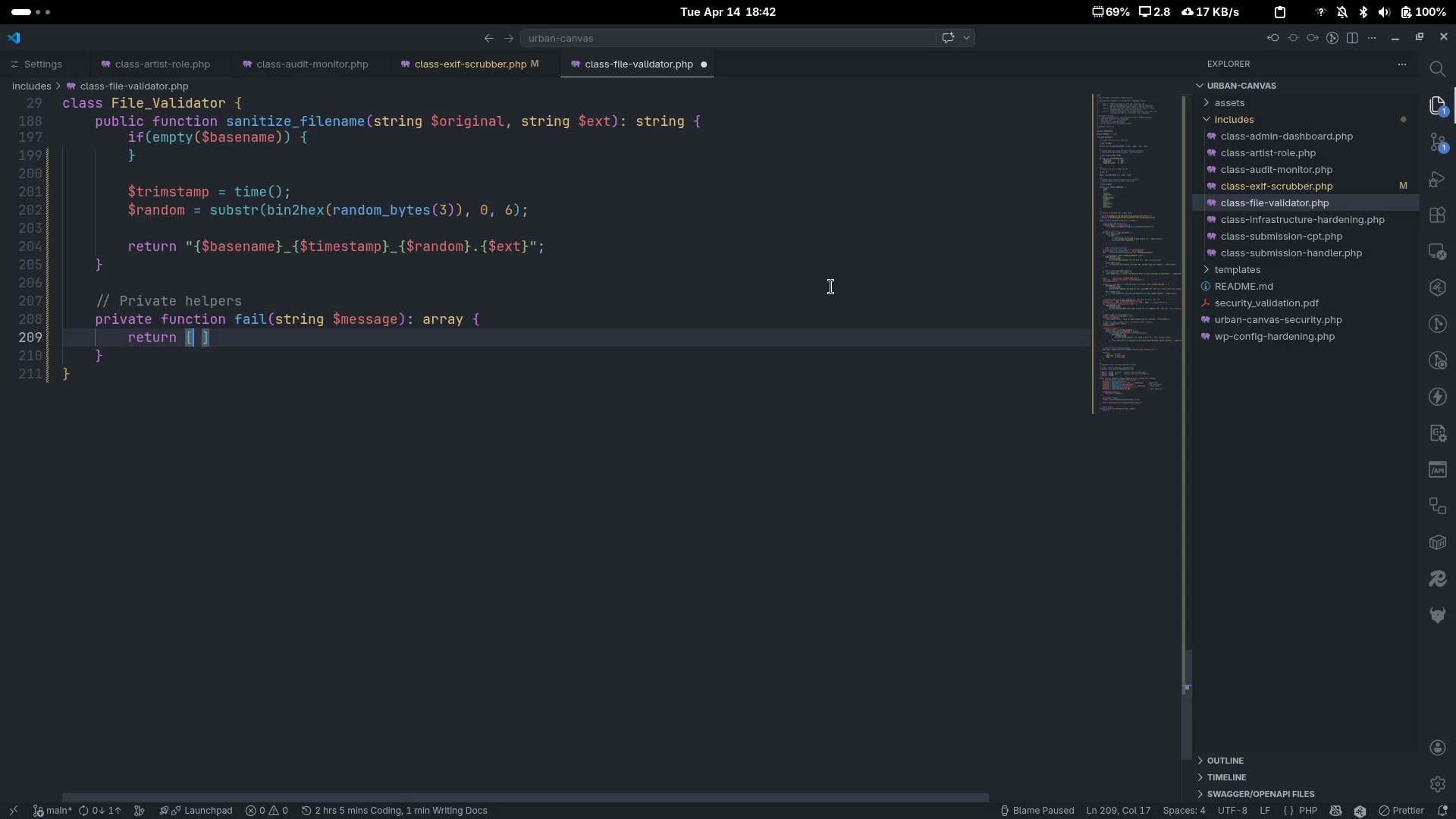 
type( 'valid)
 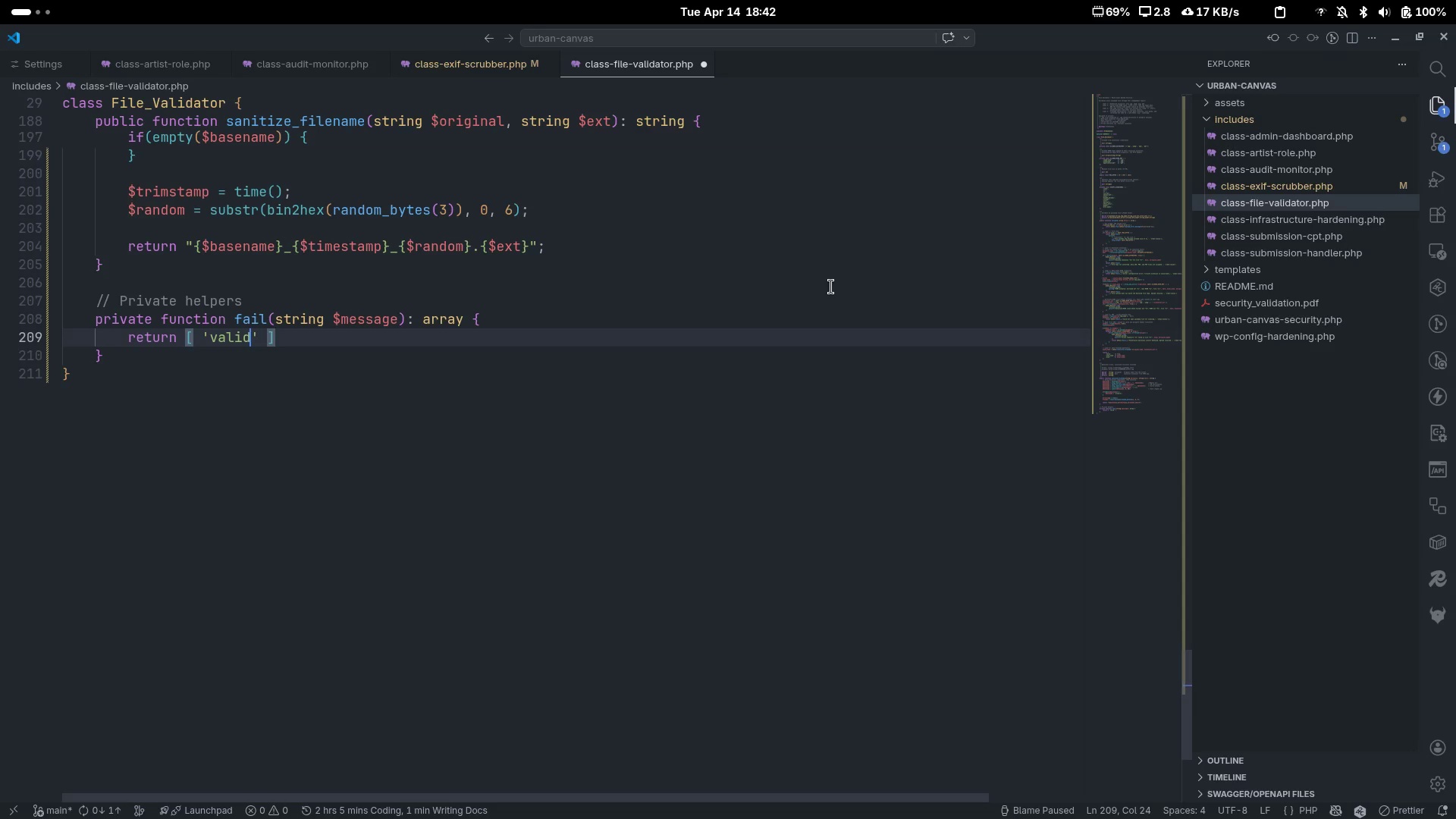 
key(ArrowRight)
 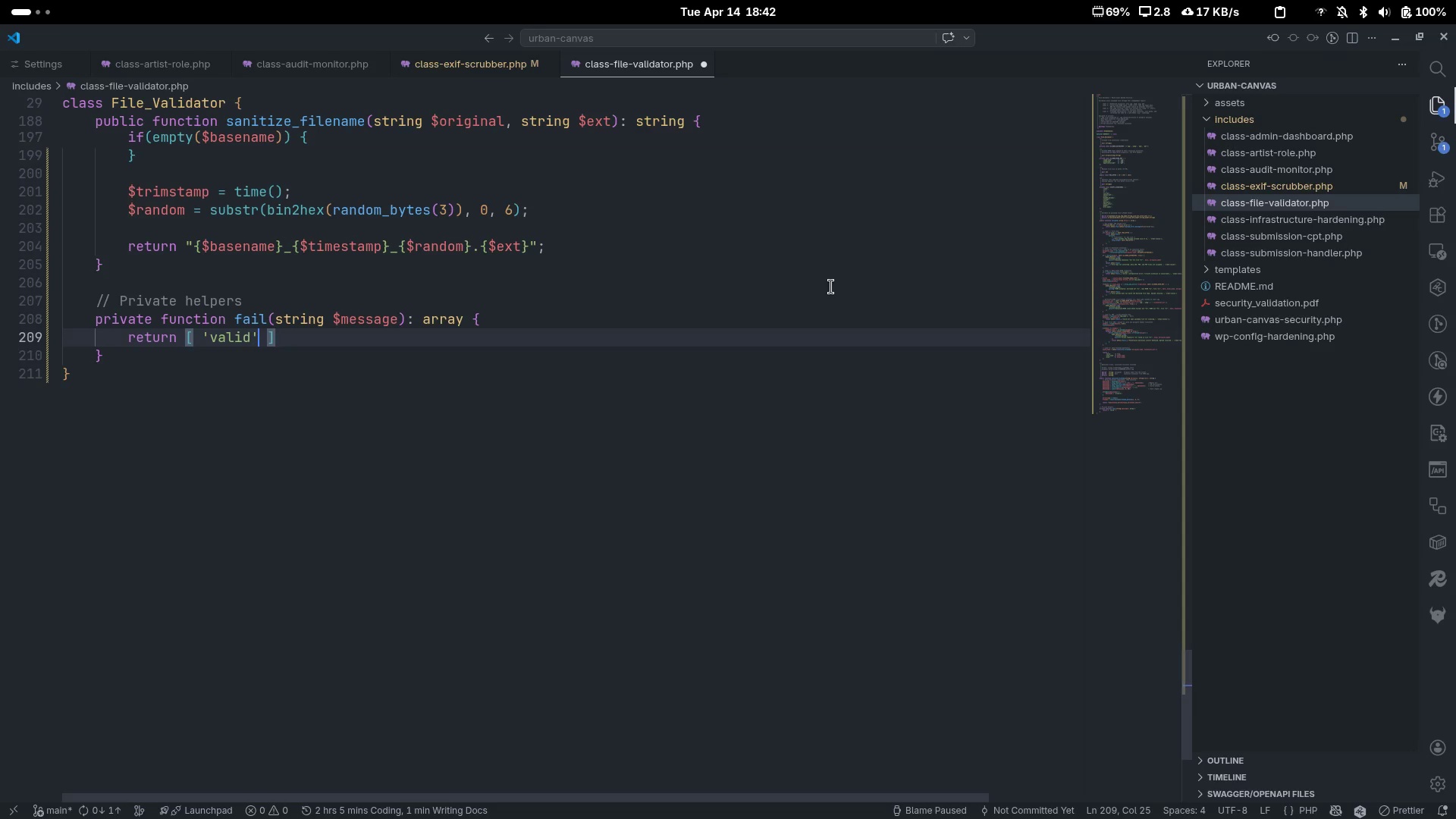 
type( = )
key(Backspace)
type(> false, 'error)
 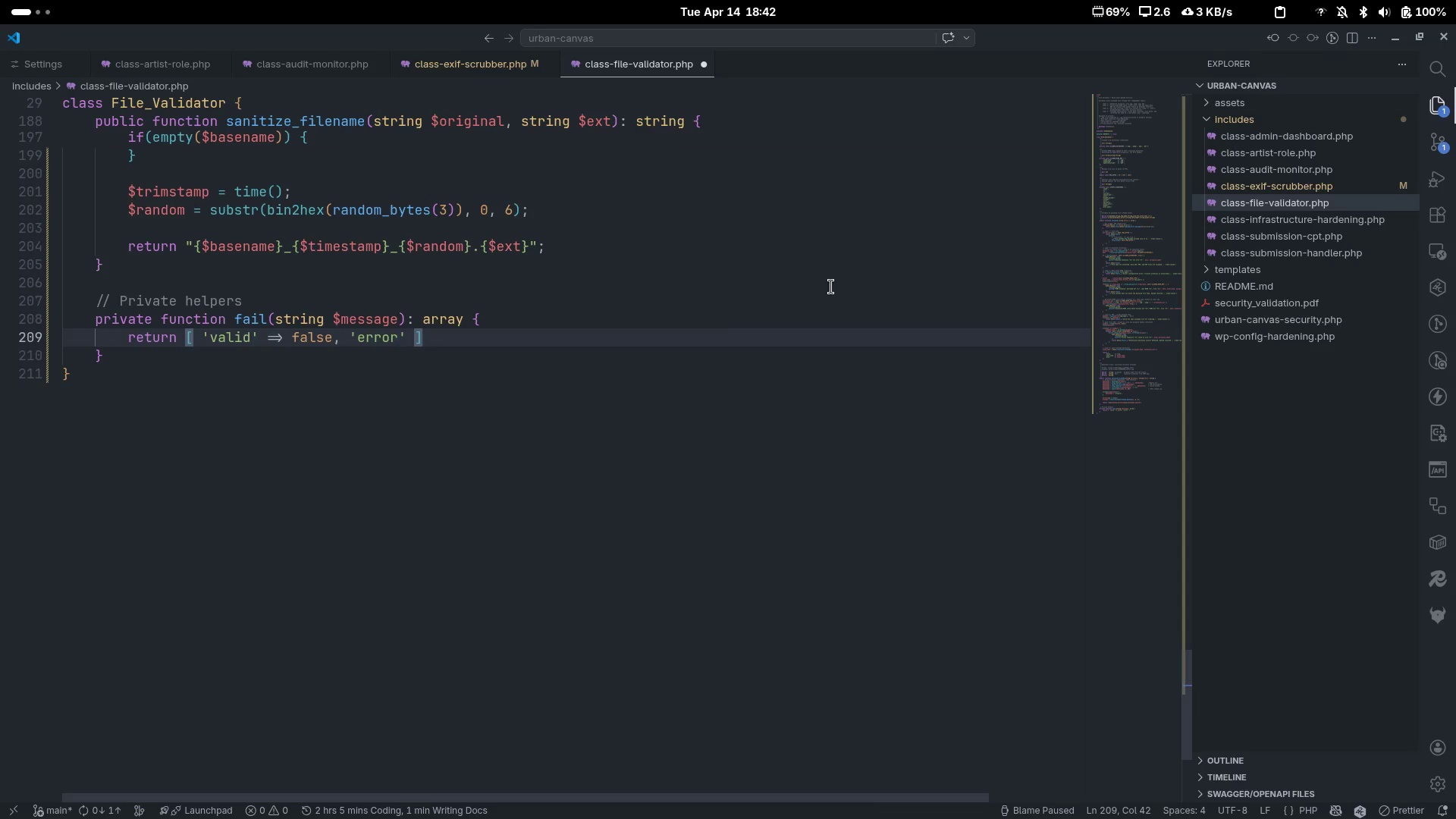 
key(ArrowRight)
 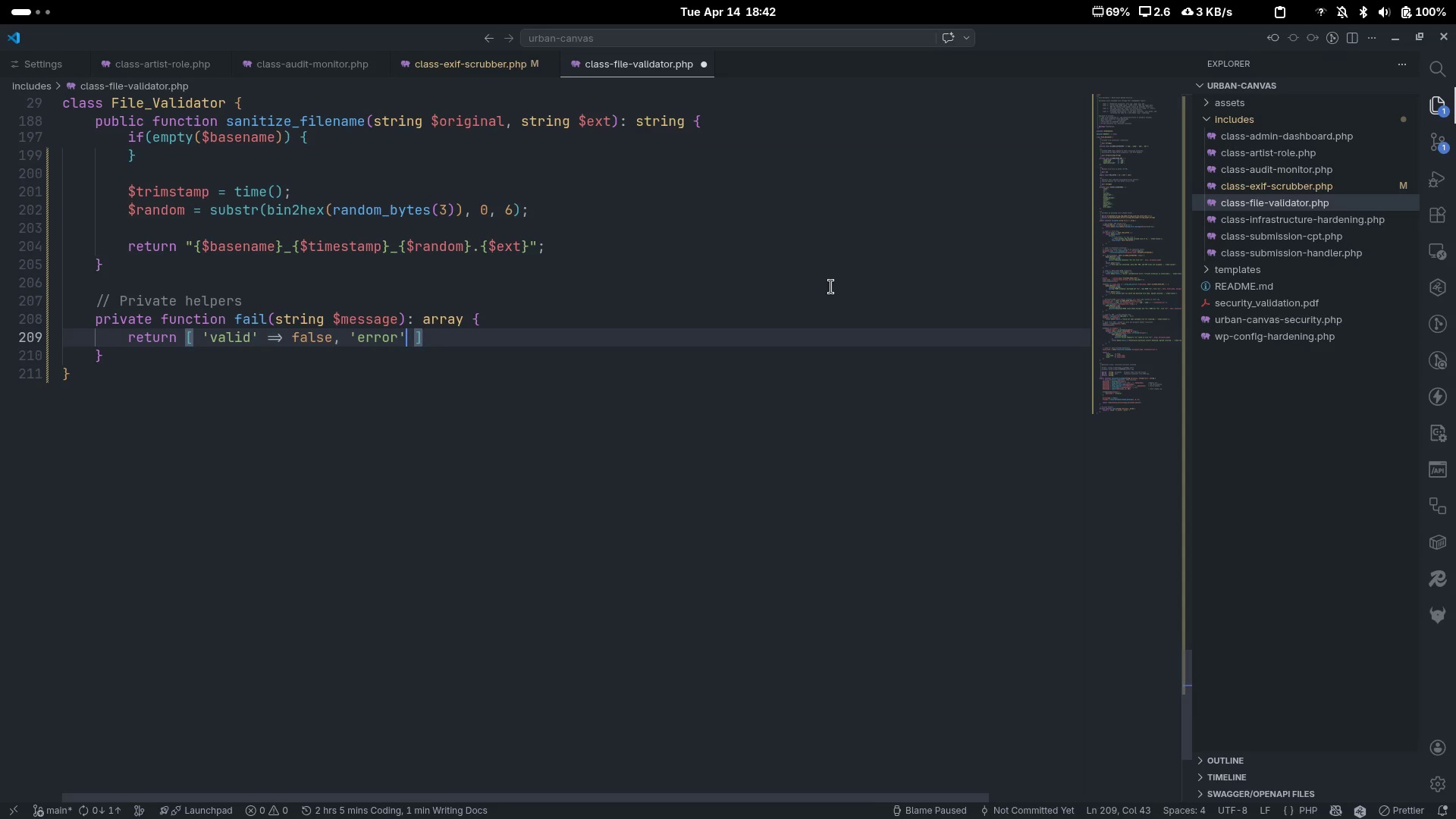 
type( => $message)
 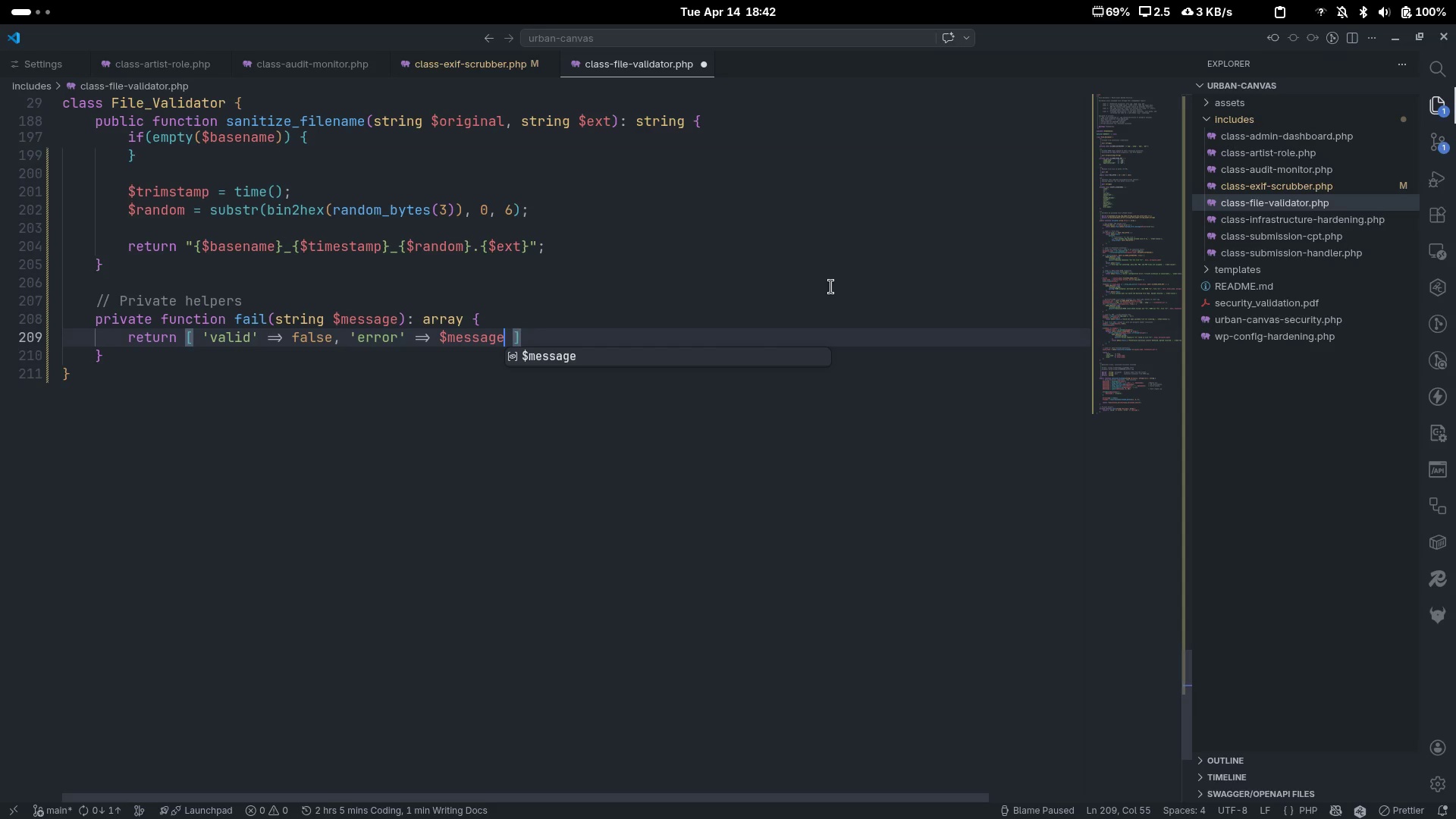 
key(Control+ArrowRight)
 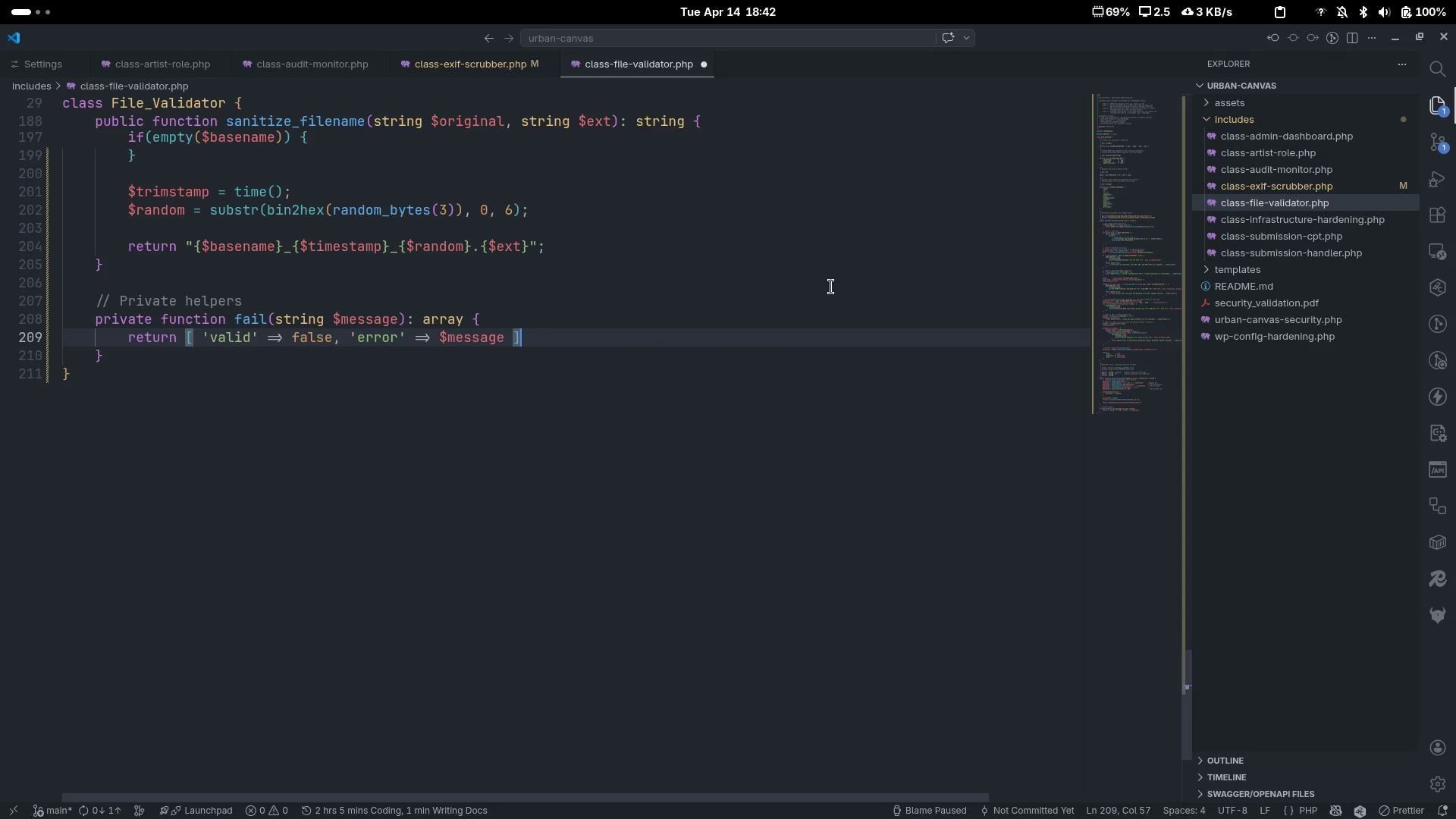 
key(Semicolon)
 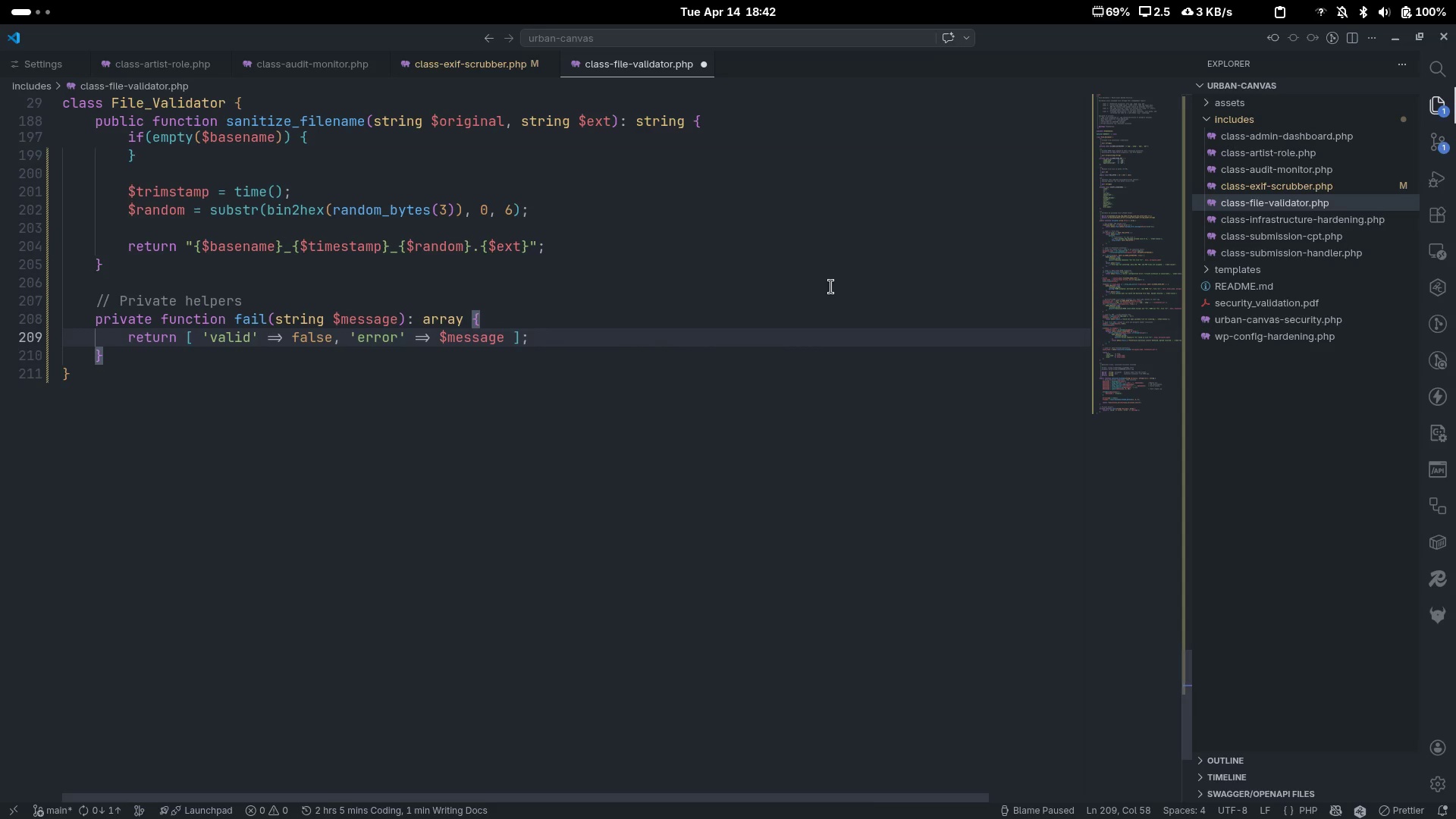 
key(ArrowDown)
 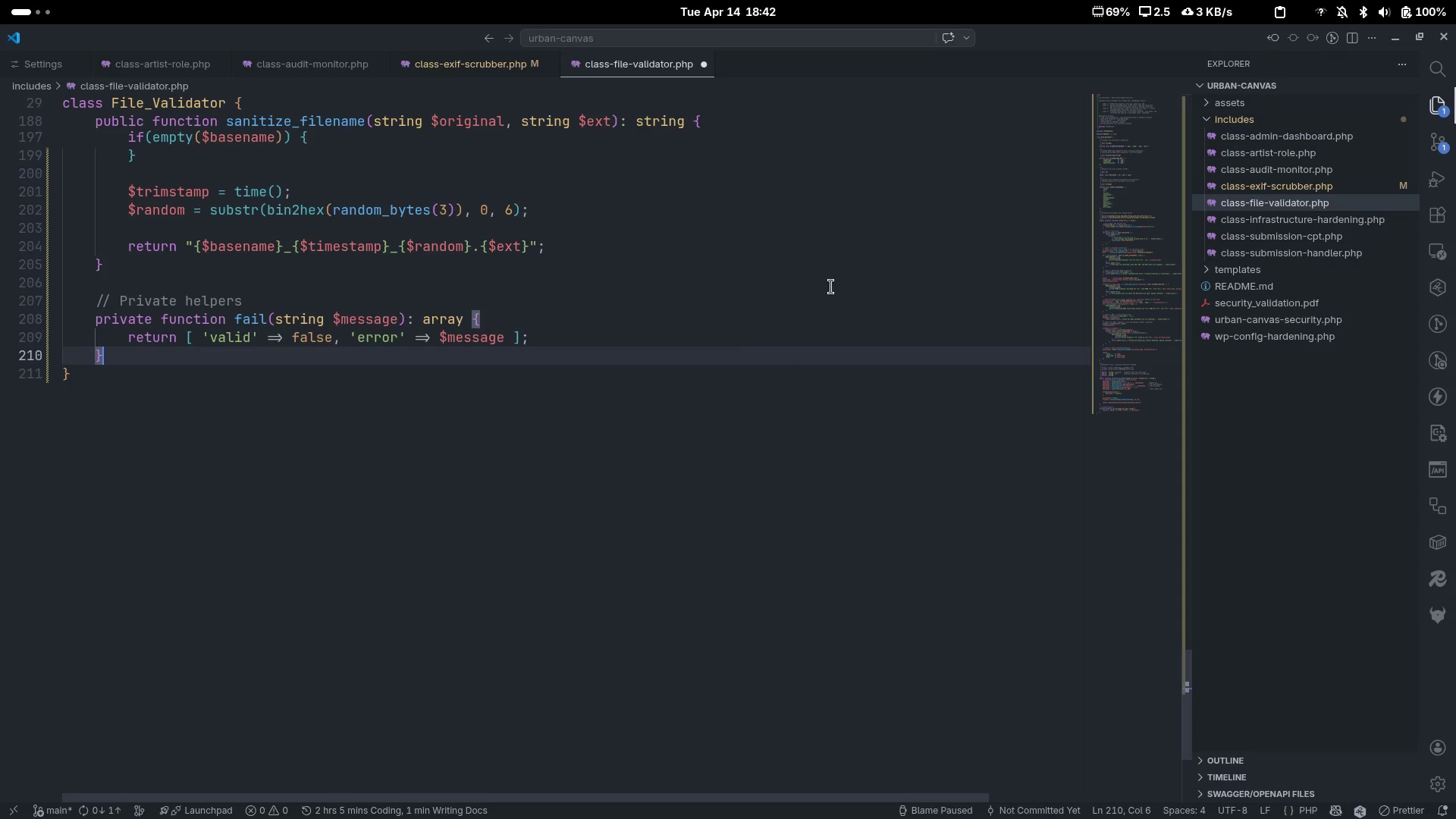 
key(Enter)
 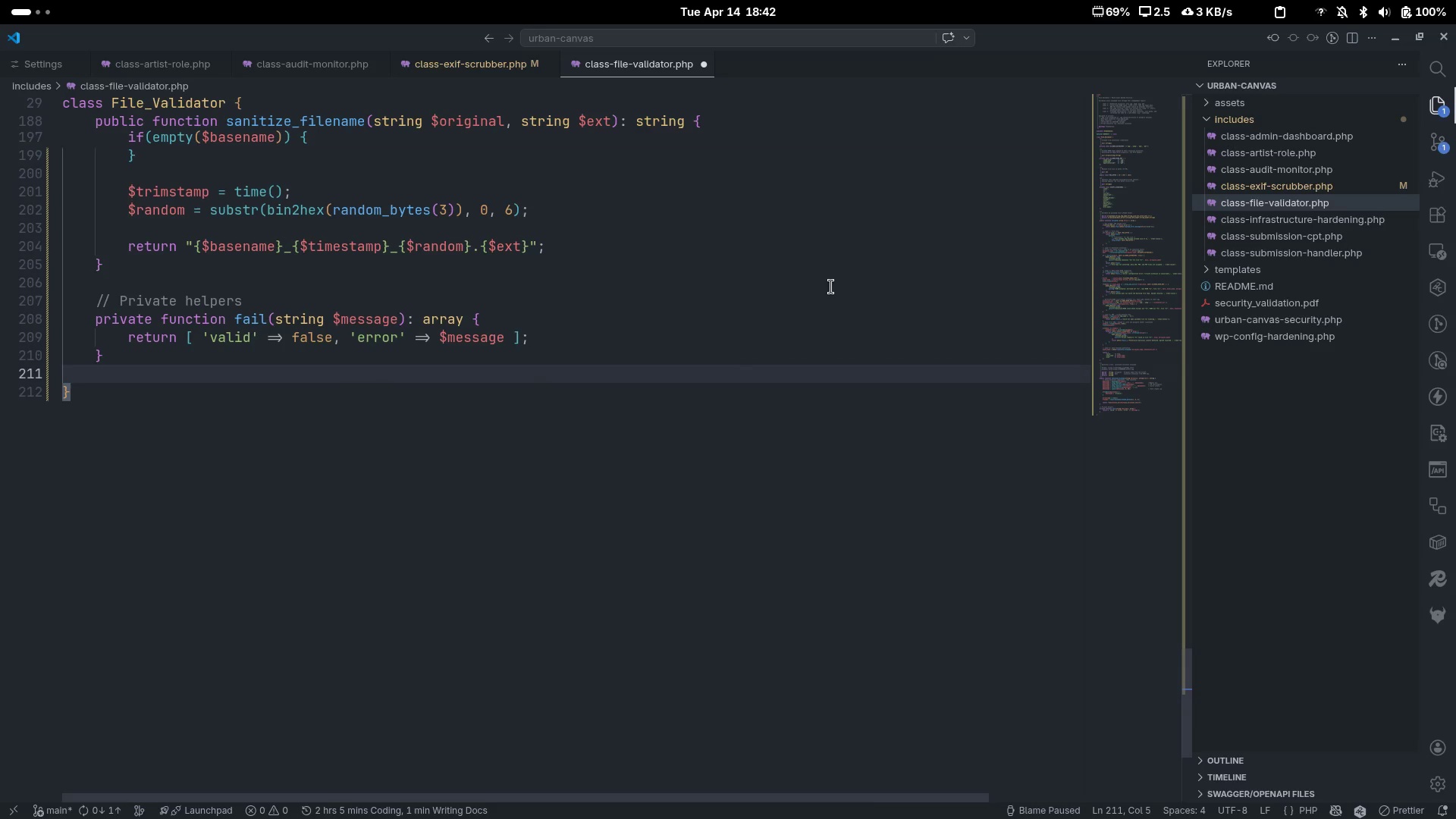 
key(Enter)
 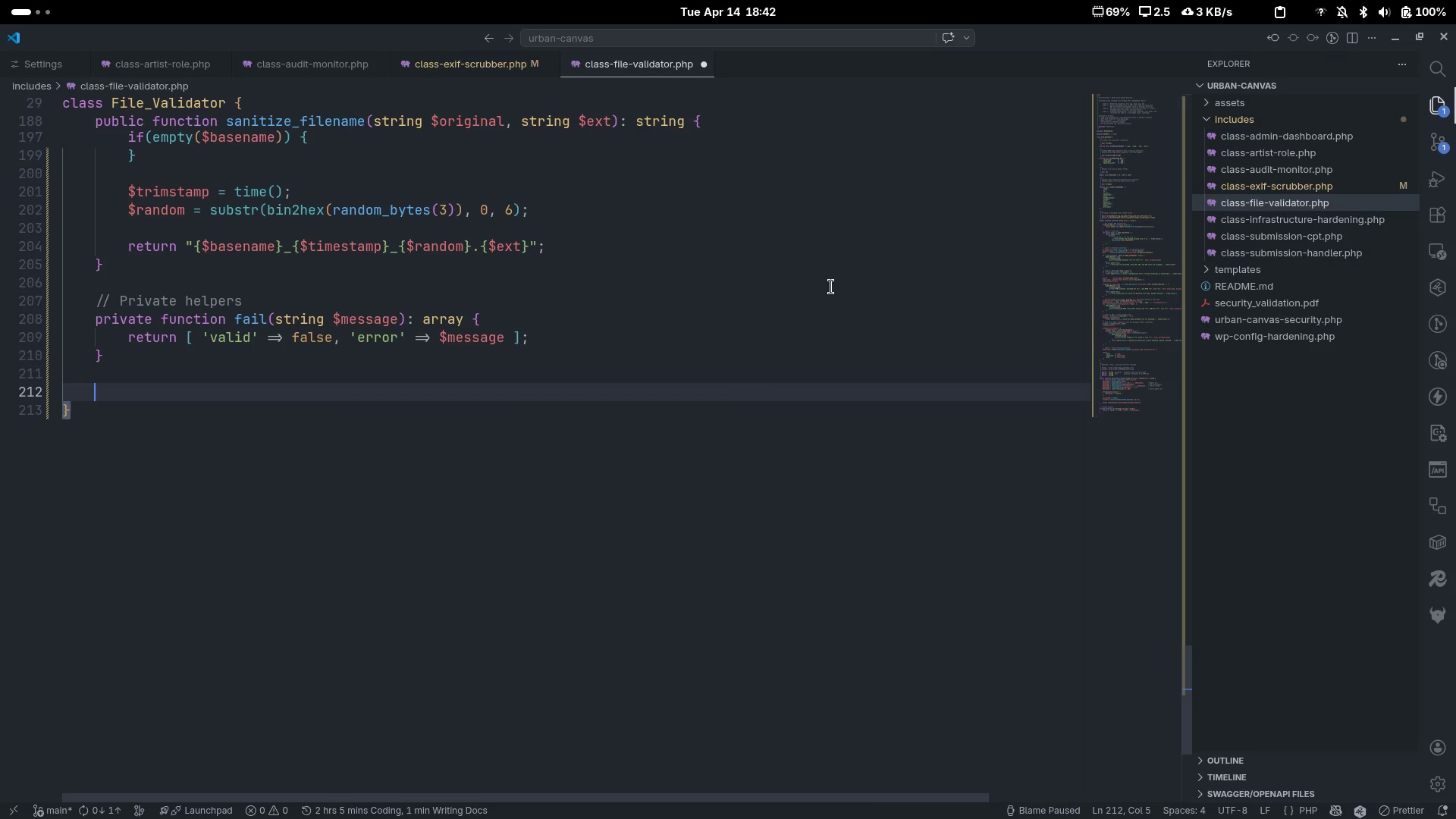 
scroll: coordinate [831, 287], scroll_direction: down, amount: 2.0
 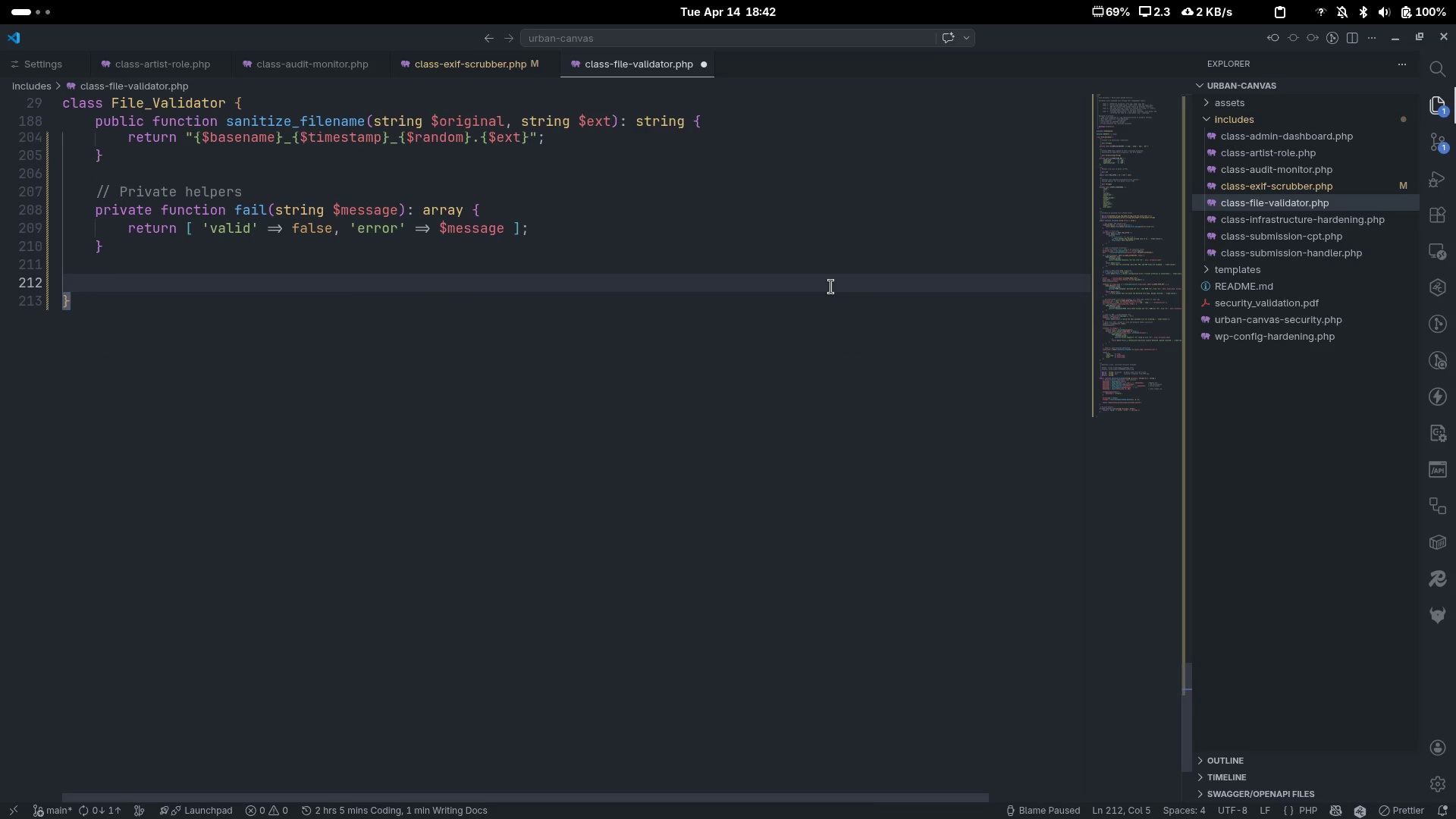 
type(private function upload_error_message(int $code)
 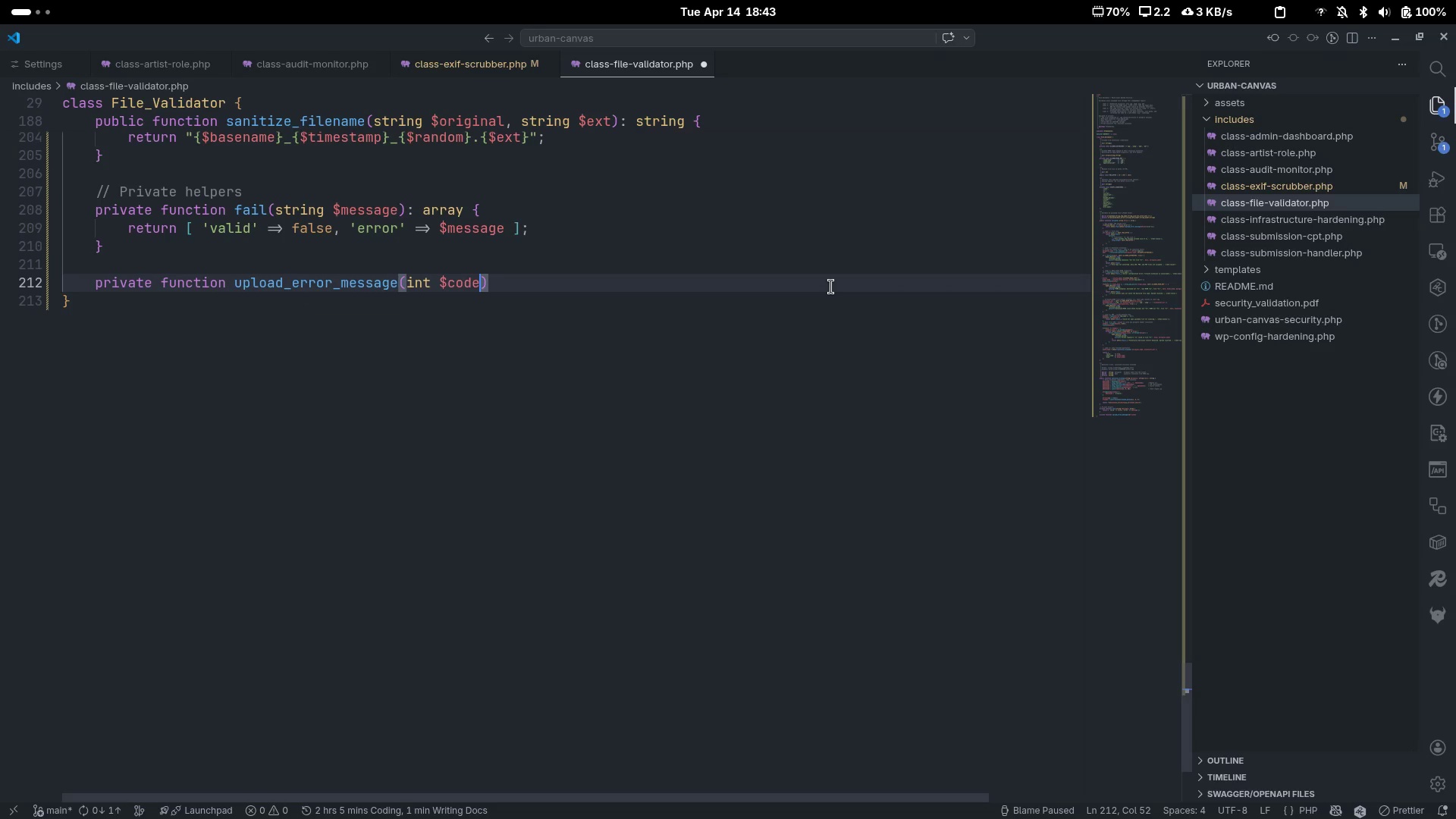 
key(ArrowRight)
 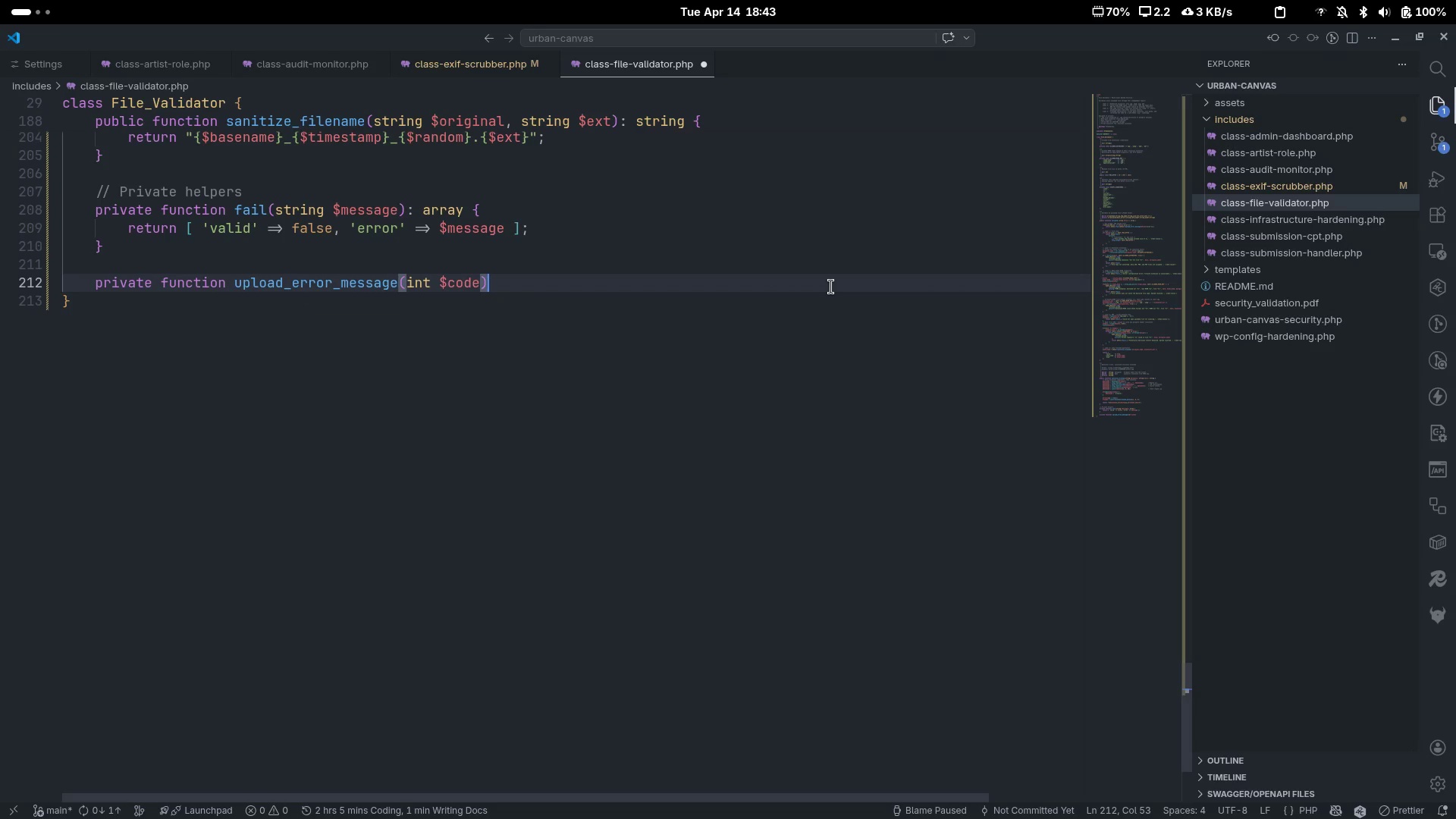 
key(ArrowLeft)
 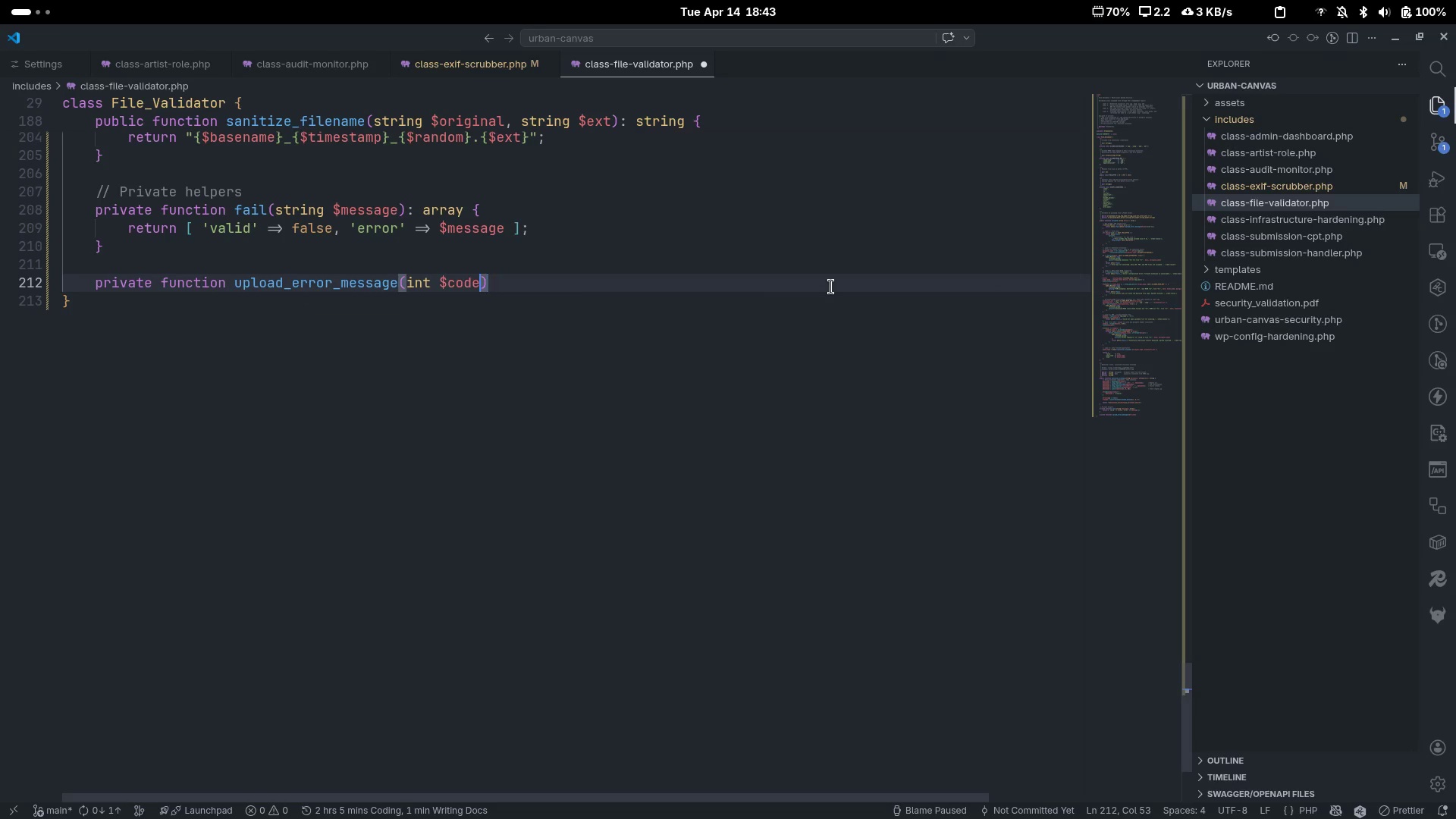 
key(Space)
 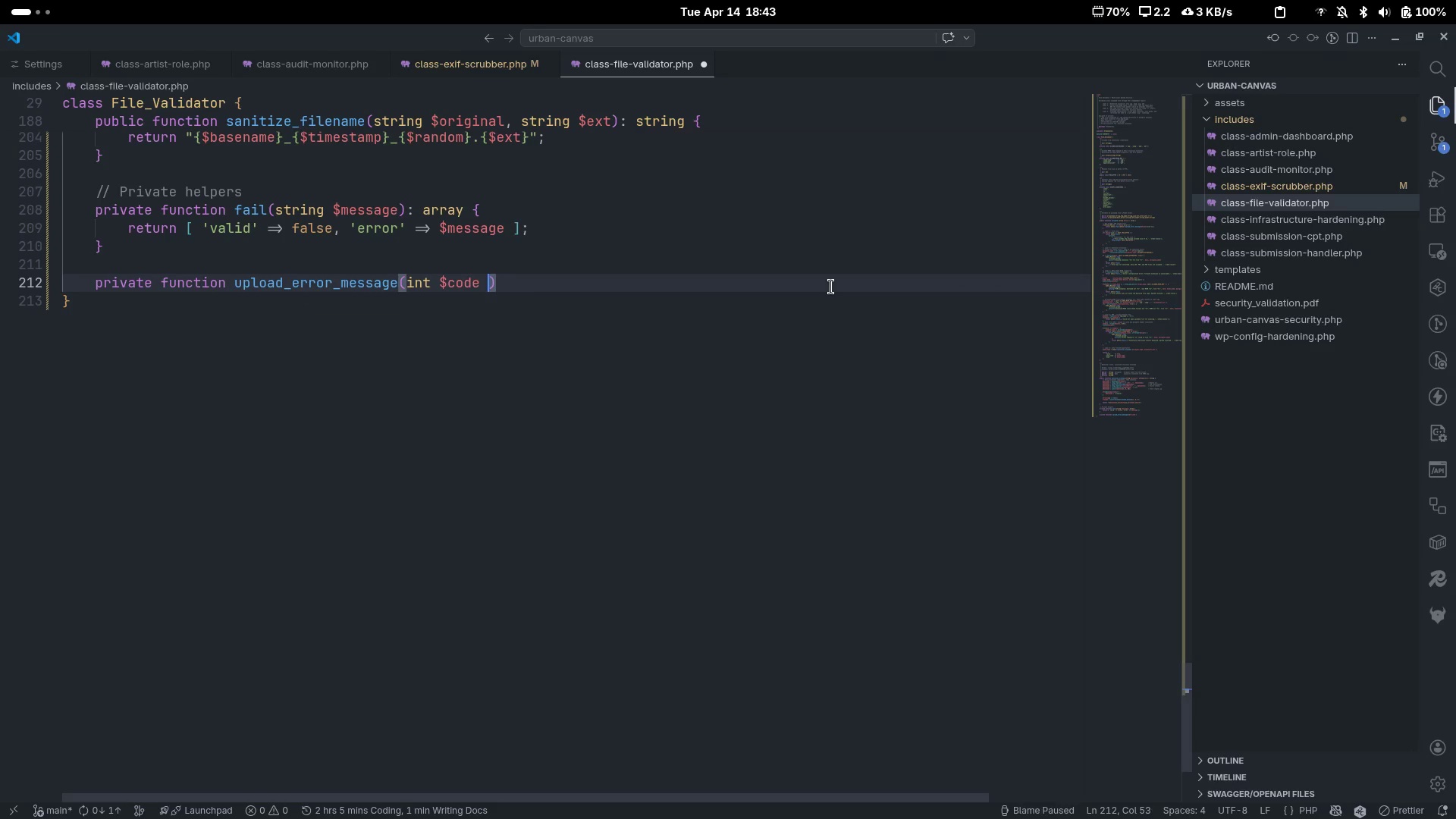 
key(ArrowRight)
 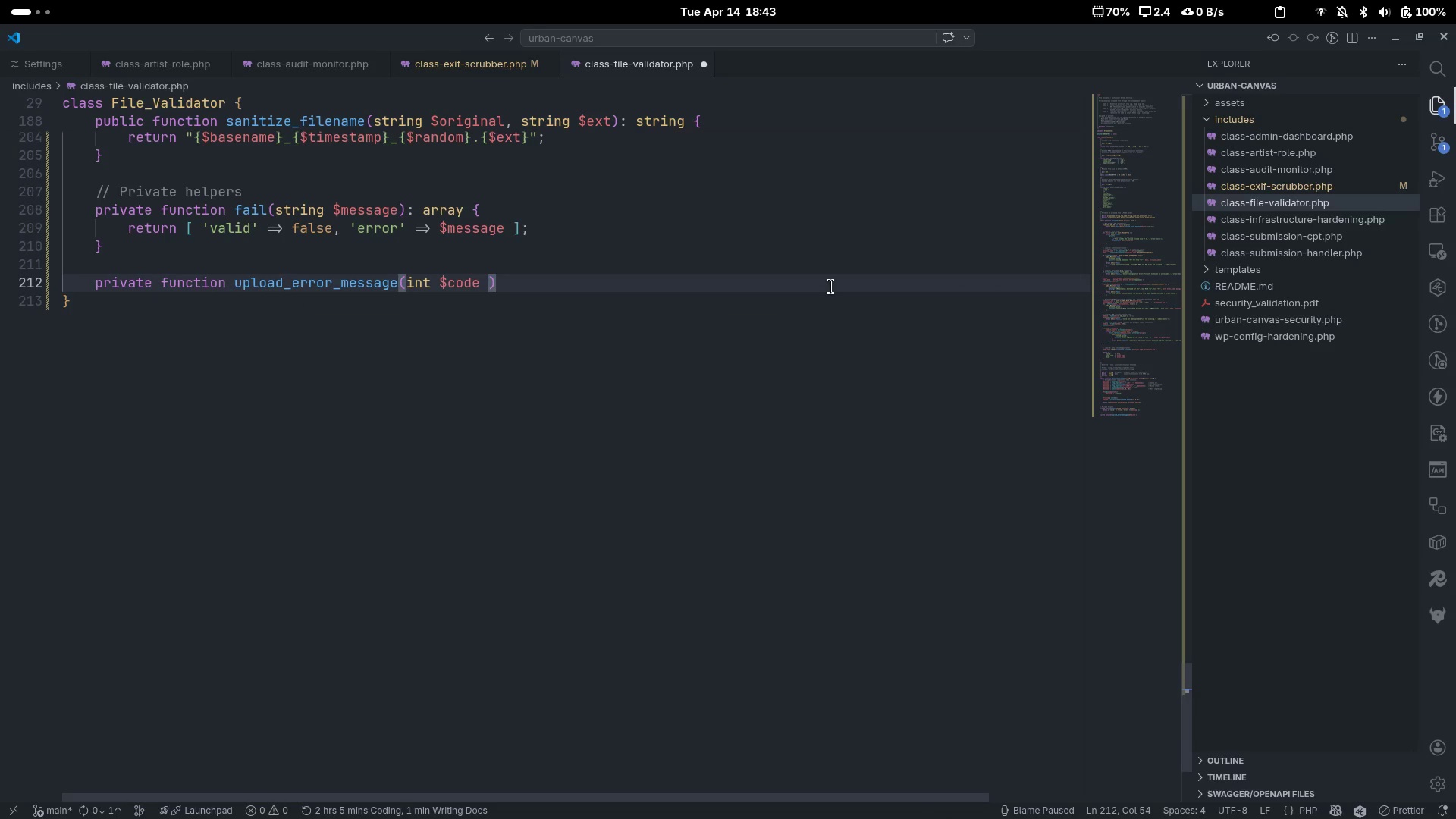 
type(: string {)
 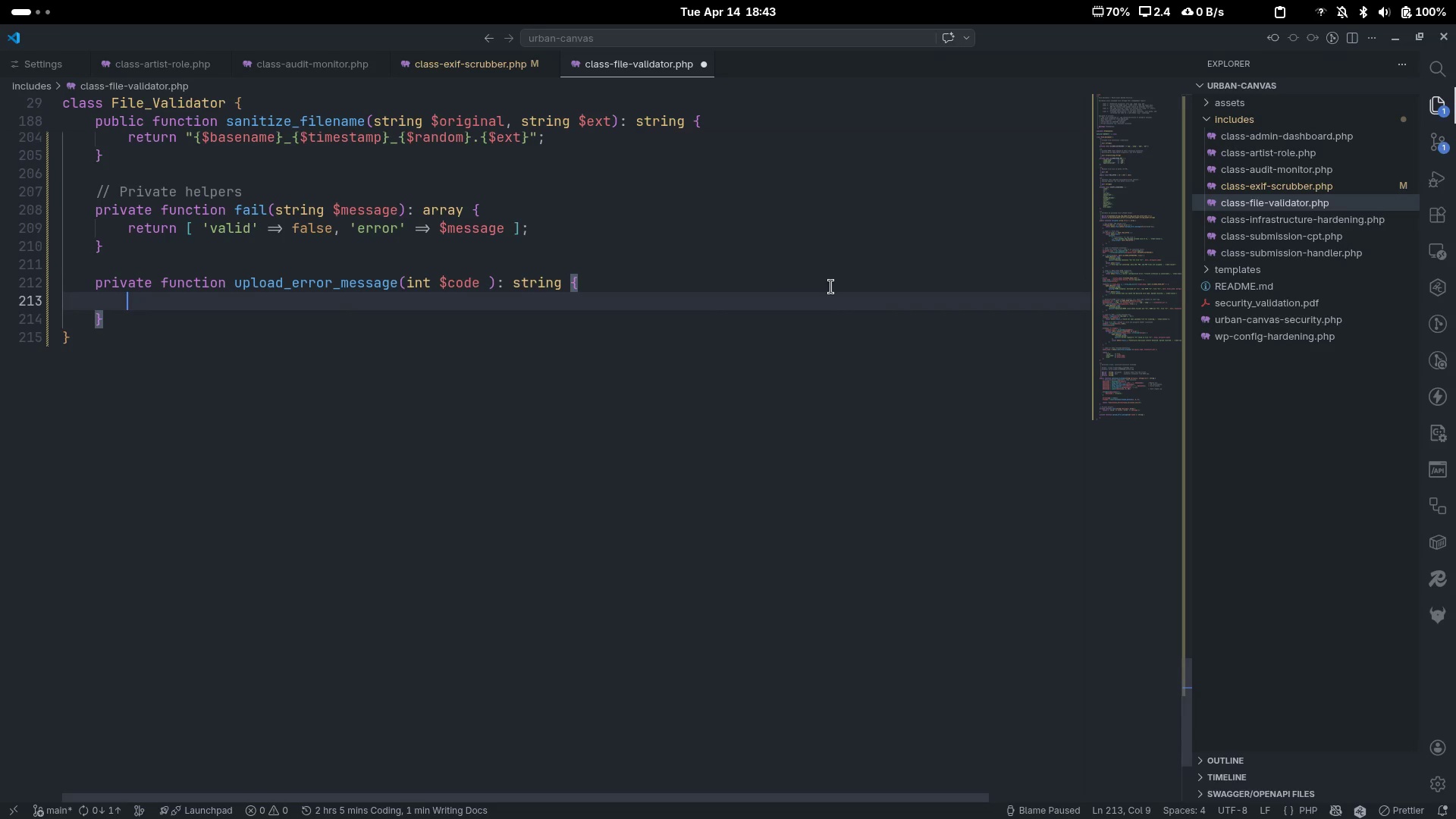 
 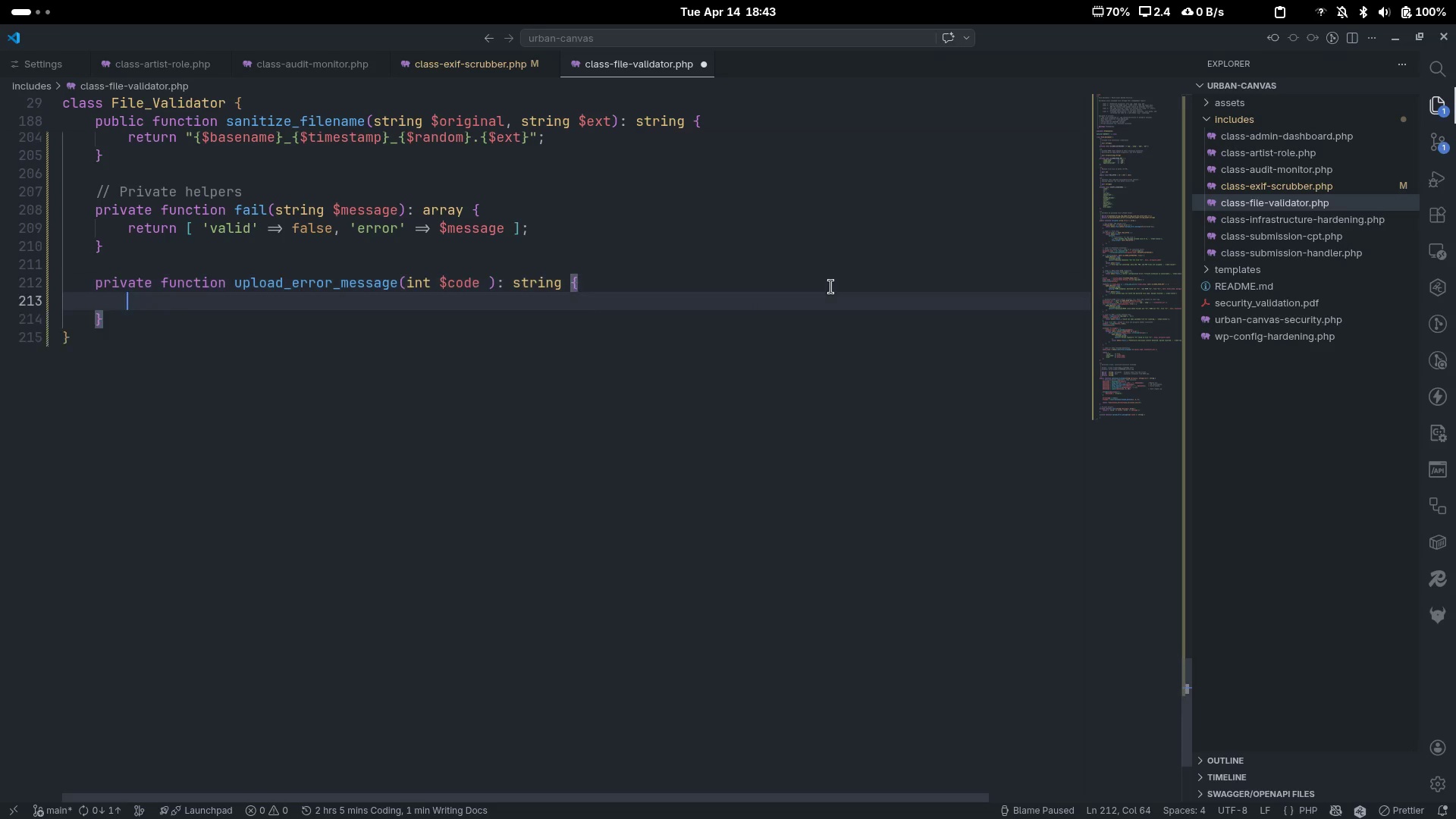 
key(Enter)
 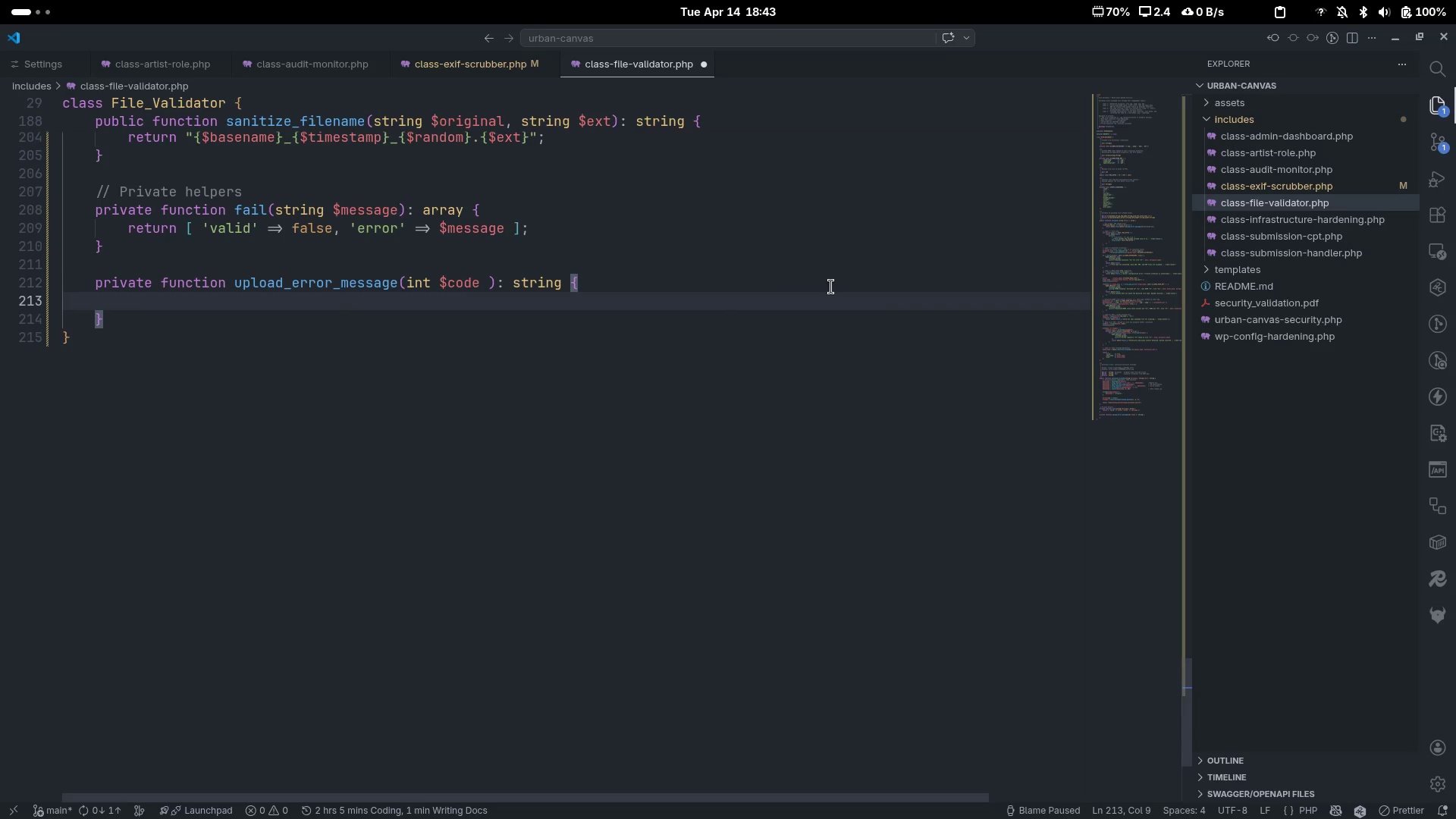 
type($messages = [)
 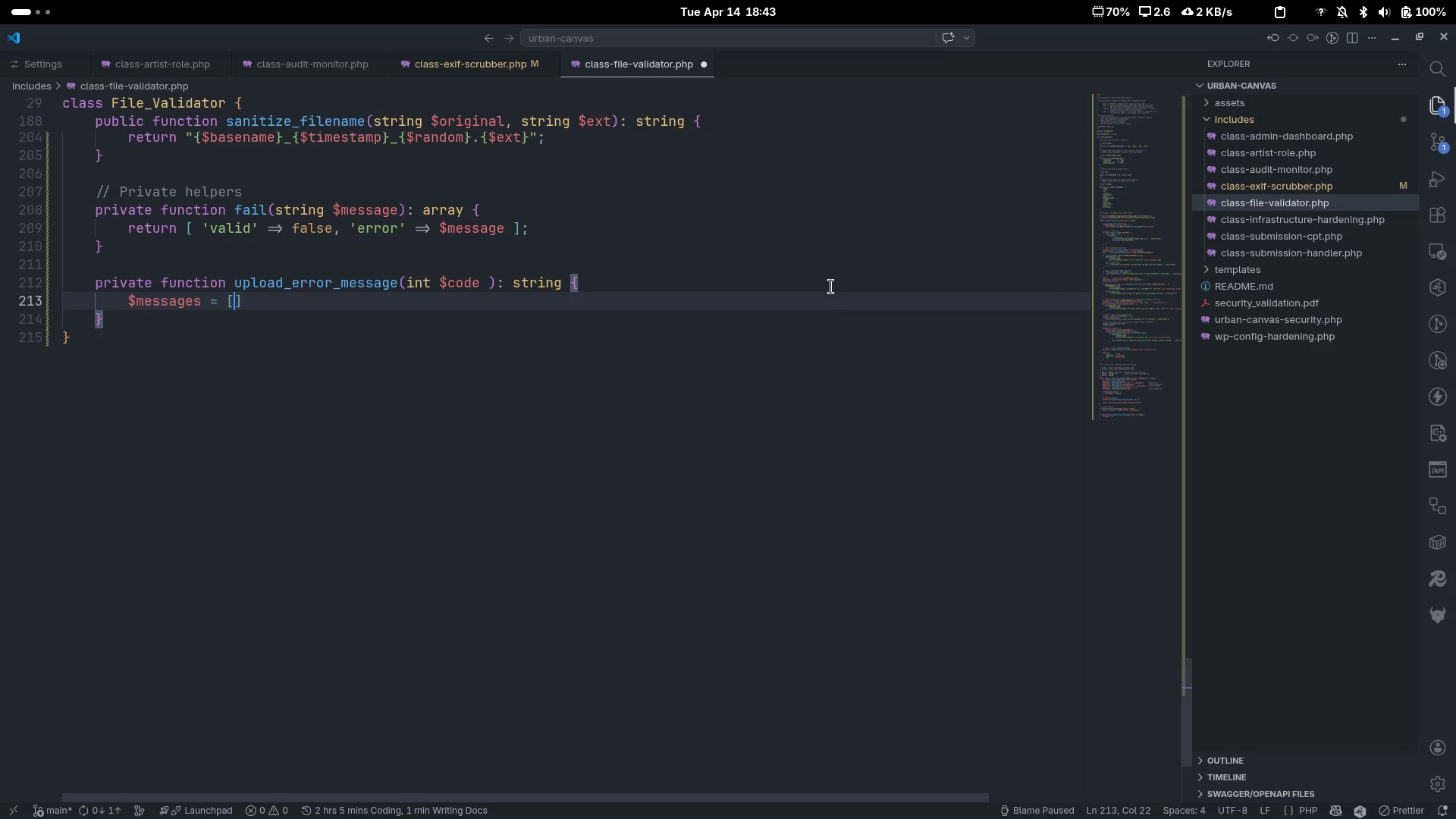 
key(Enter)
 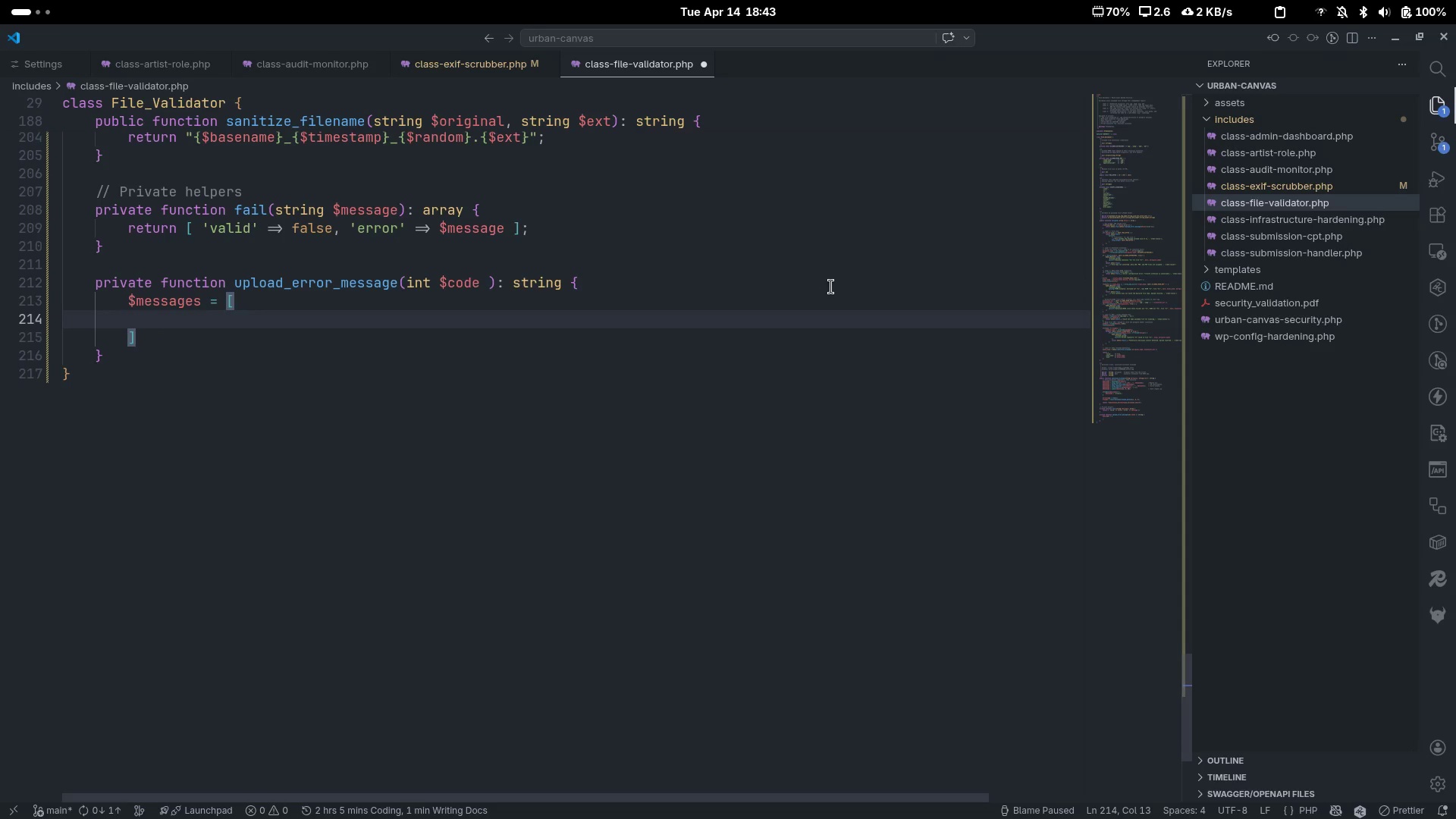 
type(UPLOAD)
key(Tab)
 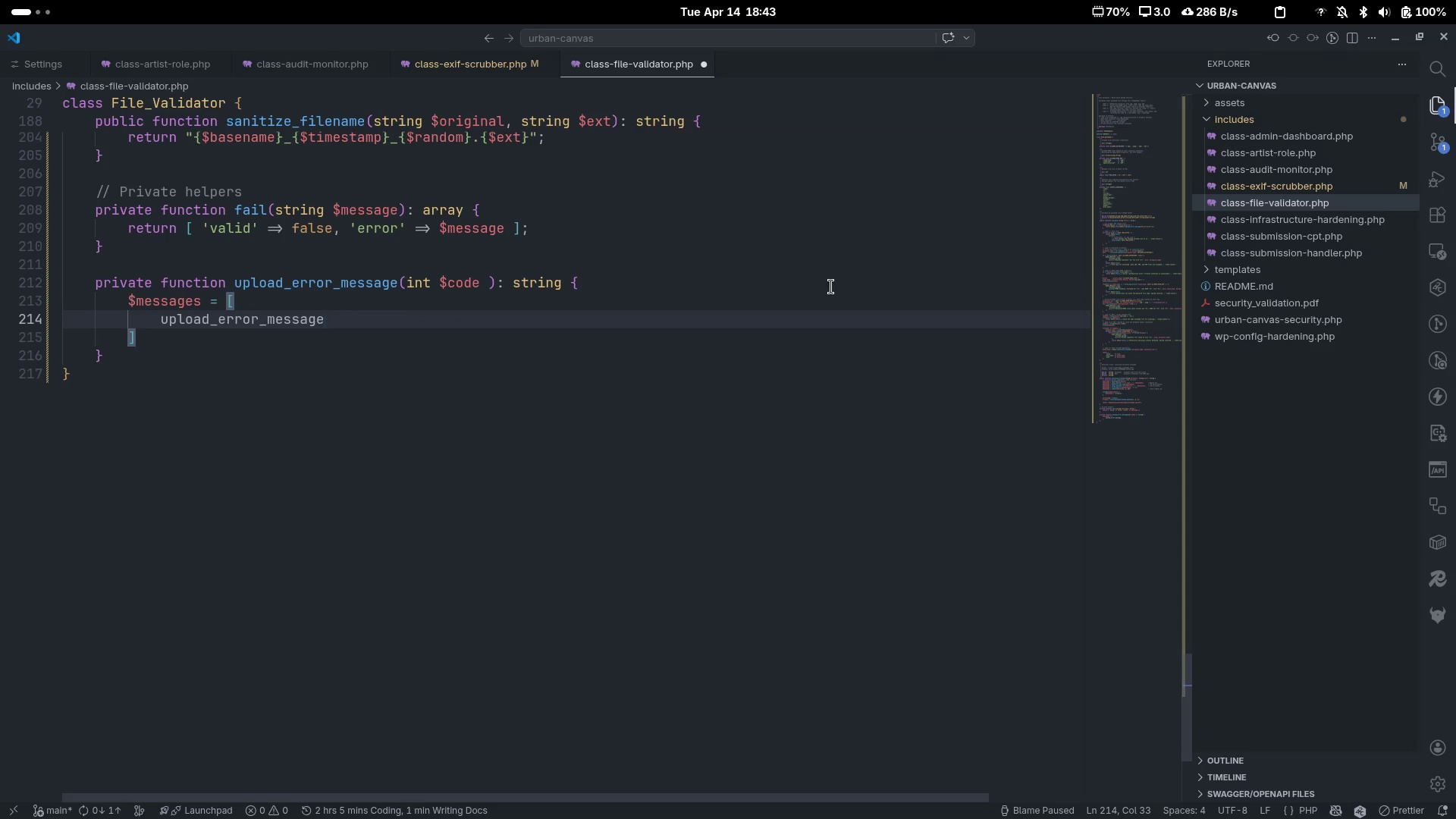 
key(Control+Z)
 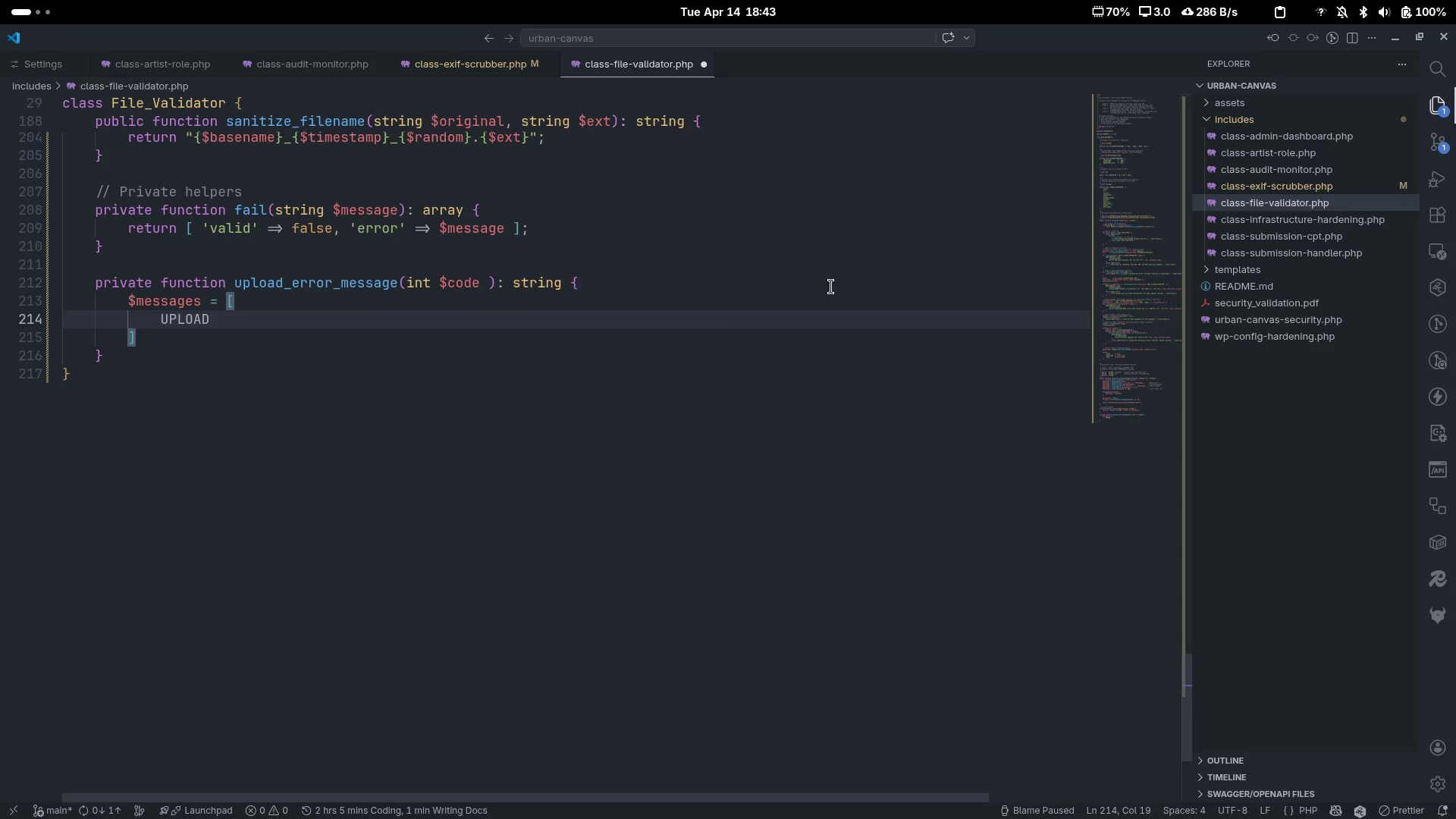 
key(Backspace)
 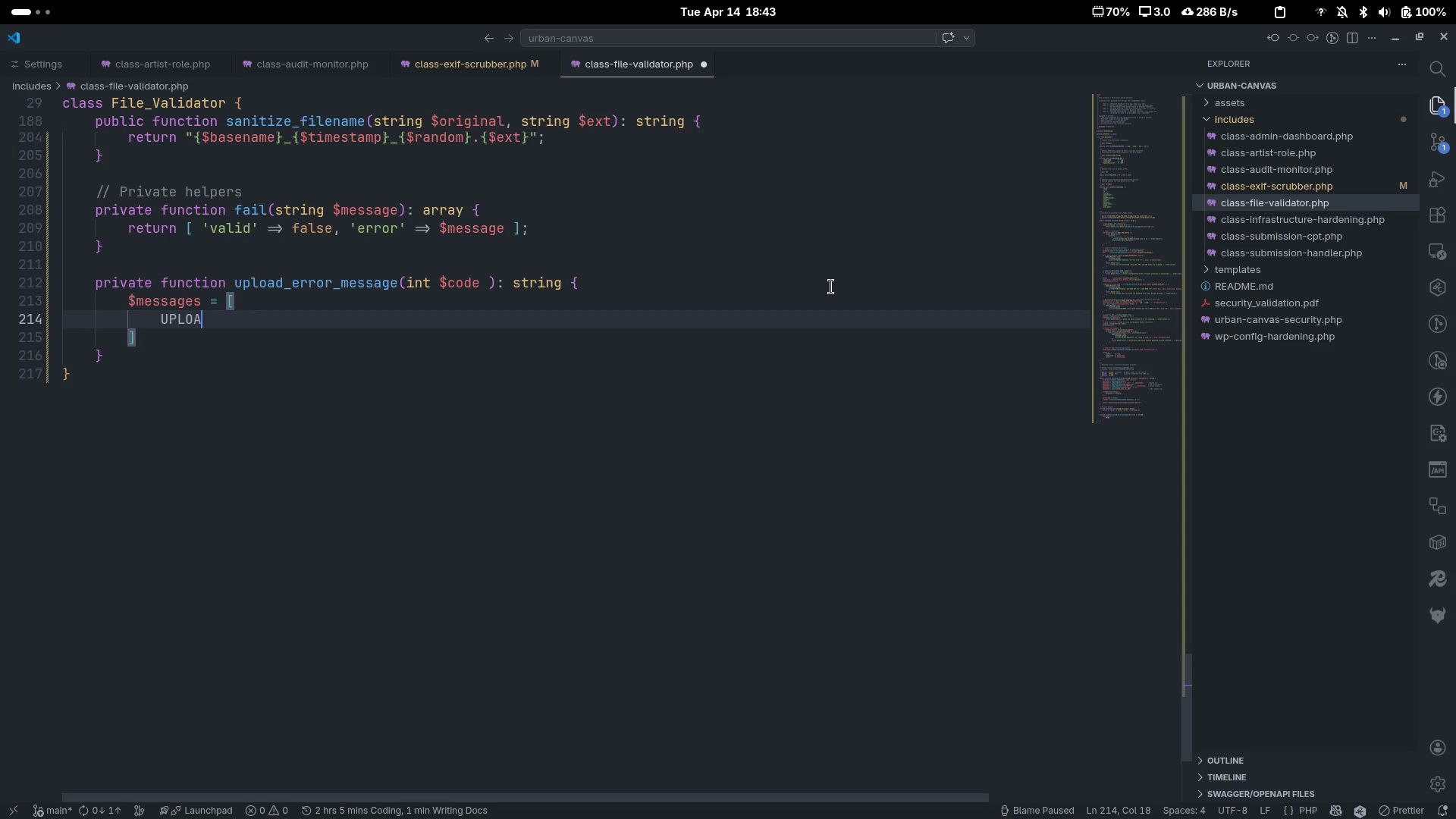 
key(Control+ControlLeft)
 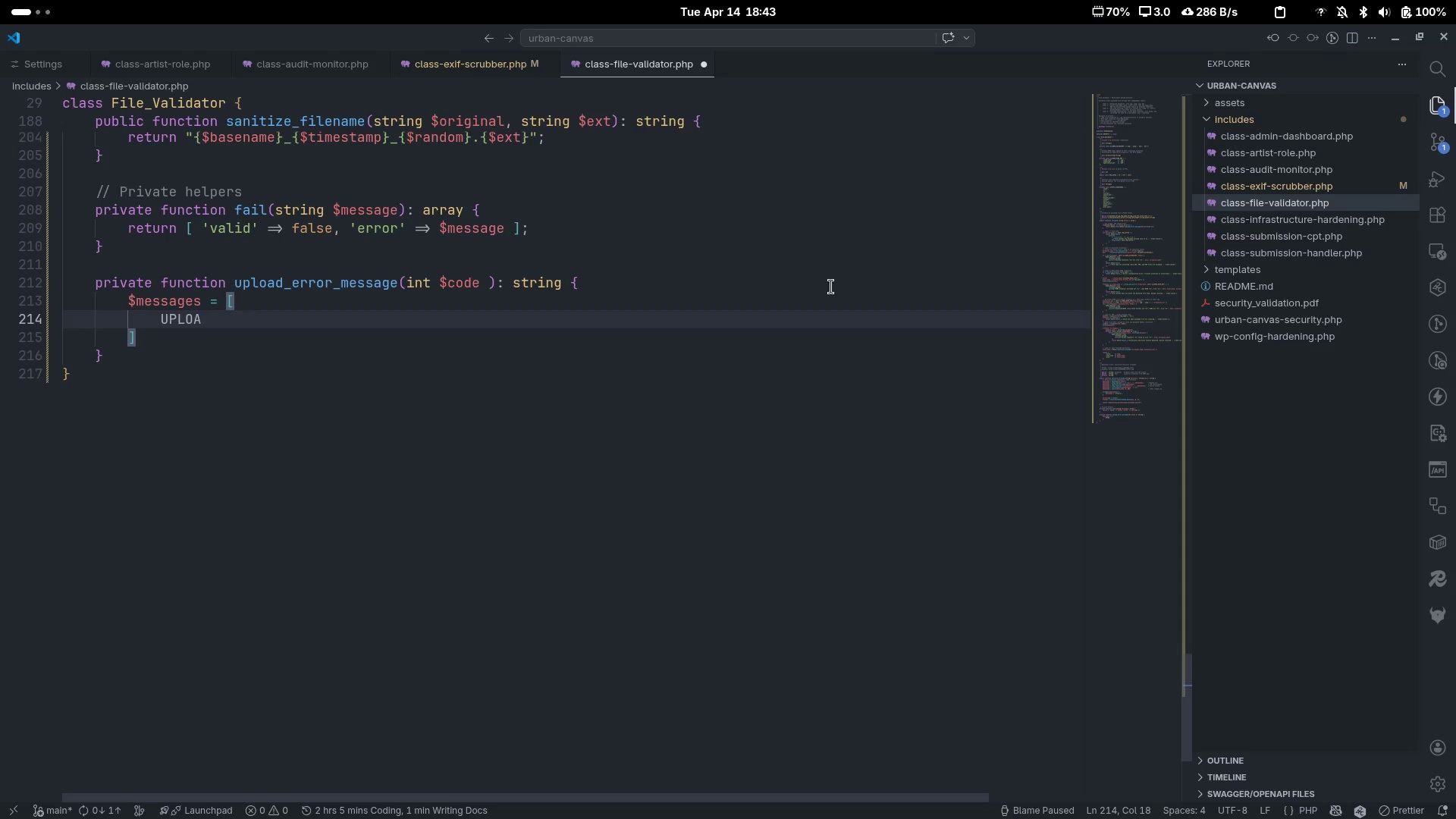 
key(Control+Backspace)
 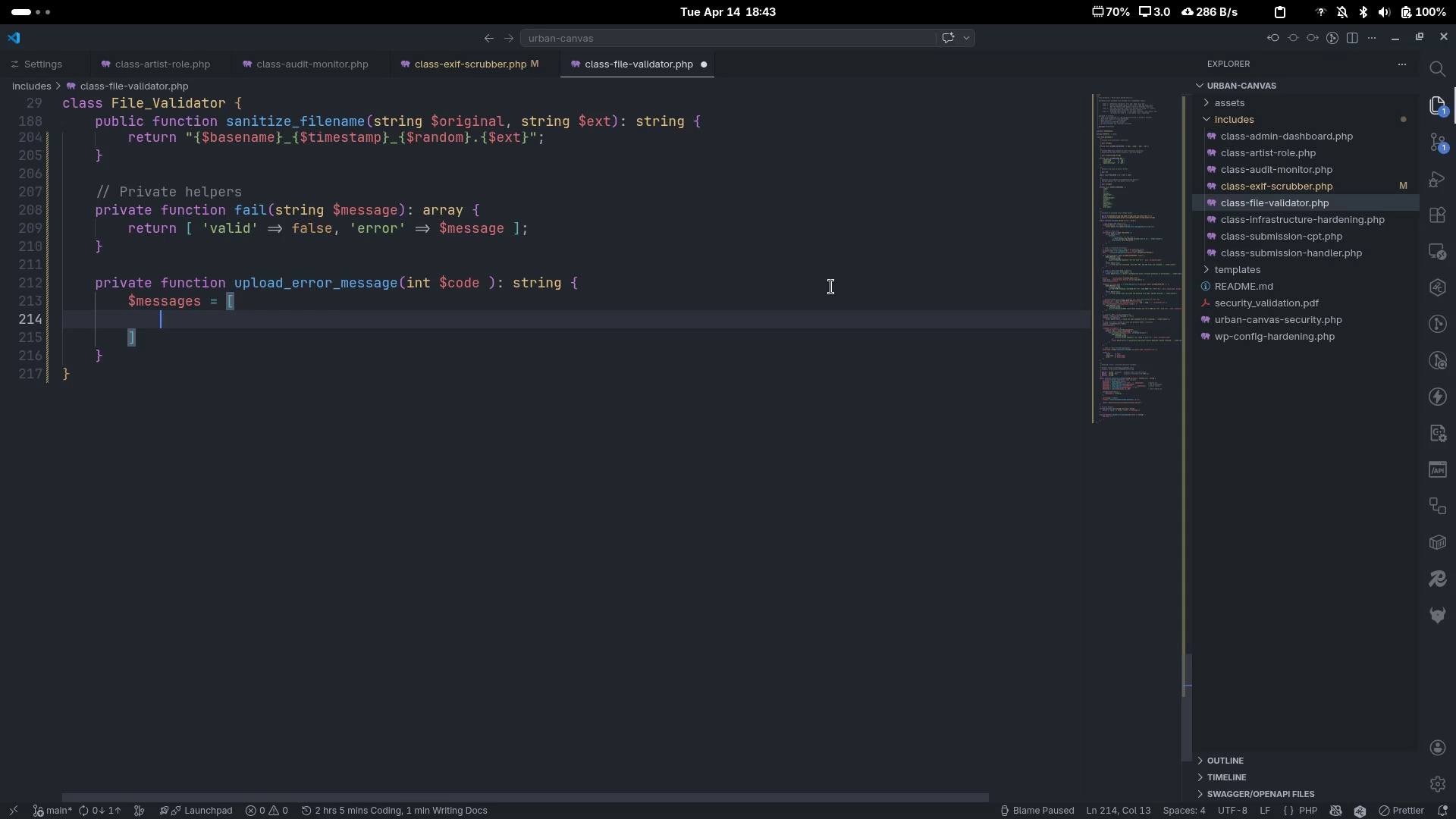 
type(upload_err_INI)
key(Backspace)
key(Backspace)
key(Backspace)
type(ini-)
key(Backspace)
type(_size )
key(Backspace)
key(Tab)
key(Tab)
type(=>__('fILE EXCEEDS SERVER UPLOAD MI)
key(Backspace)
key(Backspace)
type(LIMIT.)
 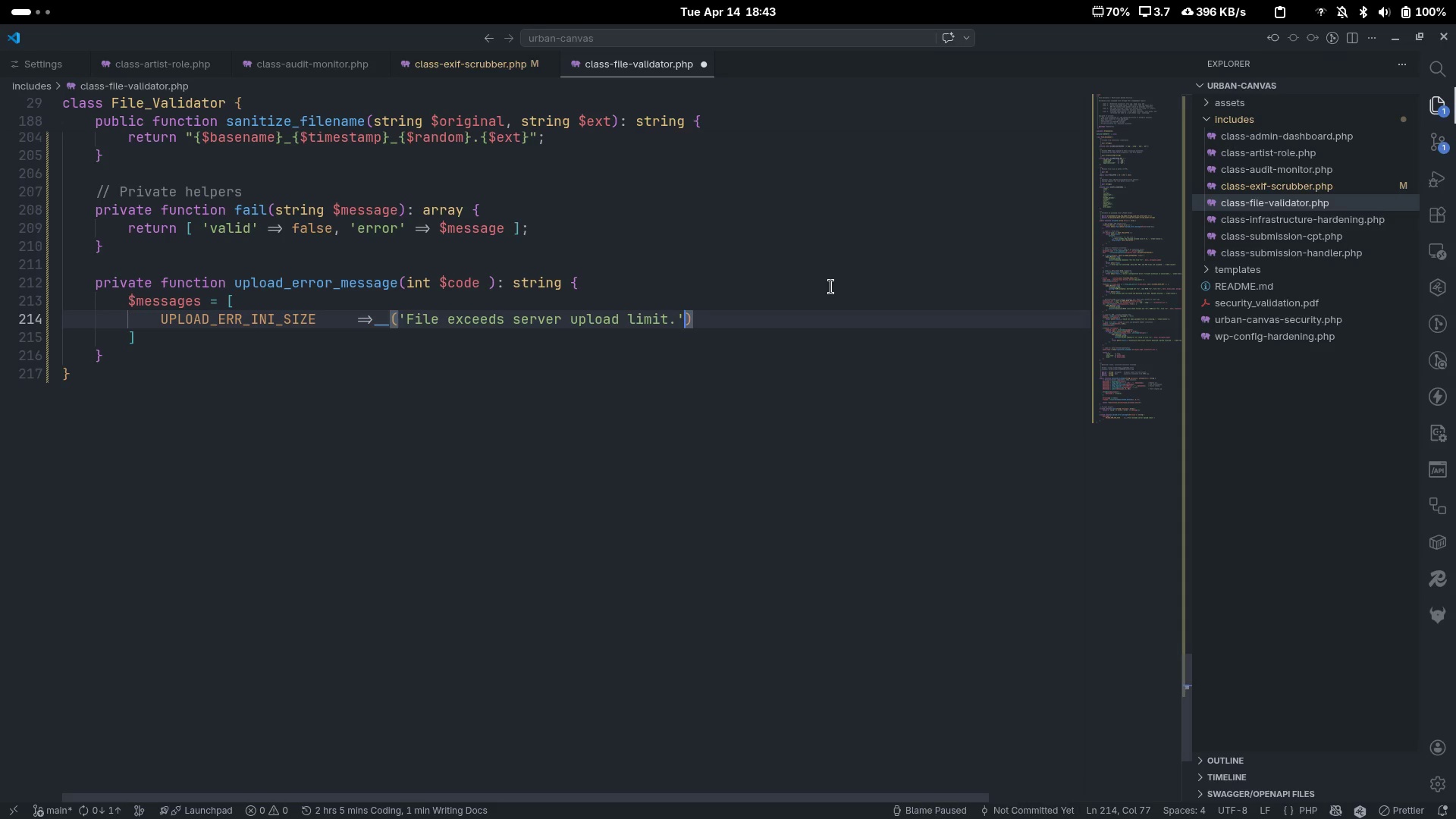 
 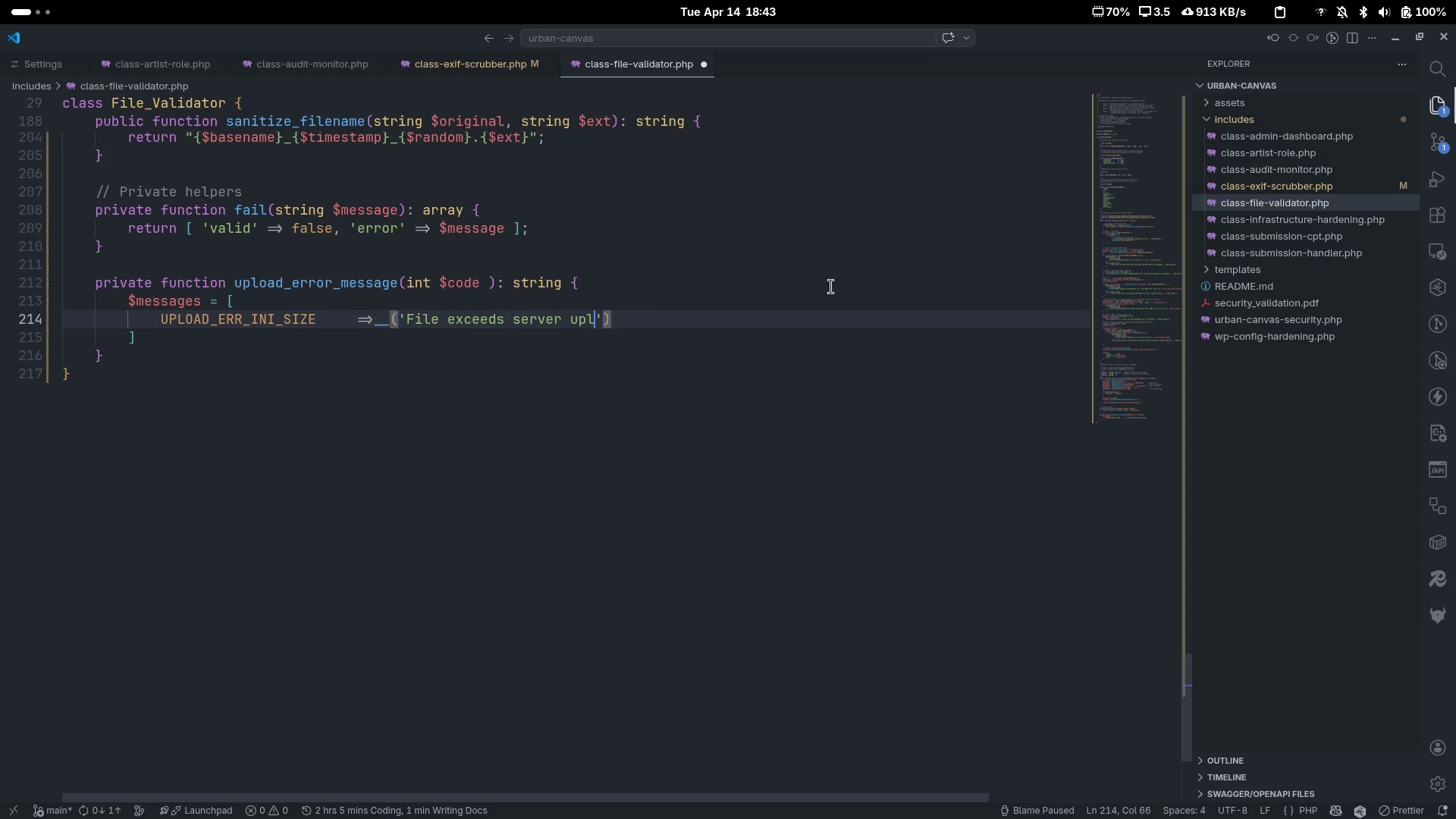 
key(ArrowRight)
 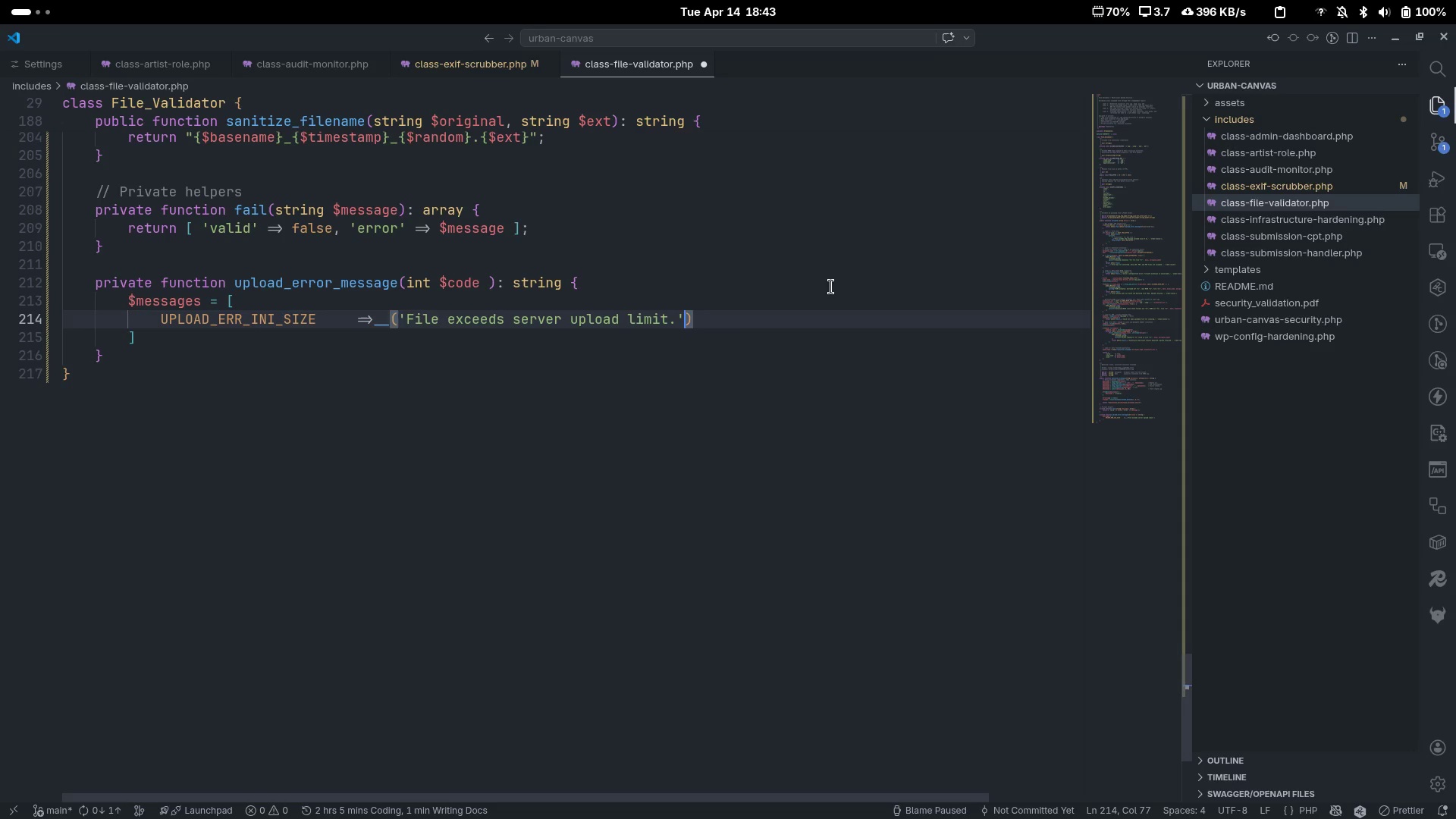 
type(, 'URBAN-VAND)
 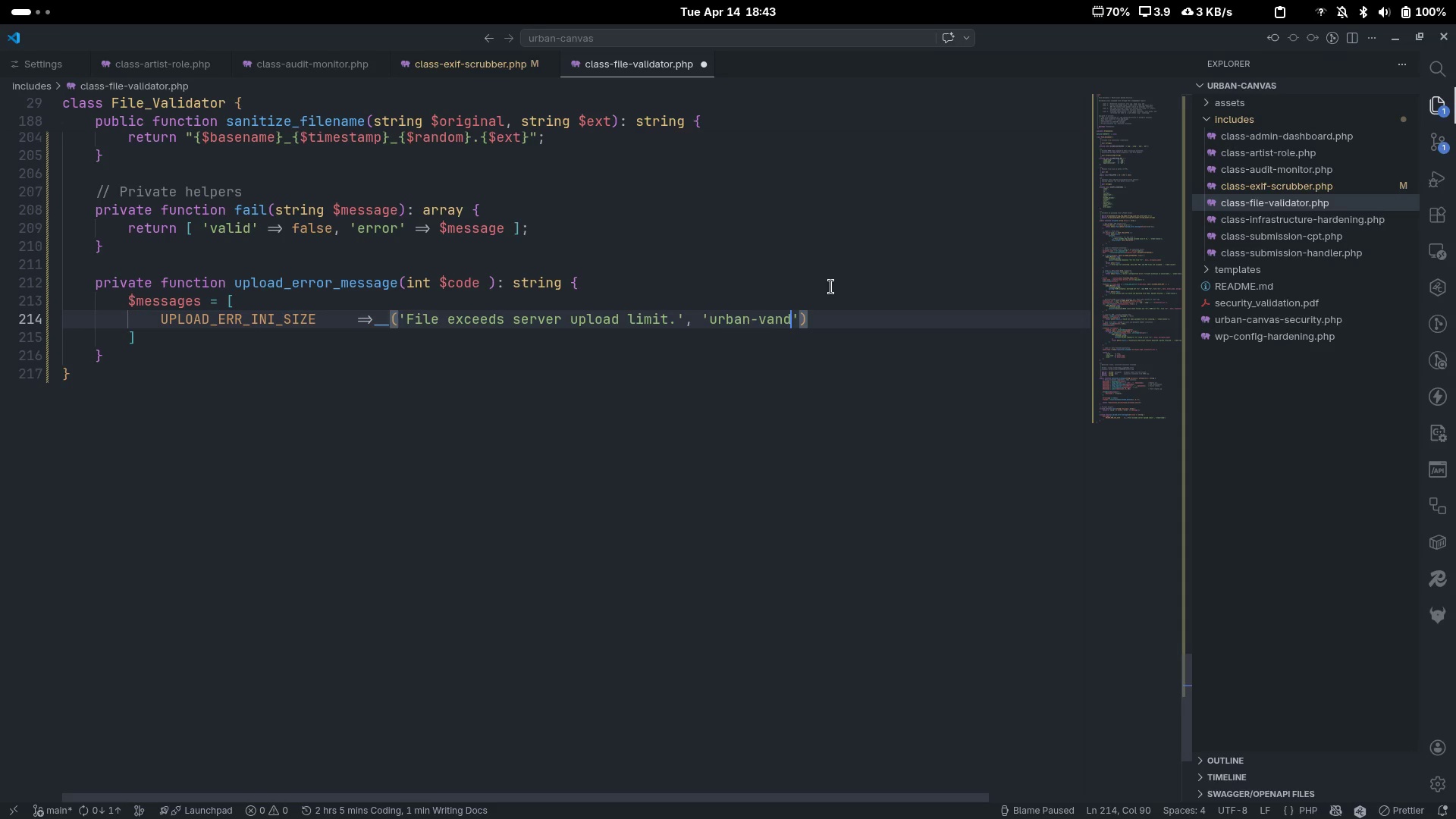 
key(Control+ControlLeft)
 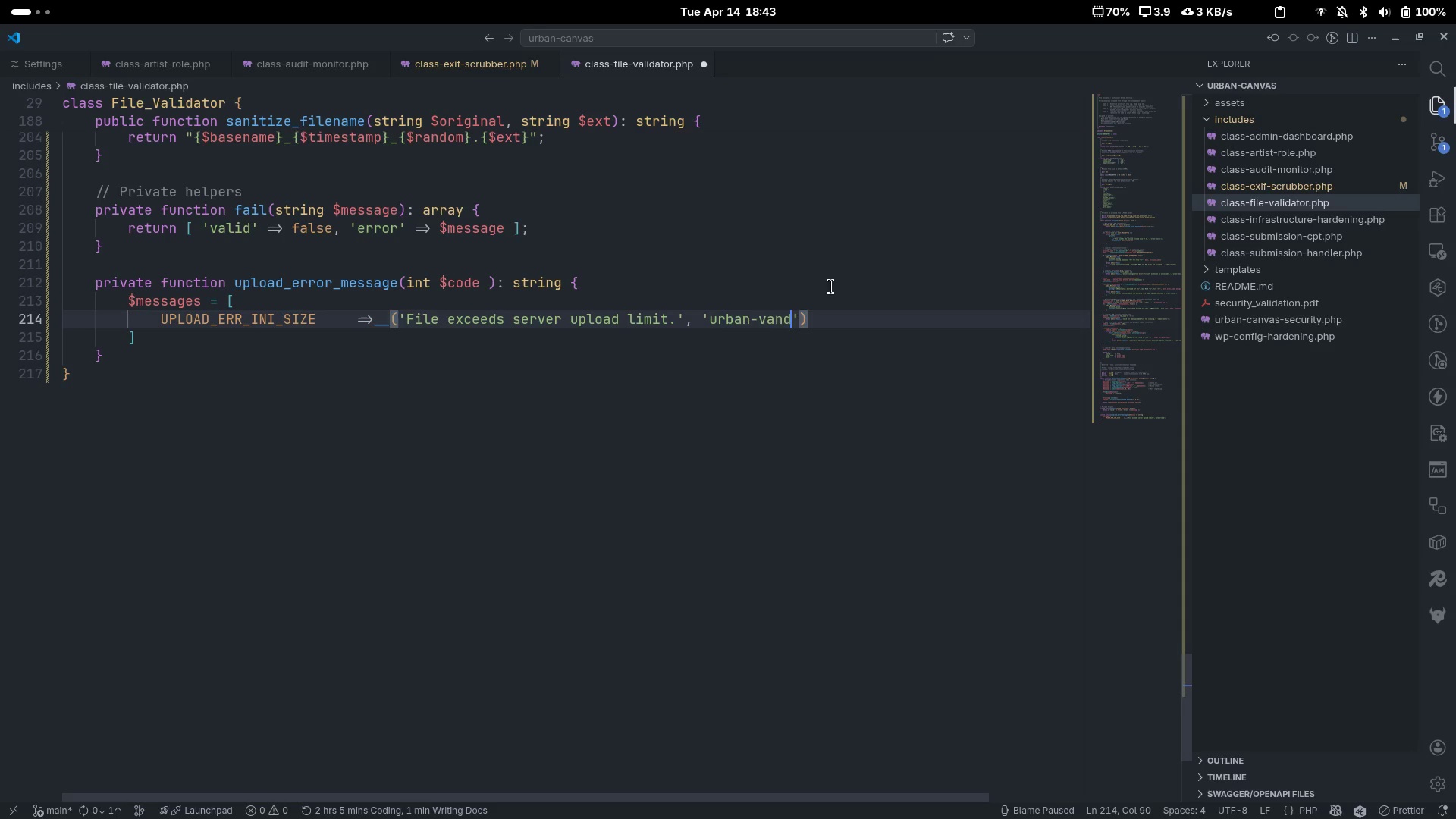 
key(Control+Backspace)
 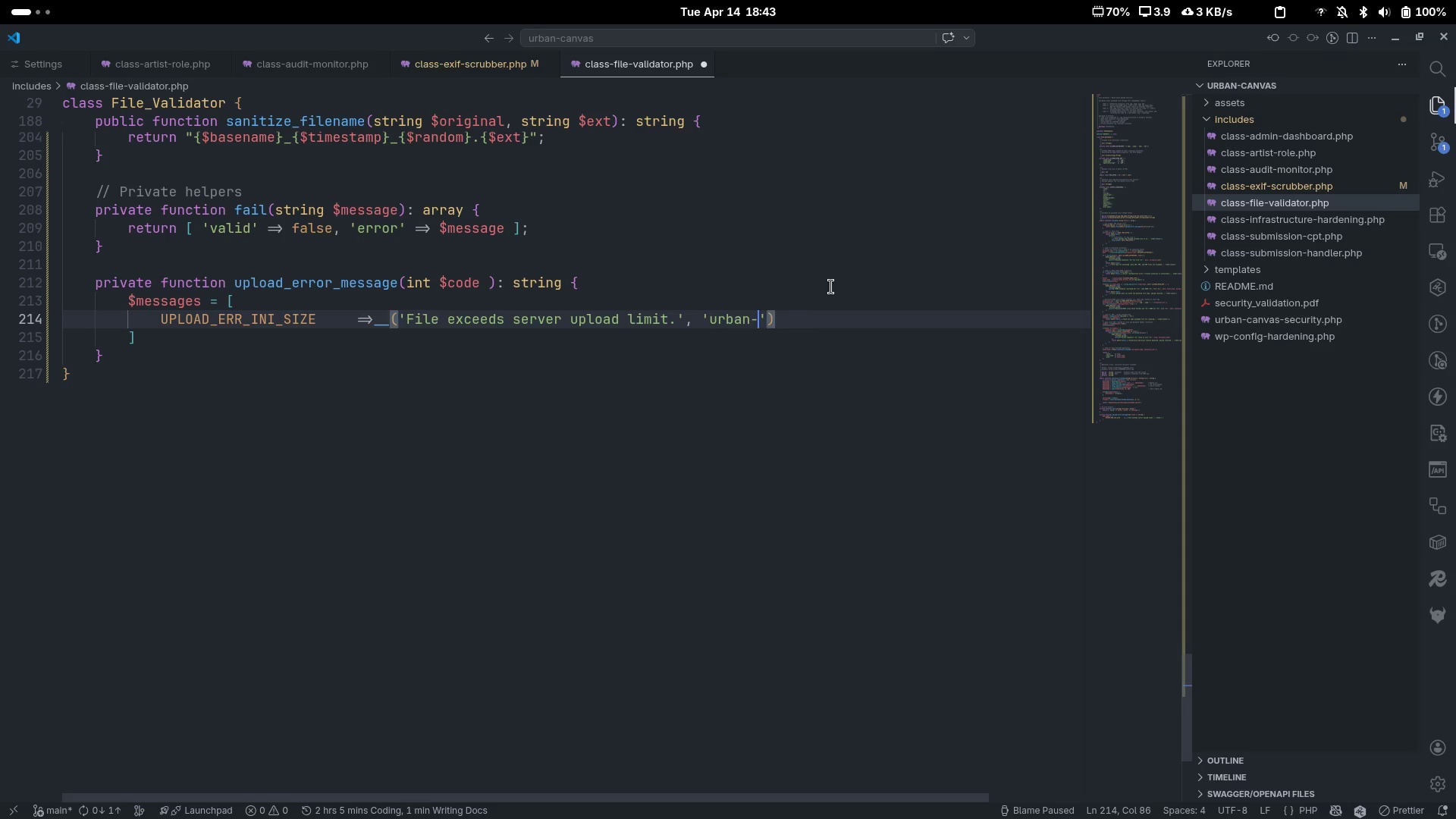 
type(CANVAS)
 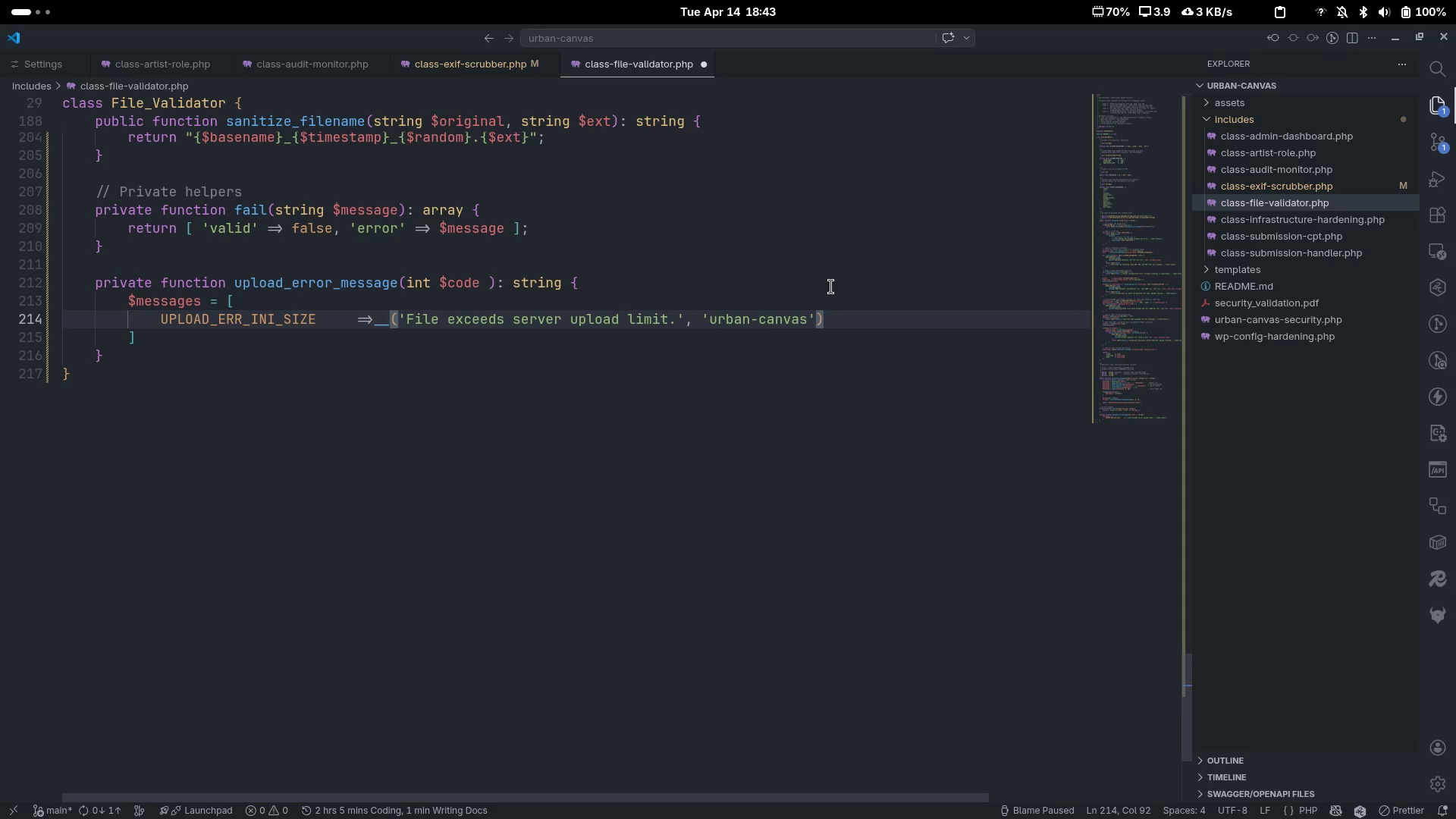 
key(Control+ControlLeft)
 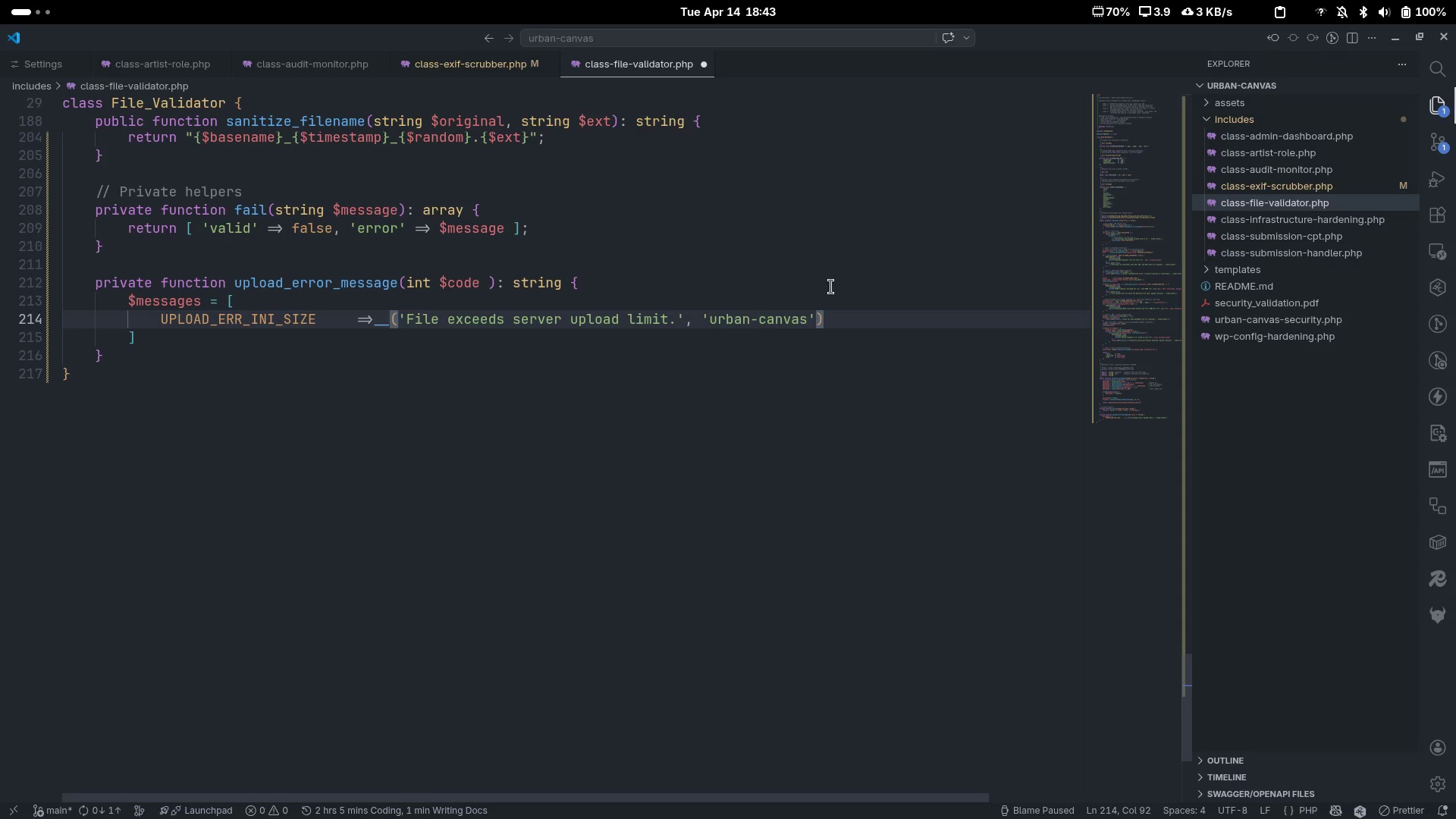 
key(Control+ArrowRight)
 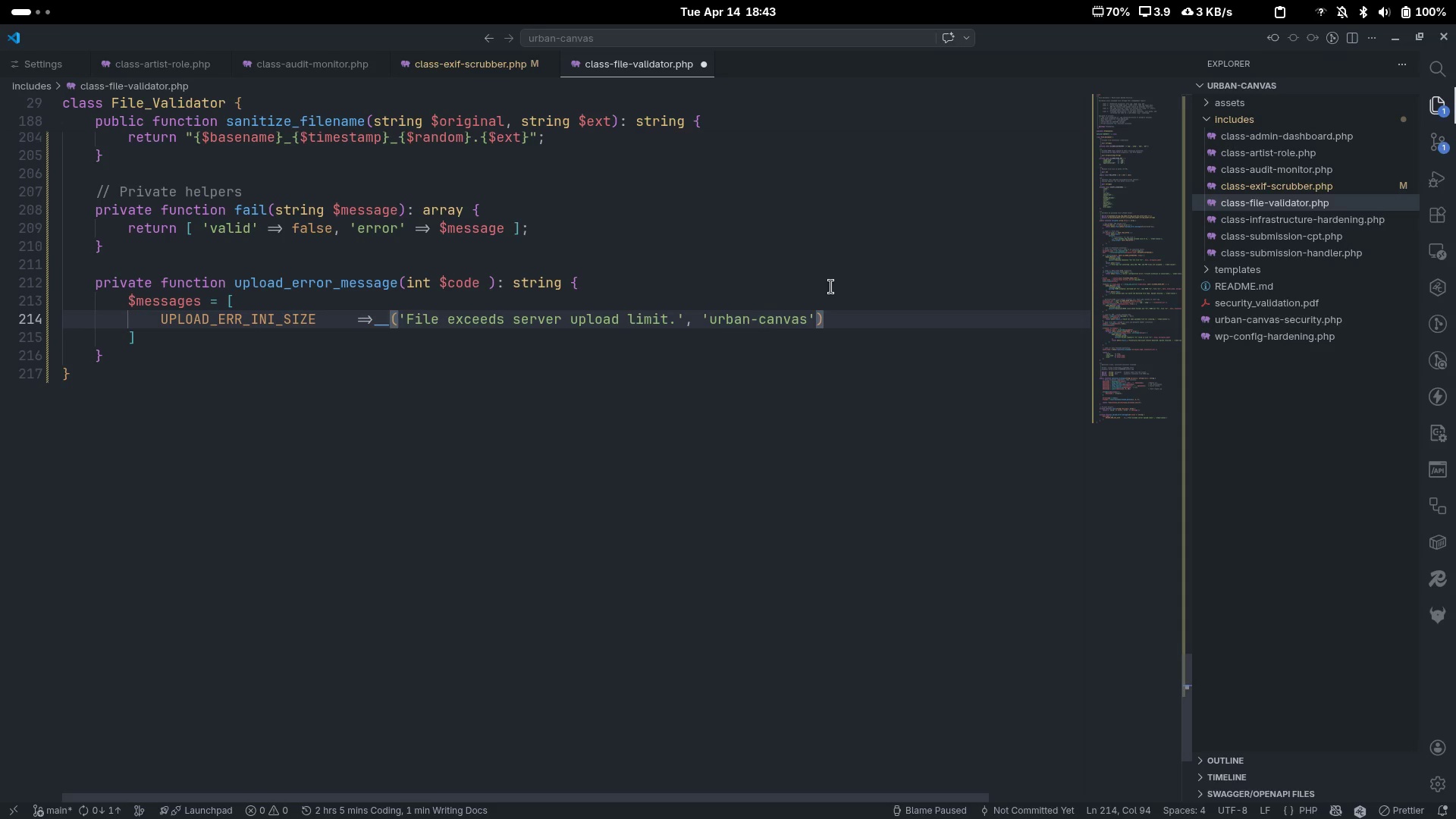 
key(Semicolon)
 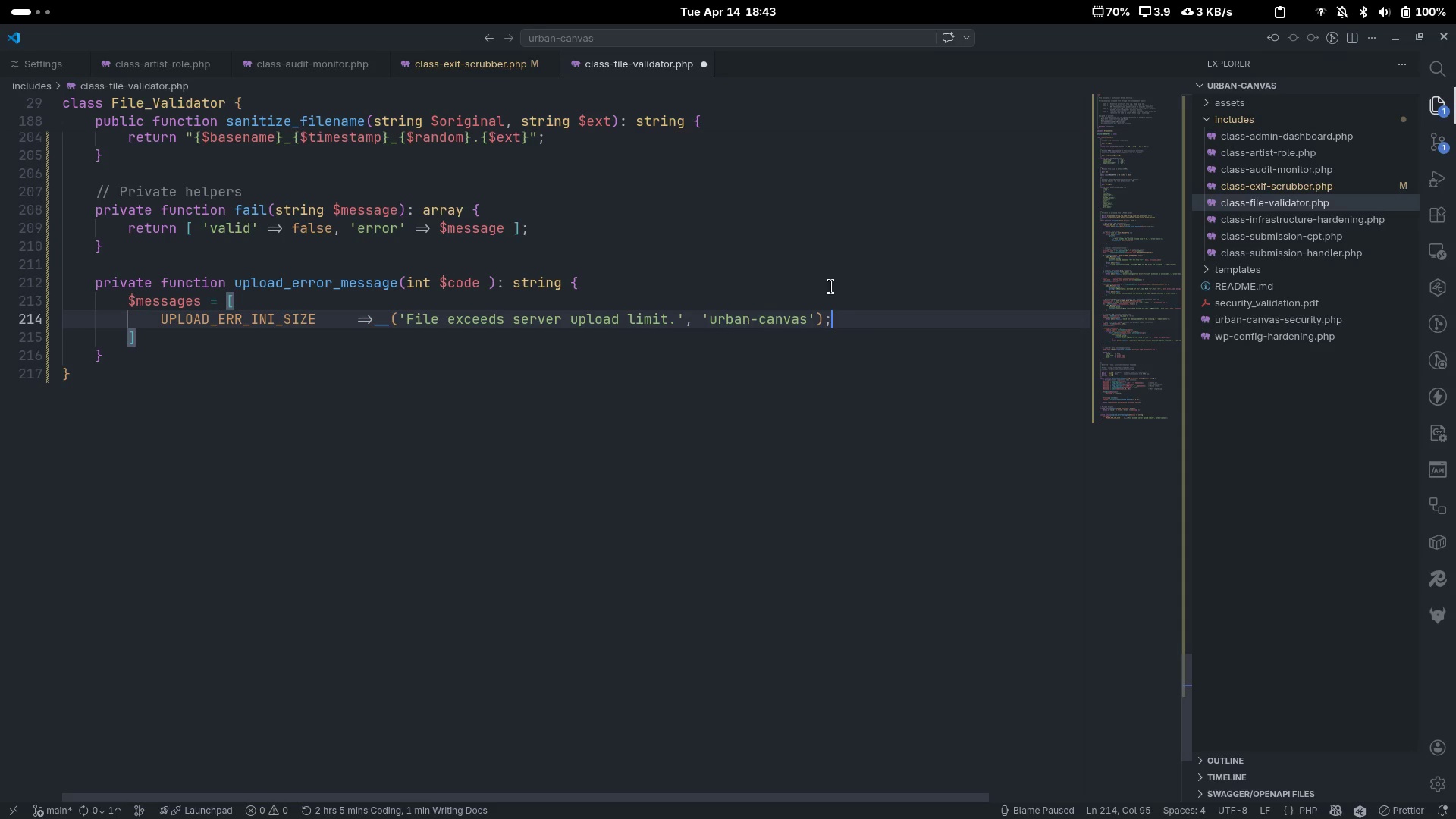 
key(Enter)
 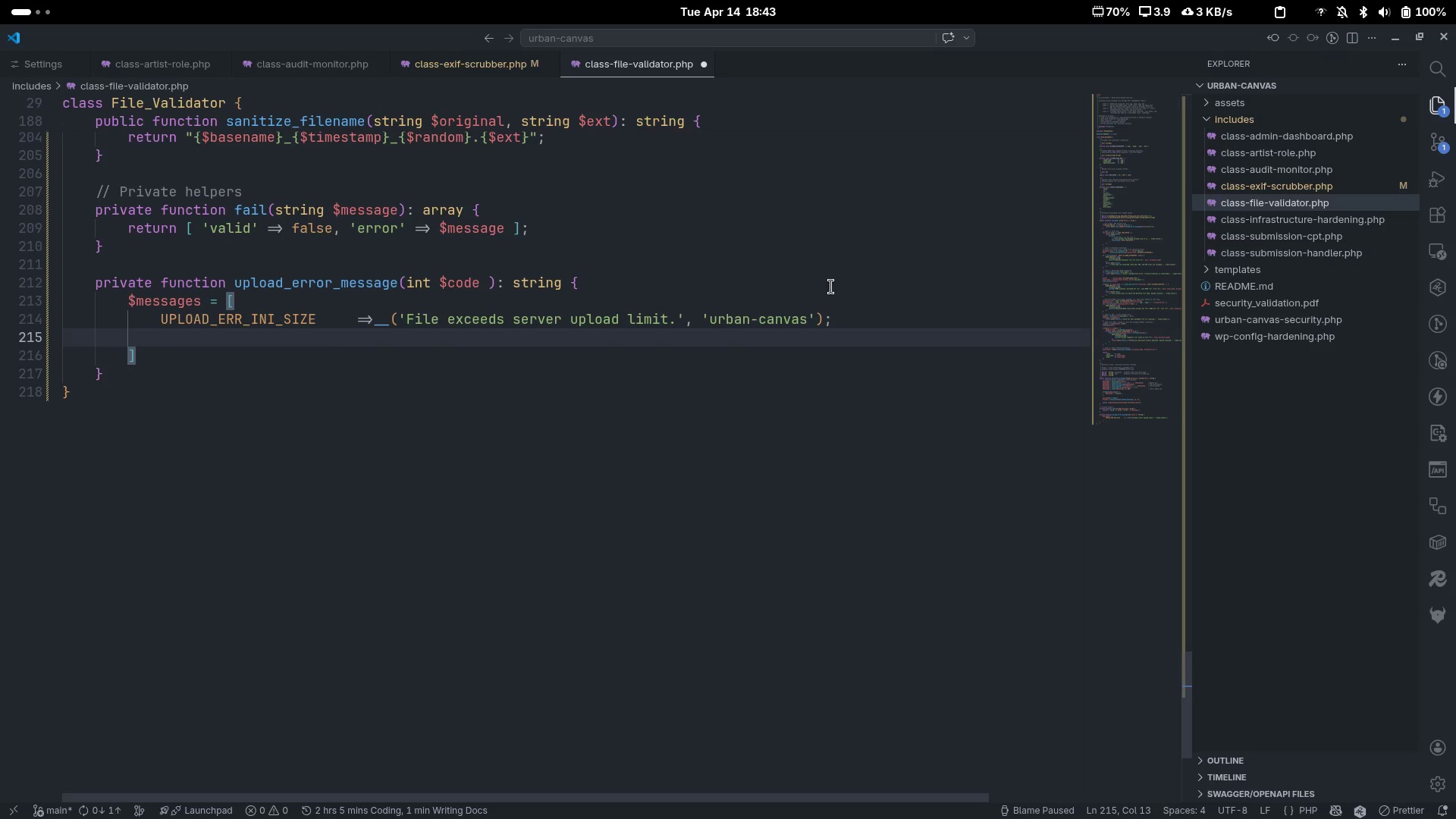 
type(ip)
key(Backspace)
key(Backspace)
type(upload_err_from)
key(Backspace)
key(Backspace)
key(Backspace)
type(orm-)
key(Backspace)
type(_size)
key(Tab)
type(->)
key(Backspace)
key(Backspace)
type(=>__)
 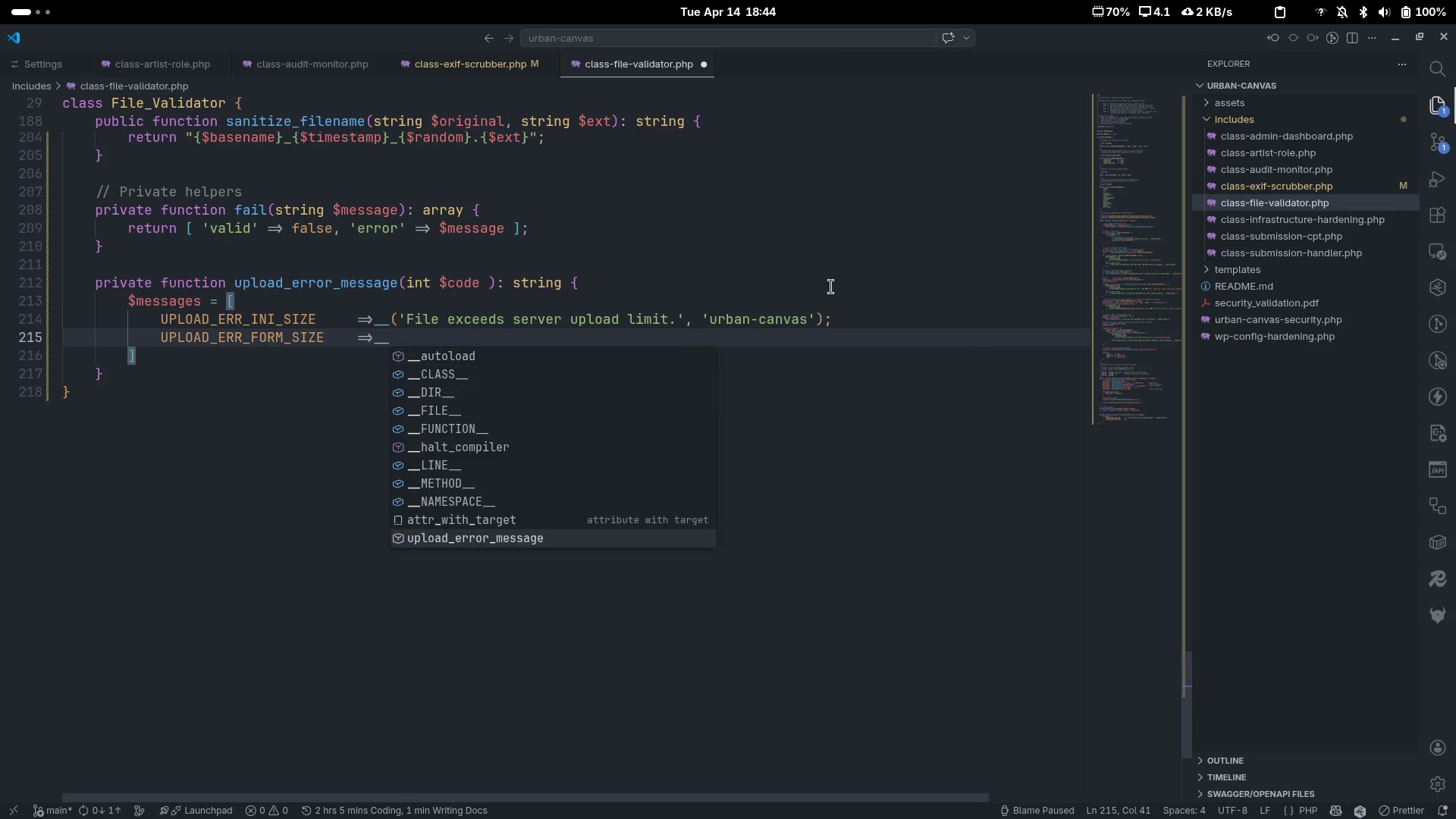 
 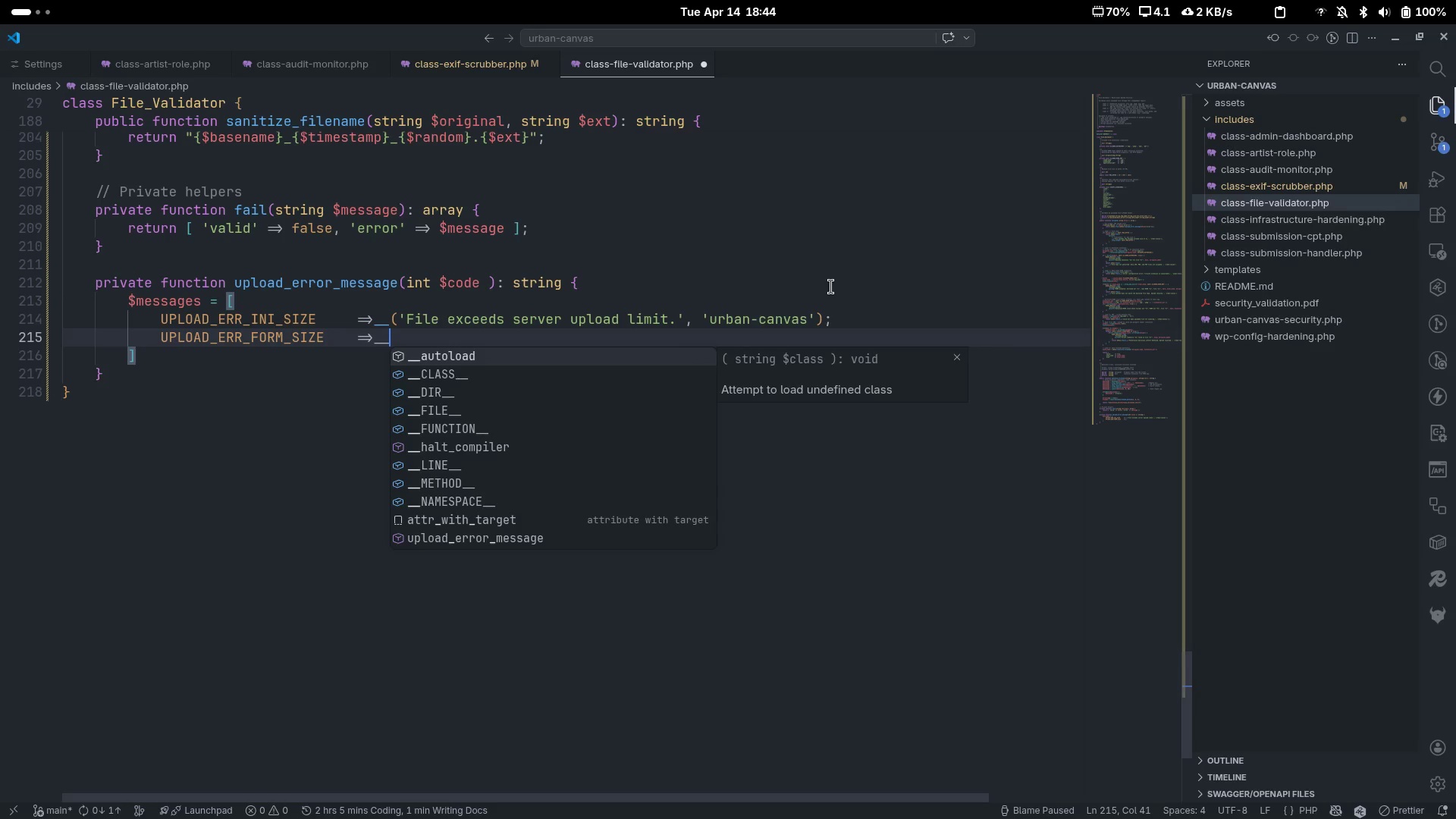 
key(ArrowUp)
 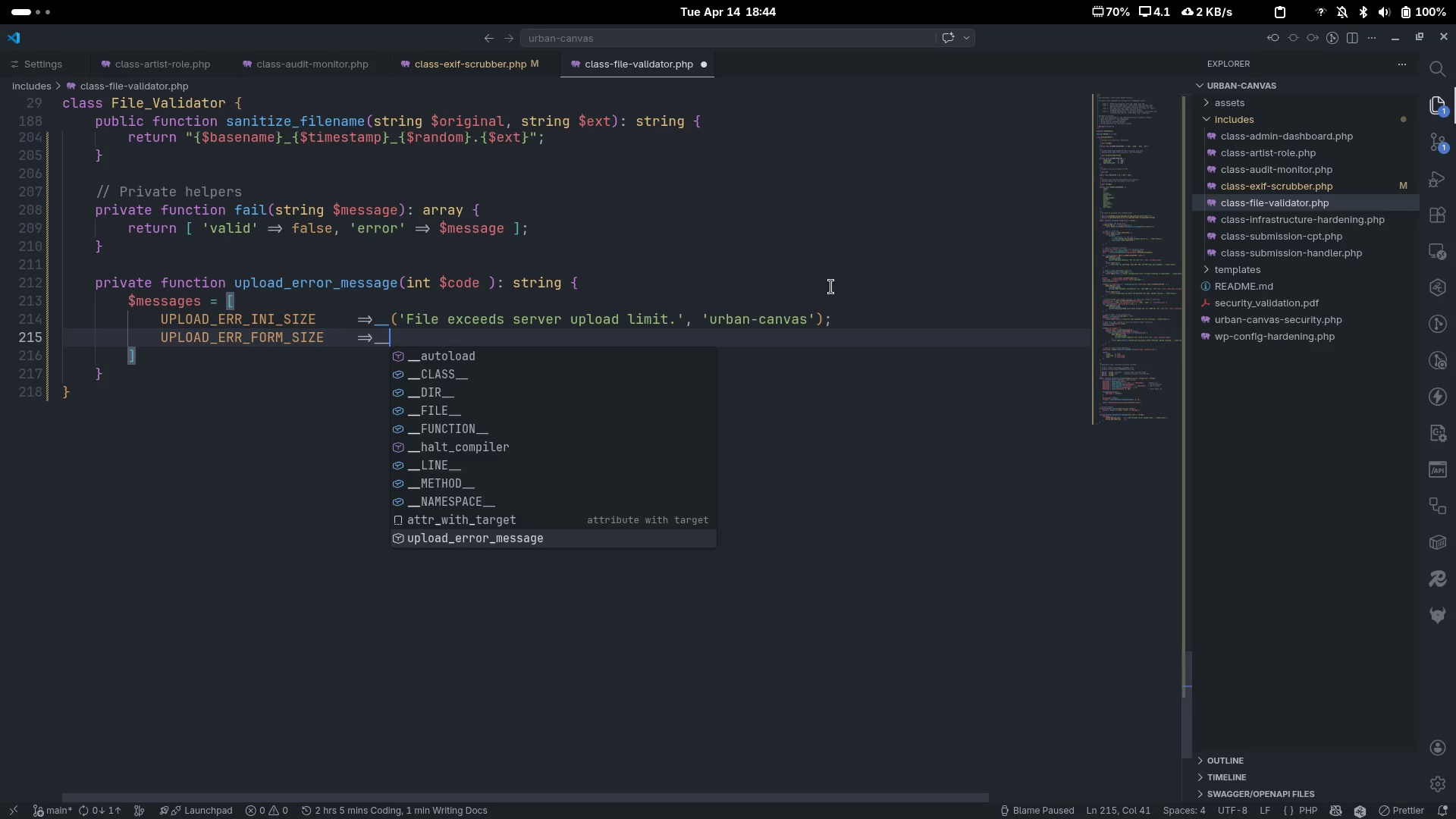 
key(ArrowDown)
 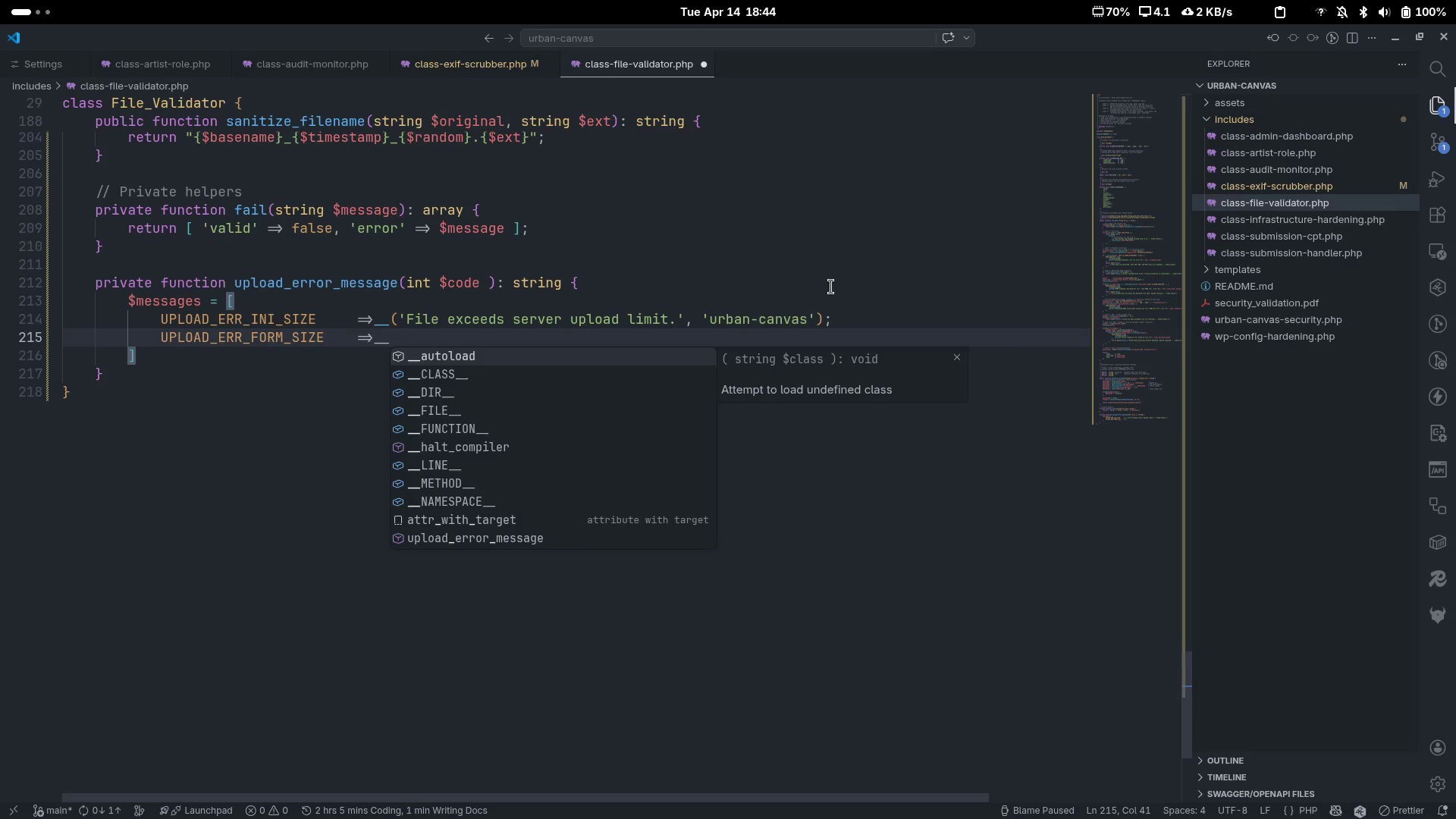 
key(Escape)
type(('File exceeds from upload limit.)
 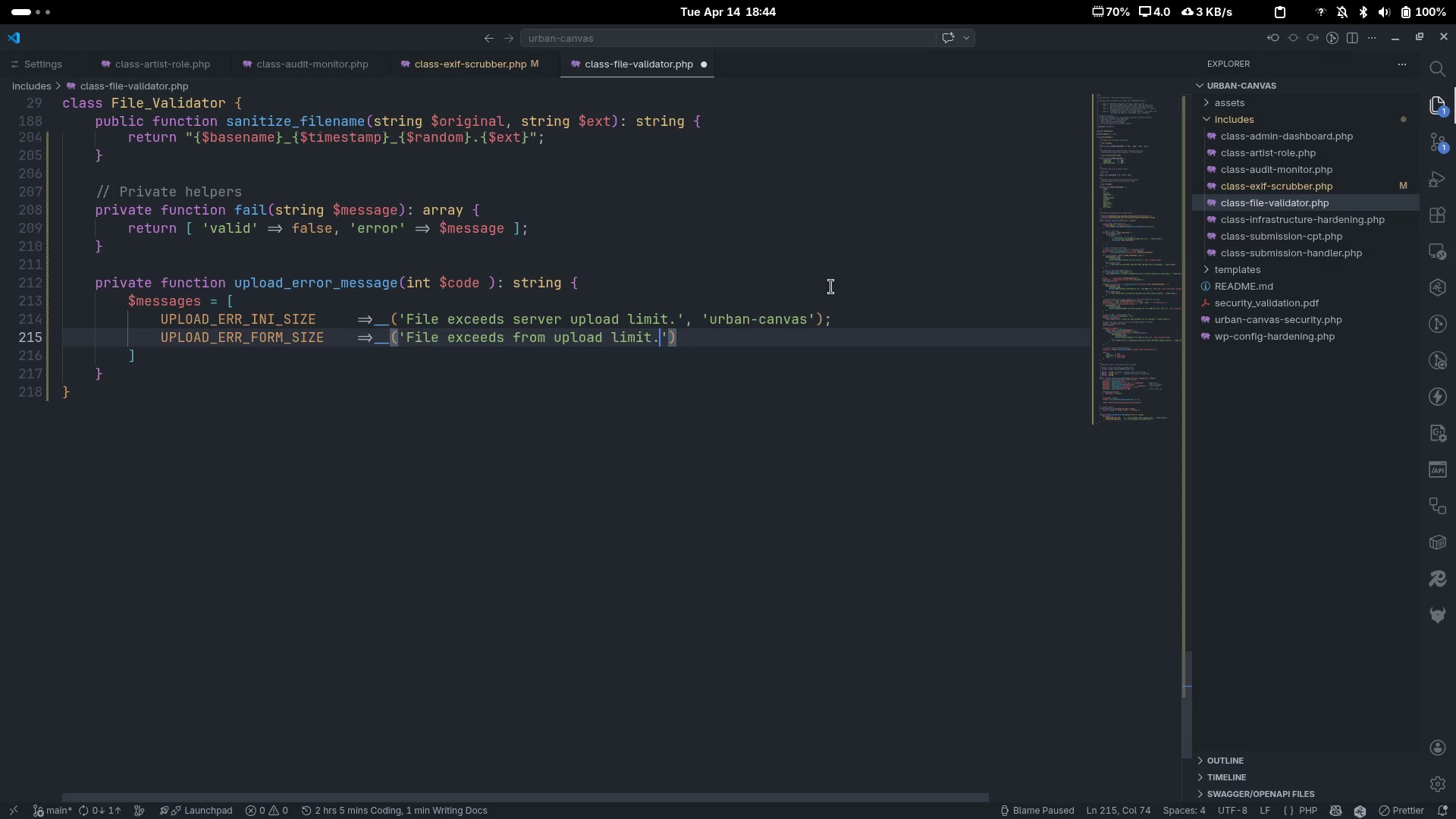 
key(ArrowRight)
 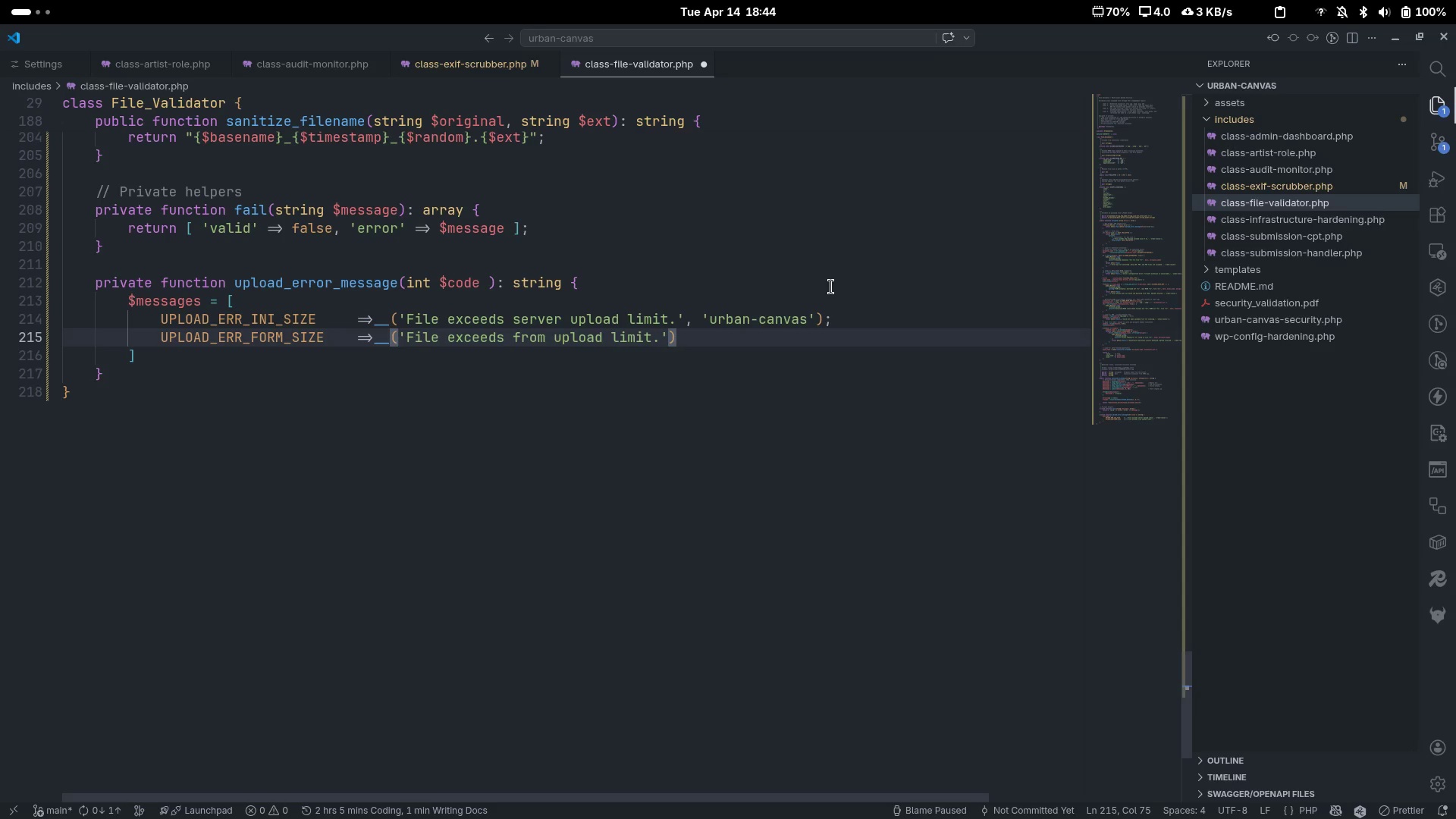 
type(, 'urban-vanda)
 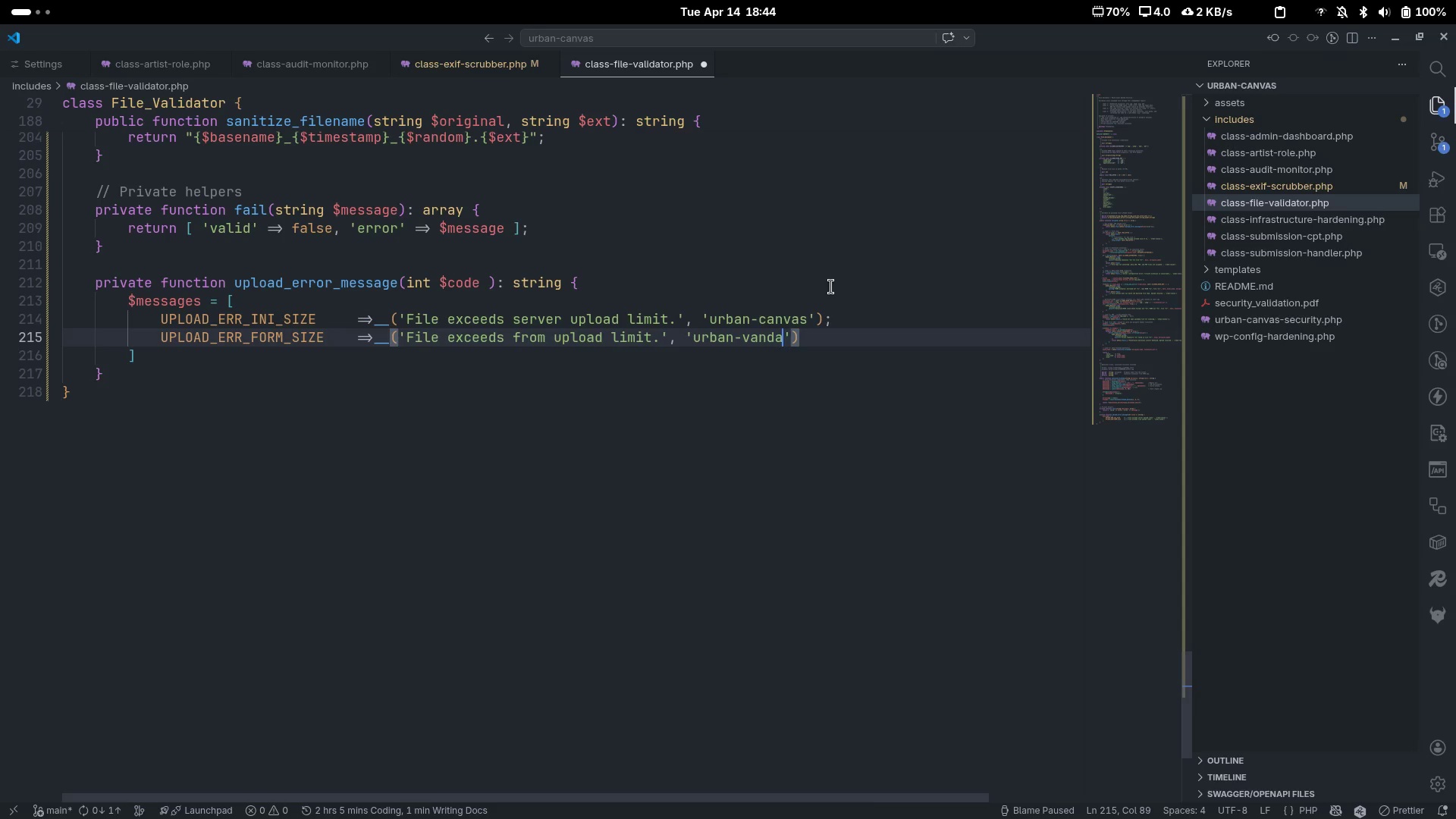 
key(Control+ControlLeft)
 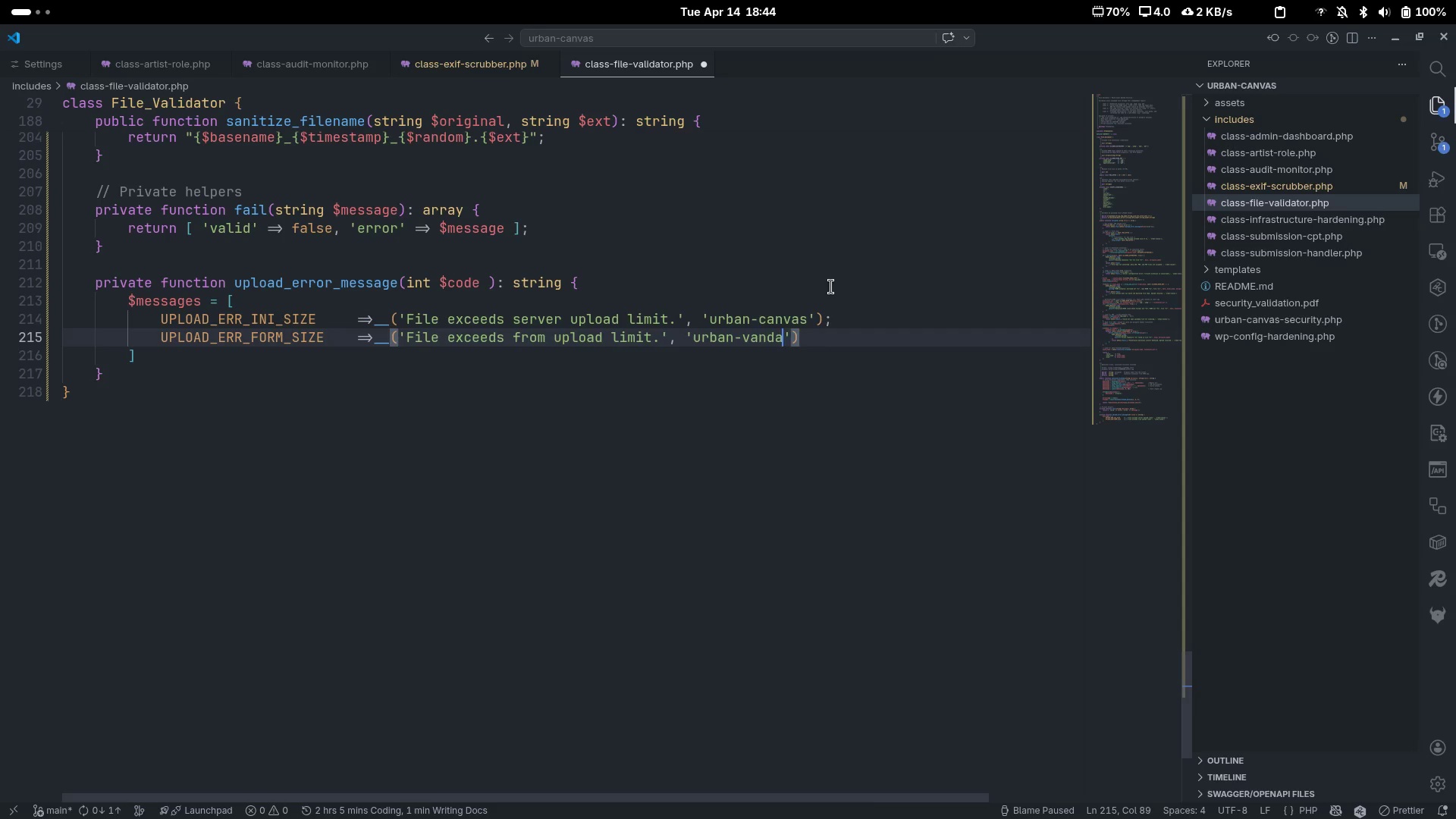 
key(Control+Backspace)
 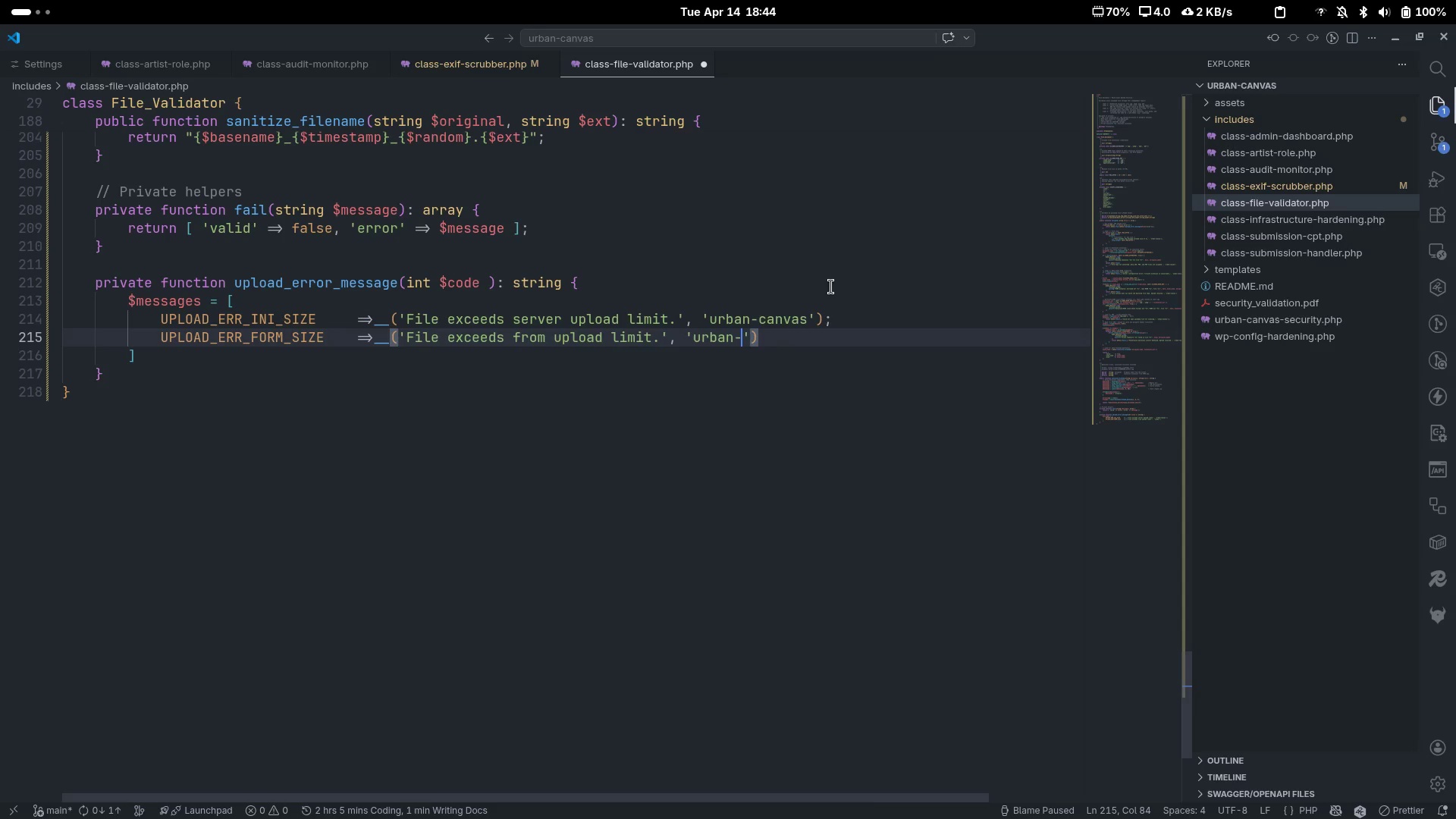 
type(canvas)
 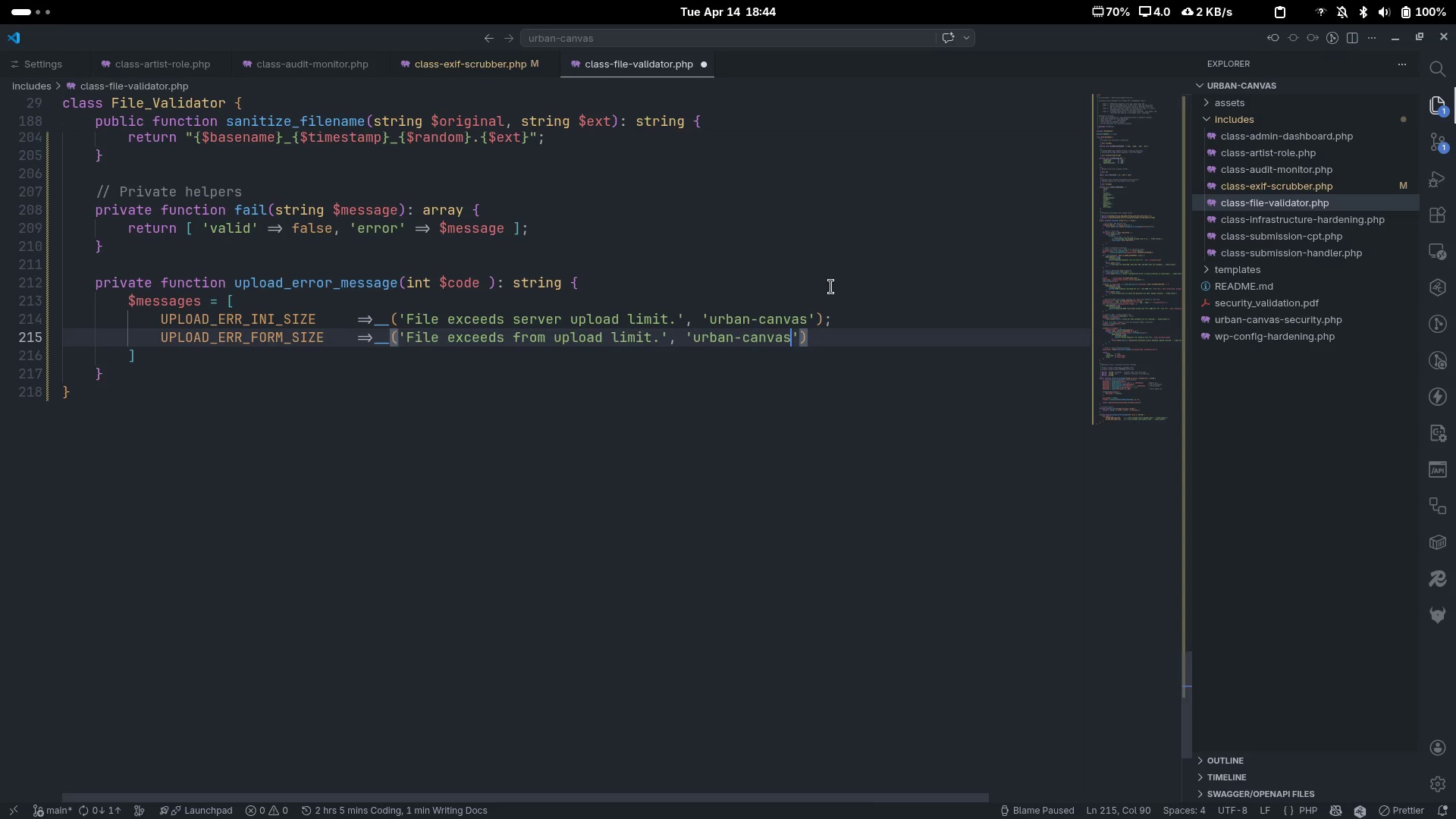 
key(Control+ControlLeft)
 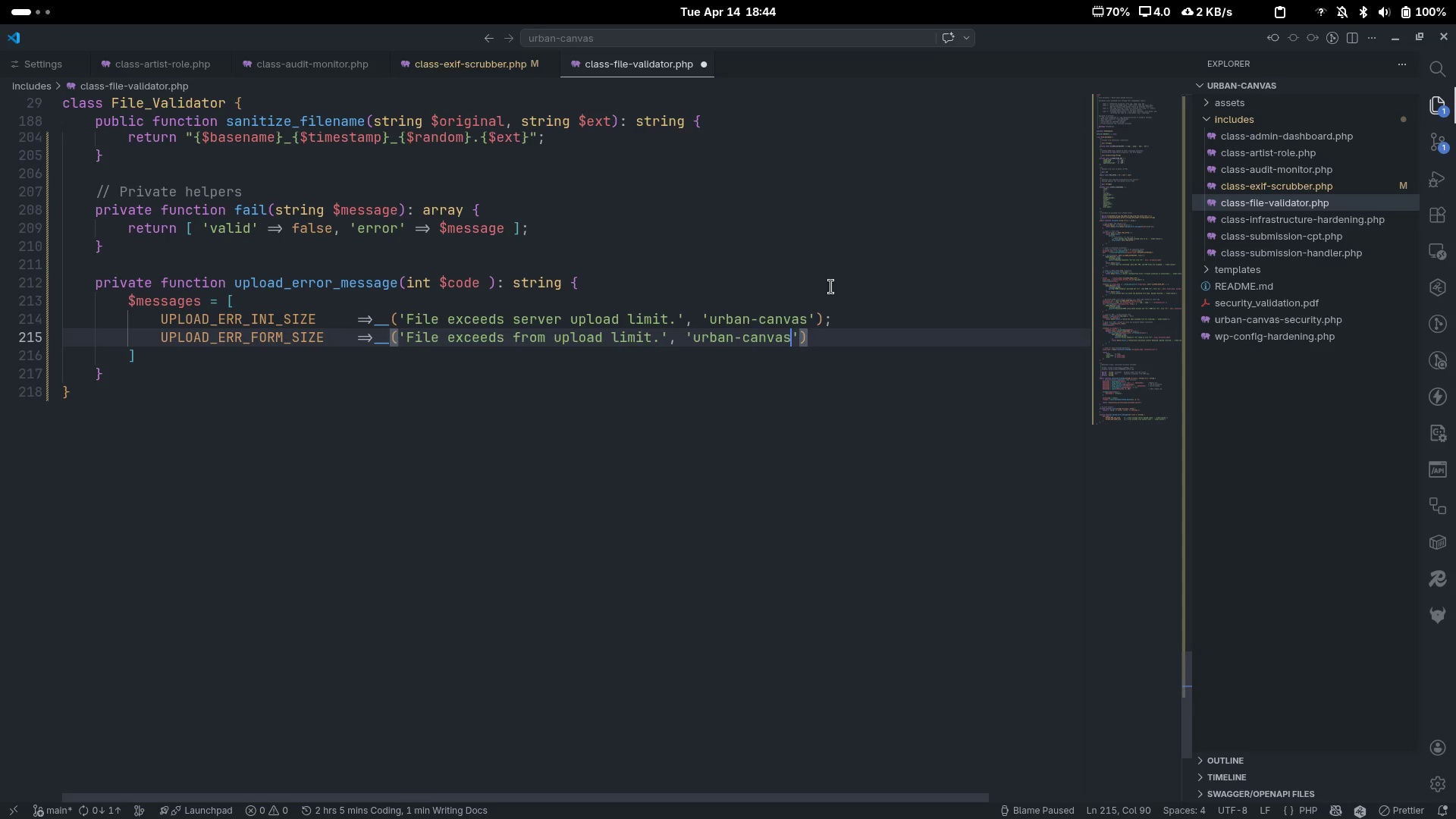 
key(Control+ArrowRight)
 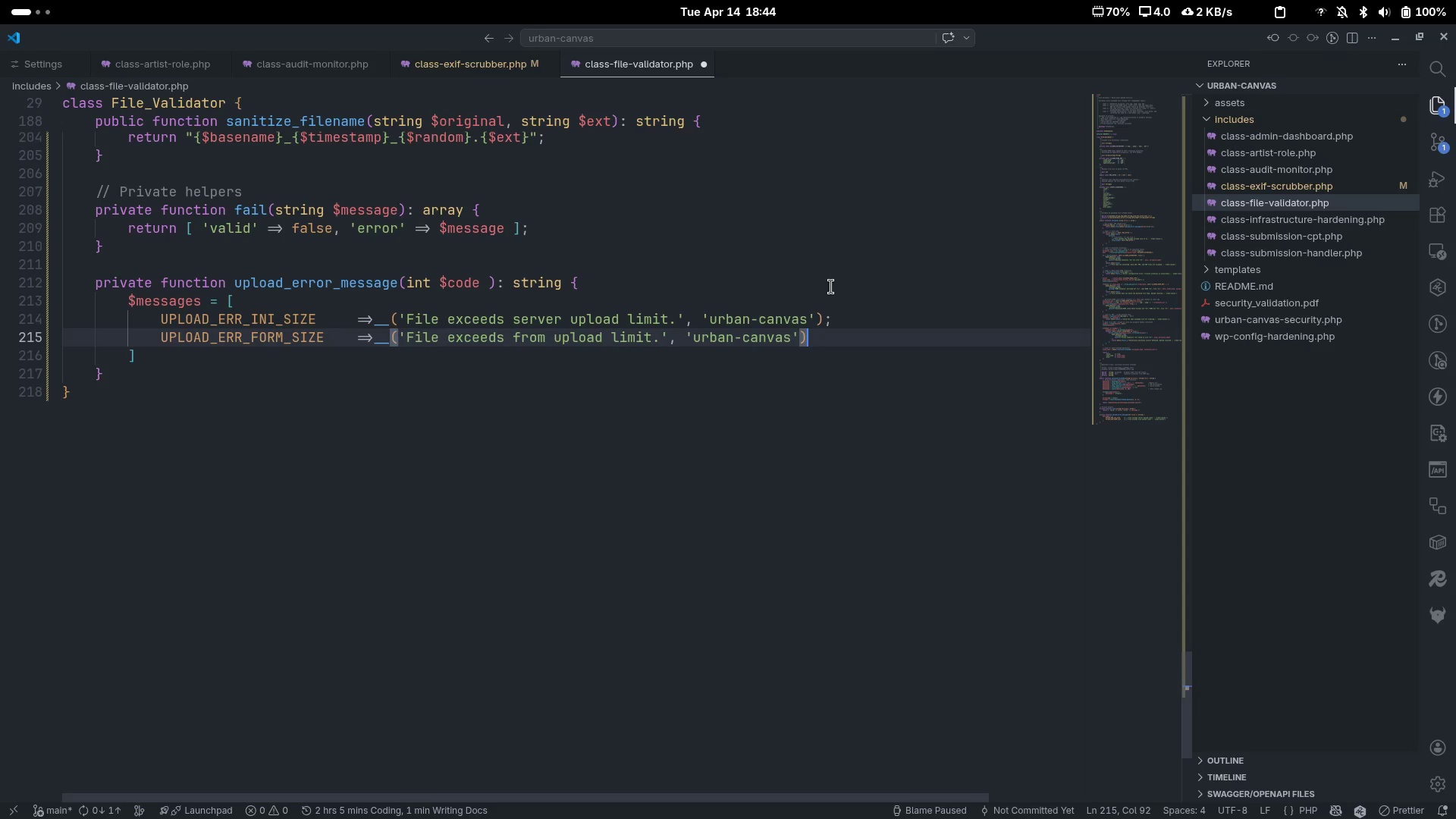 
key(Semicolon)
 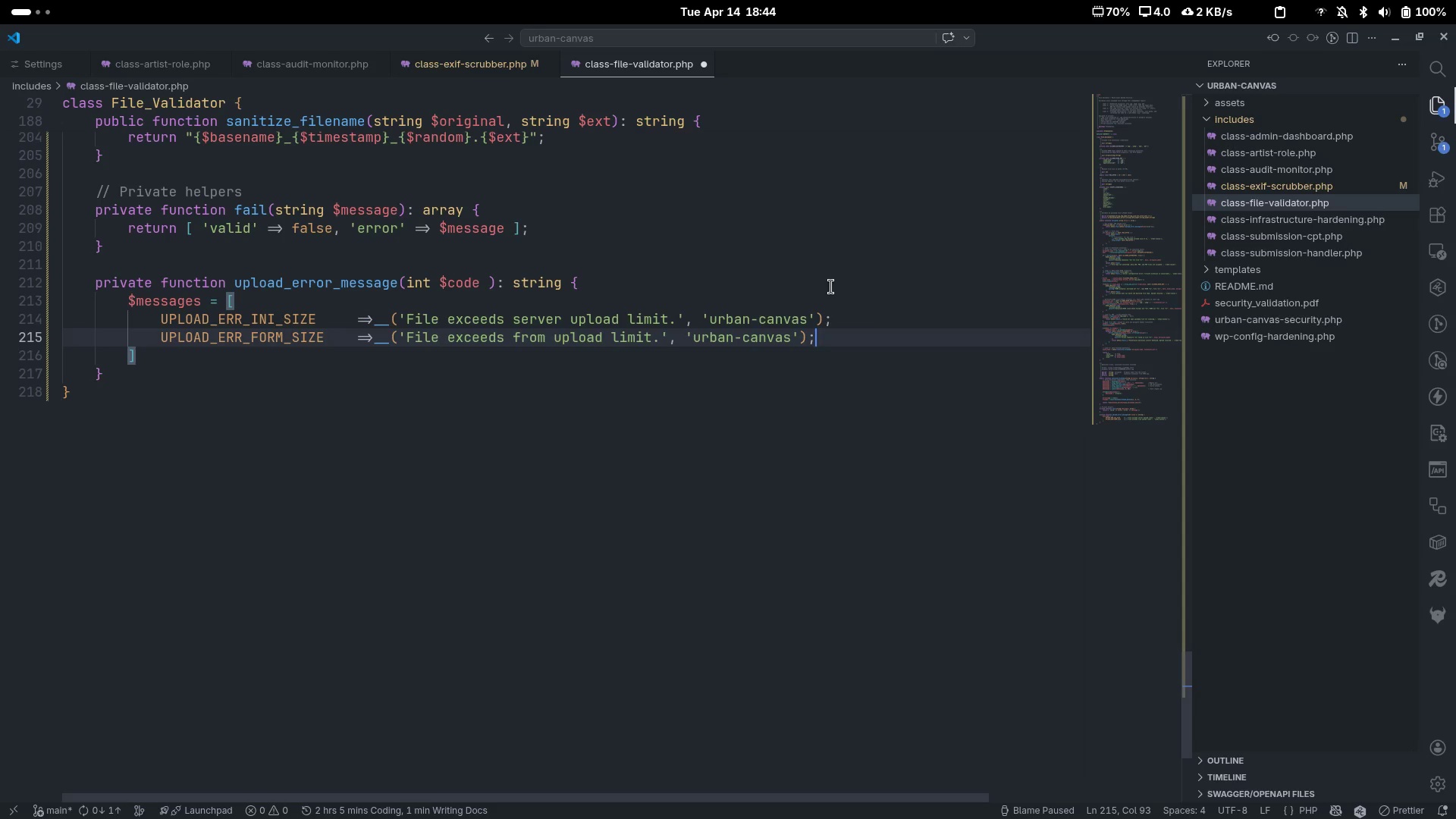 
key(Enter)
 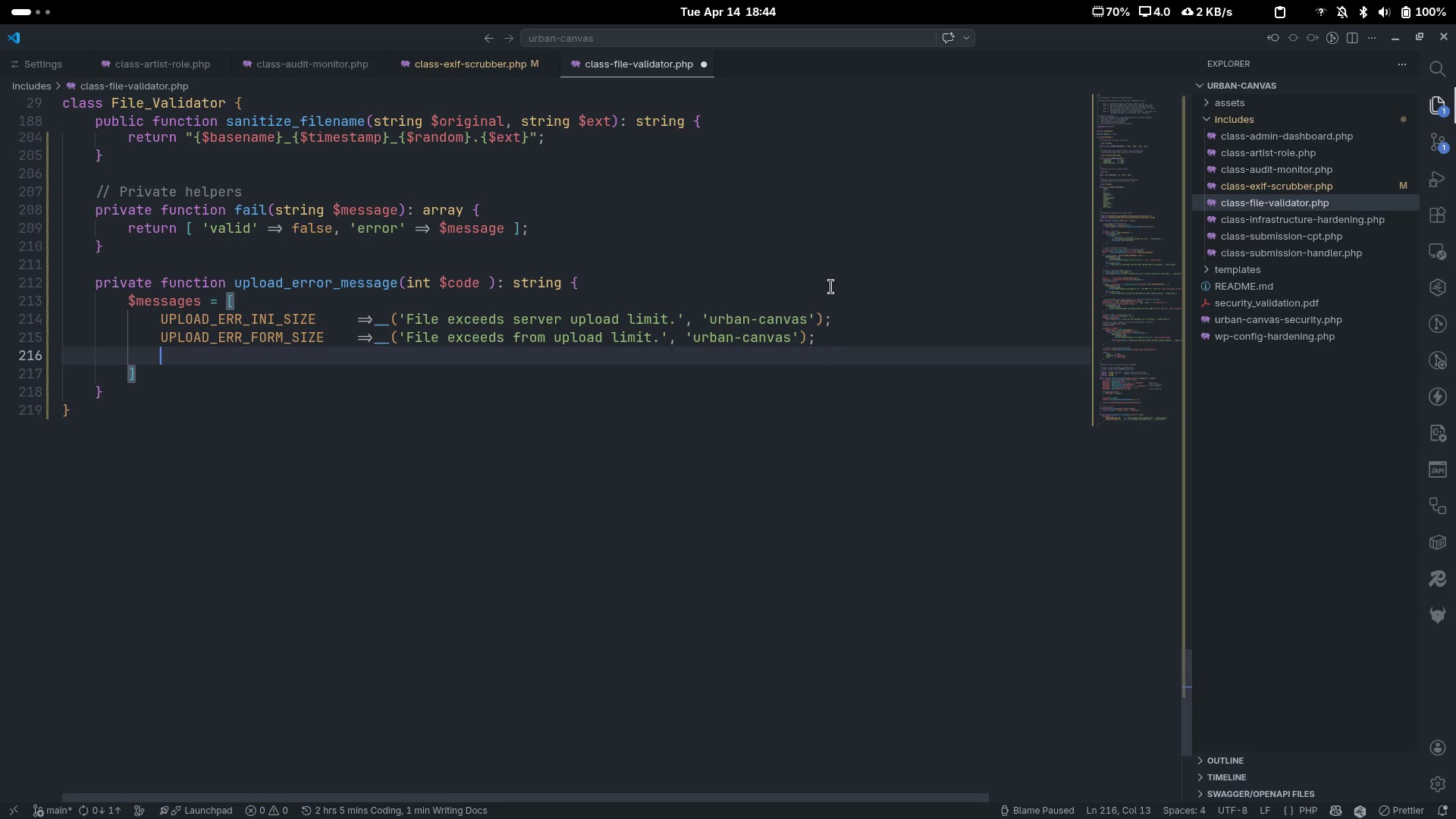 
type(UPLOAD_ERR_PARTIAL)
key(Tab)
key(Tab)
key(Tab)
 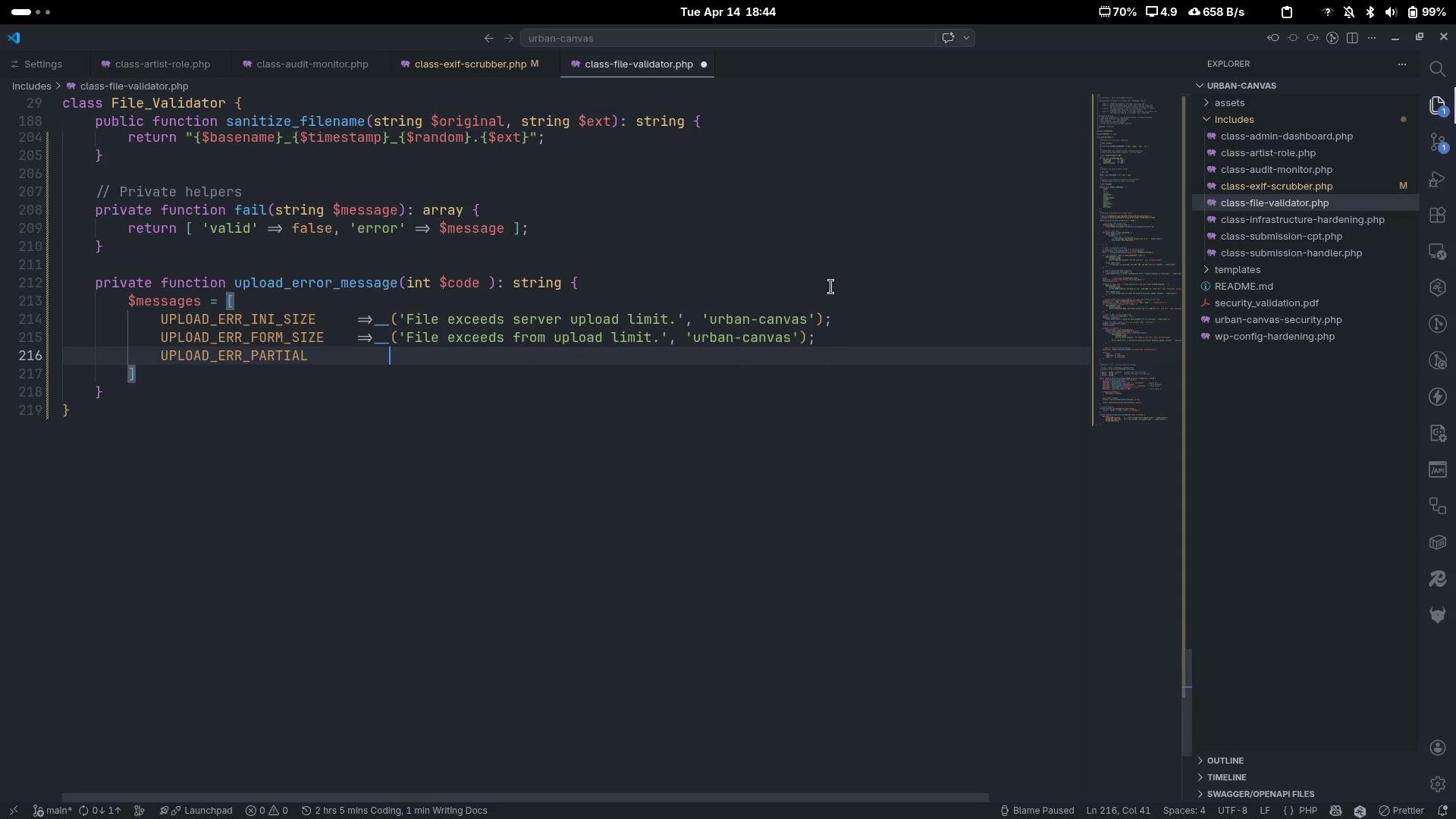 
key(Control+Backspace)
 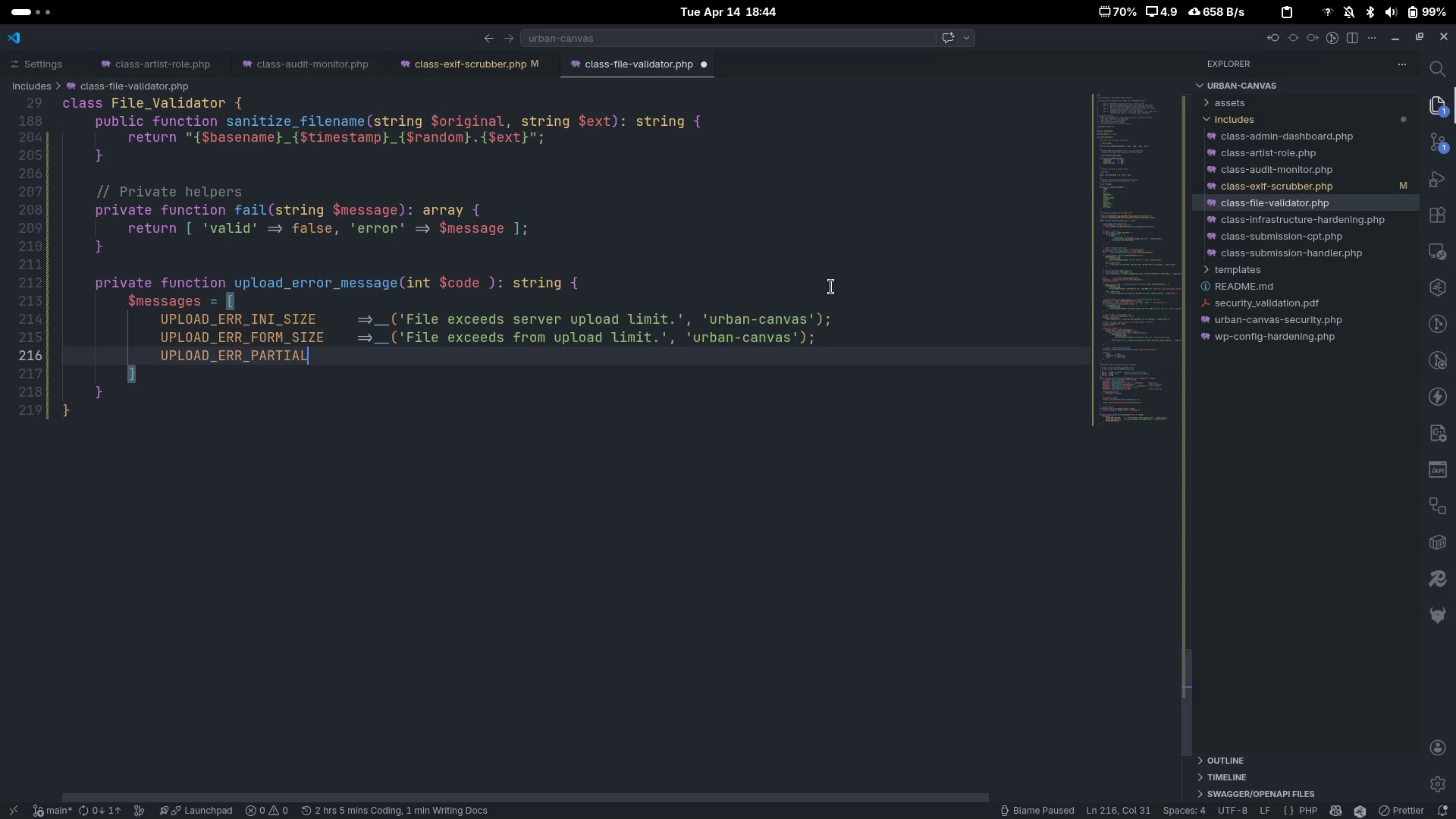 
key(Tab)
 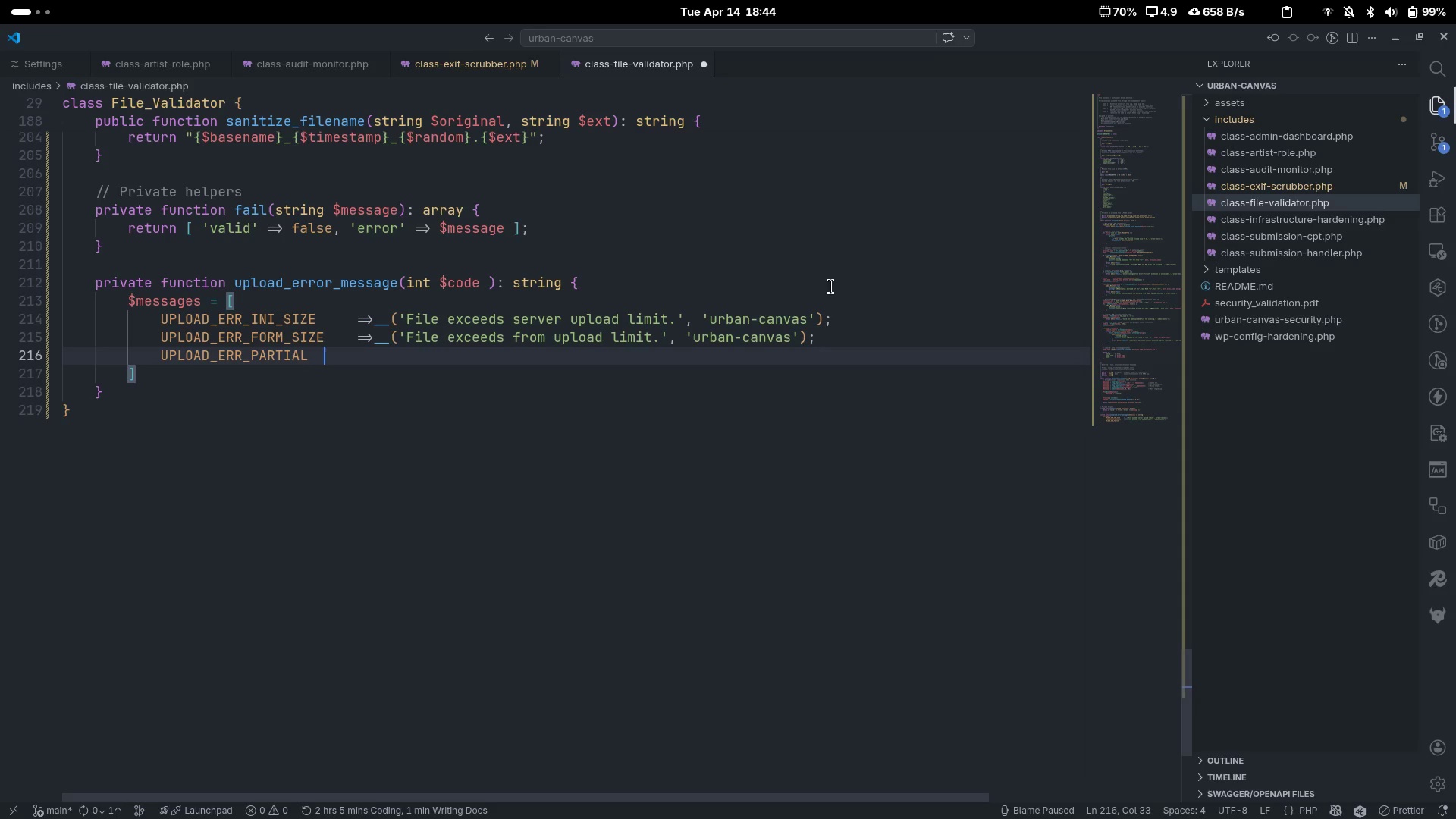 
key(Tab)
 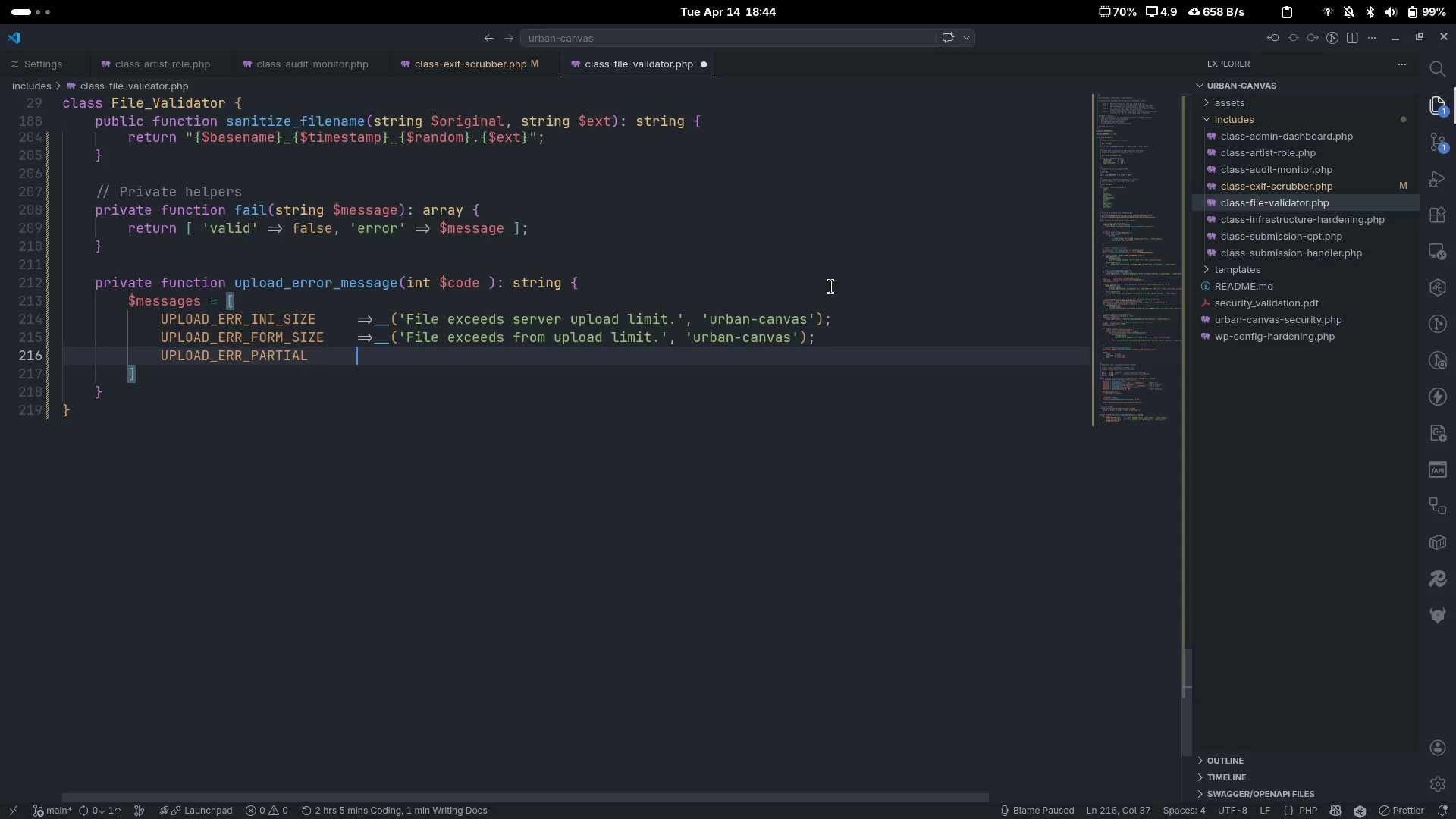 
key(Tab)
 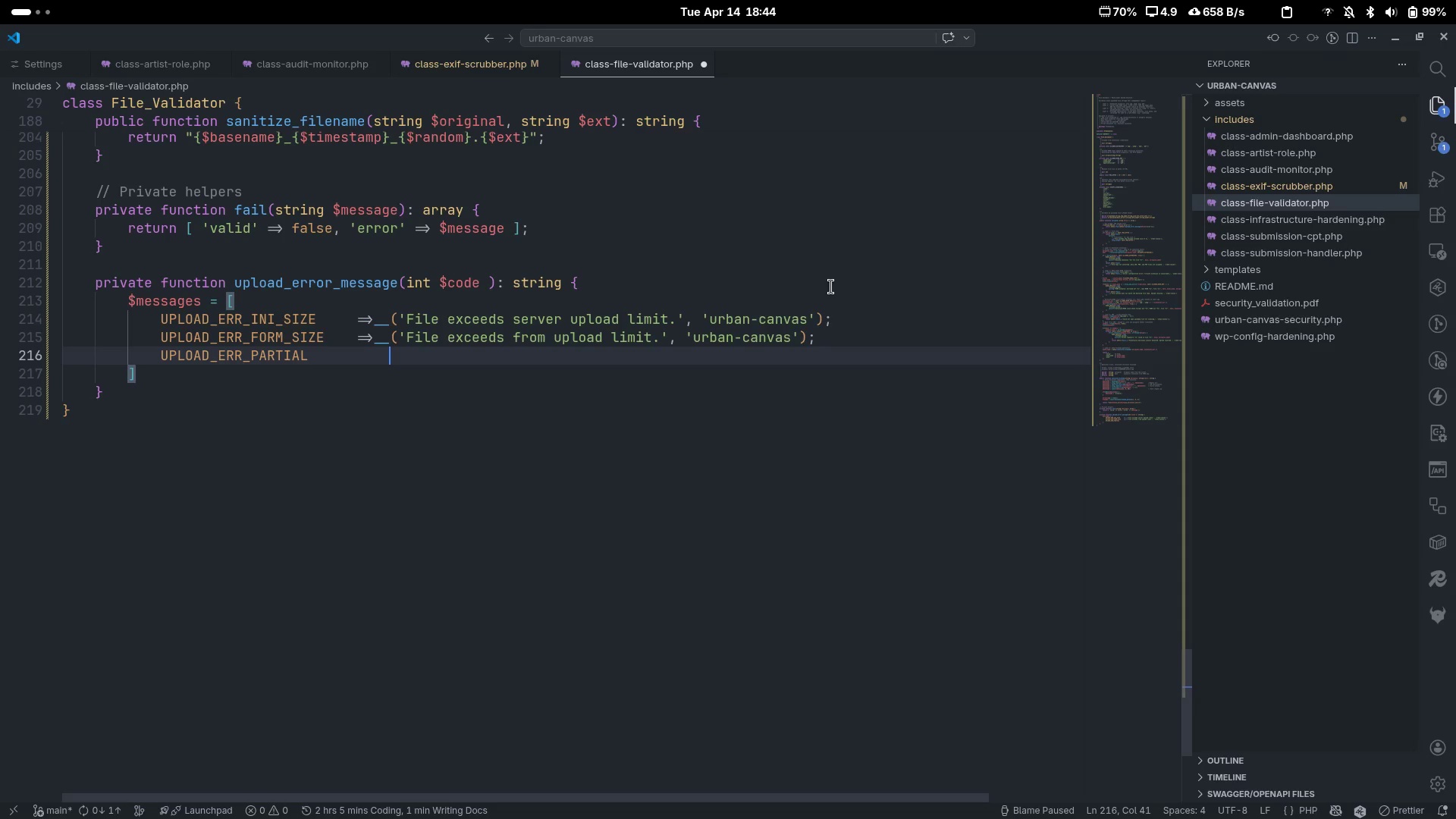 
key(Control+ControlLeft)
 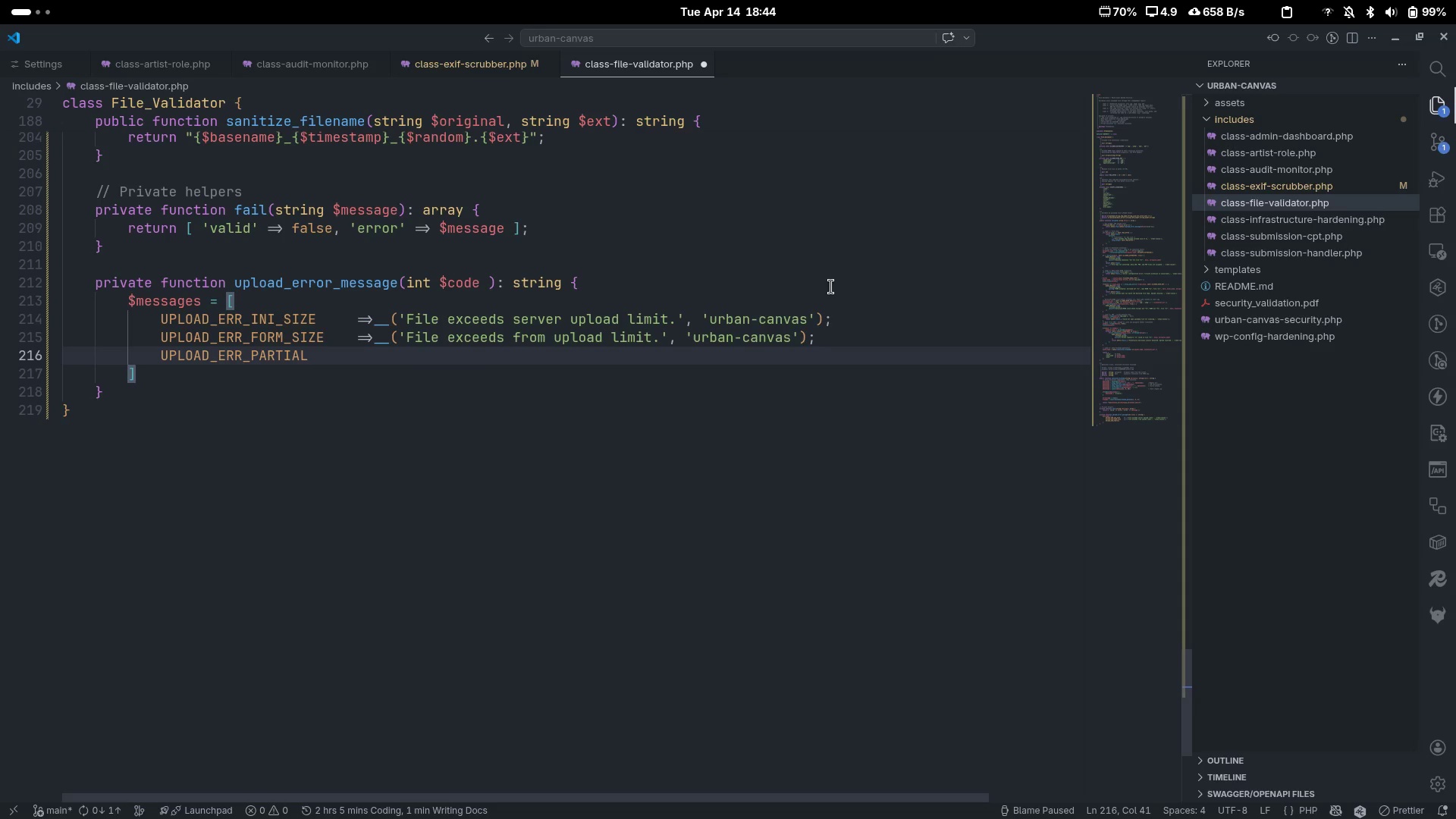 
key(Control+Backspace)
 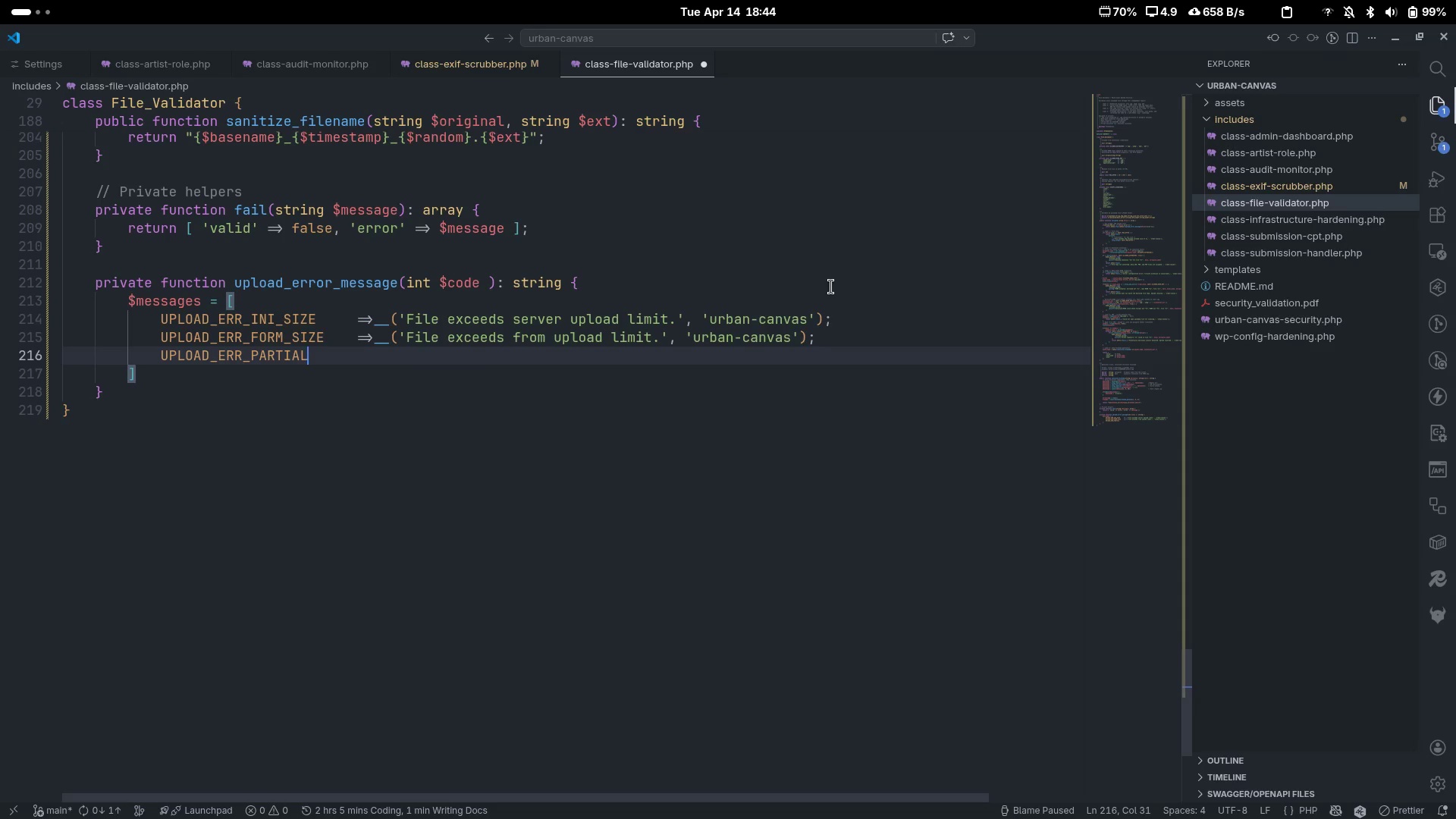 
key(Tab)
 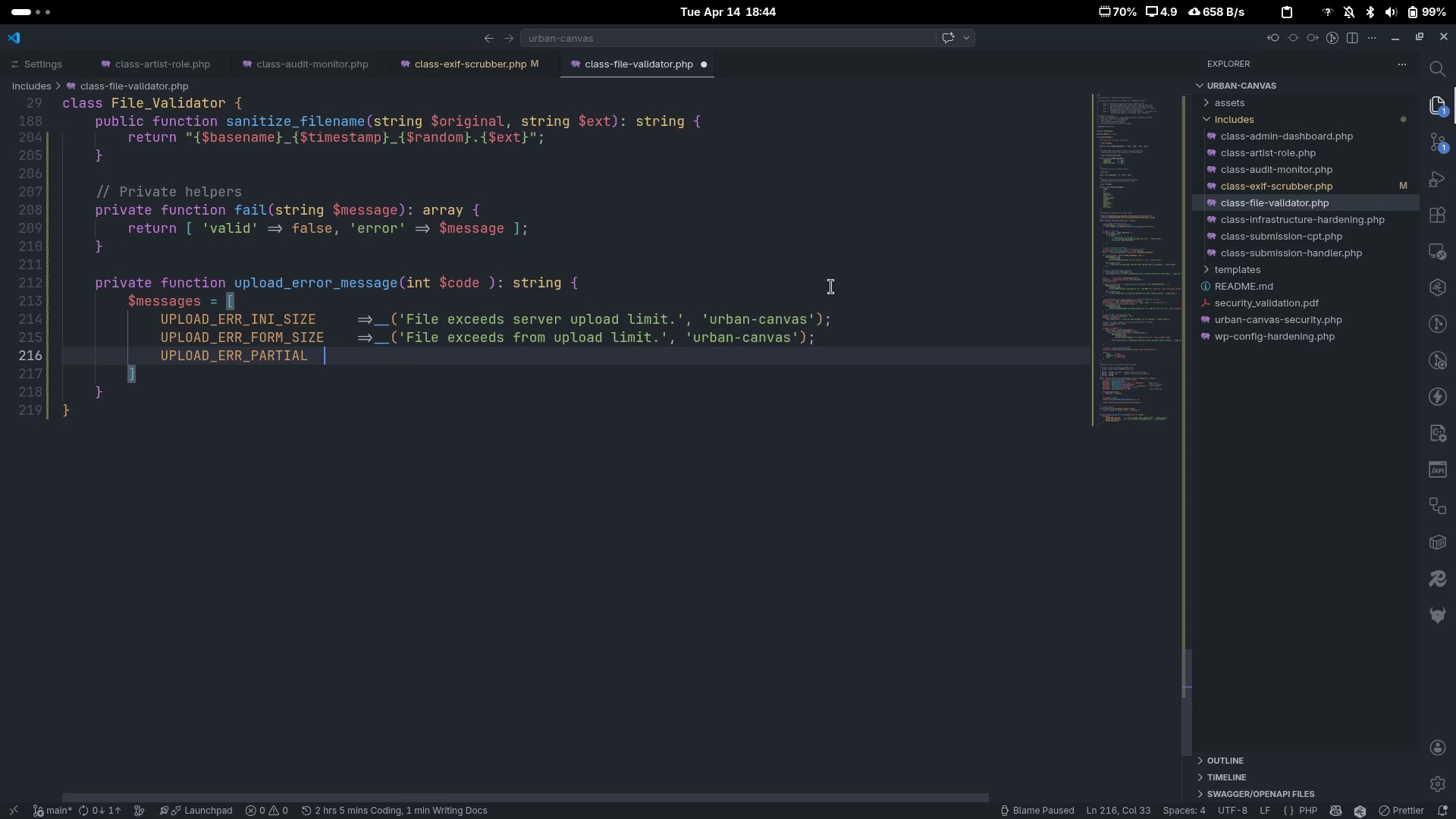 
key(Tab)
 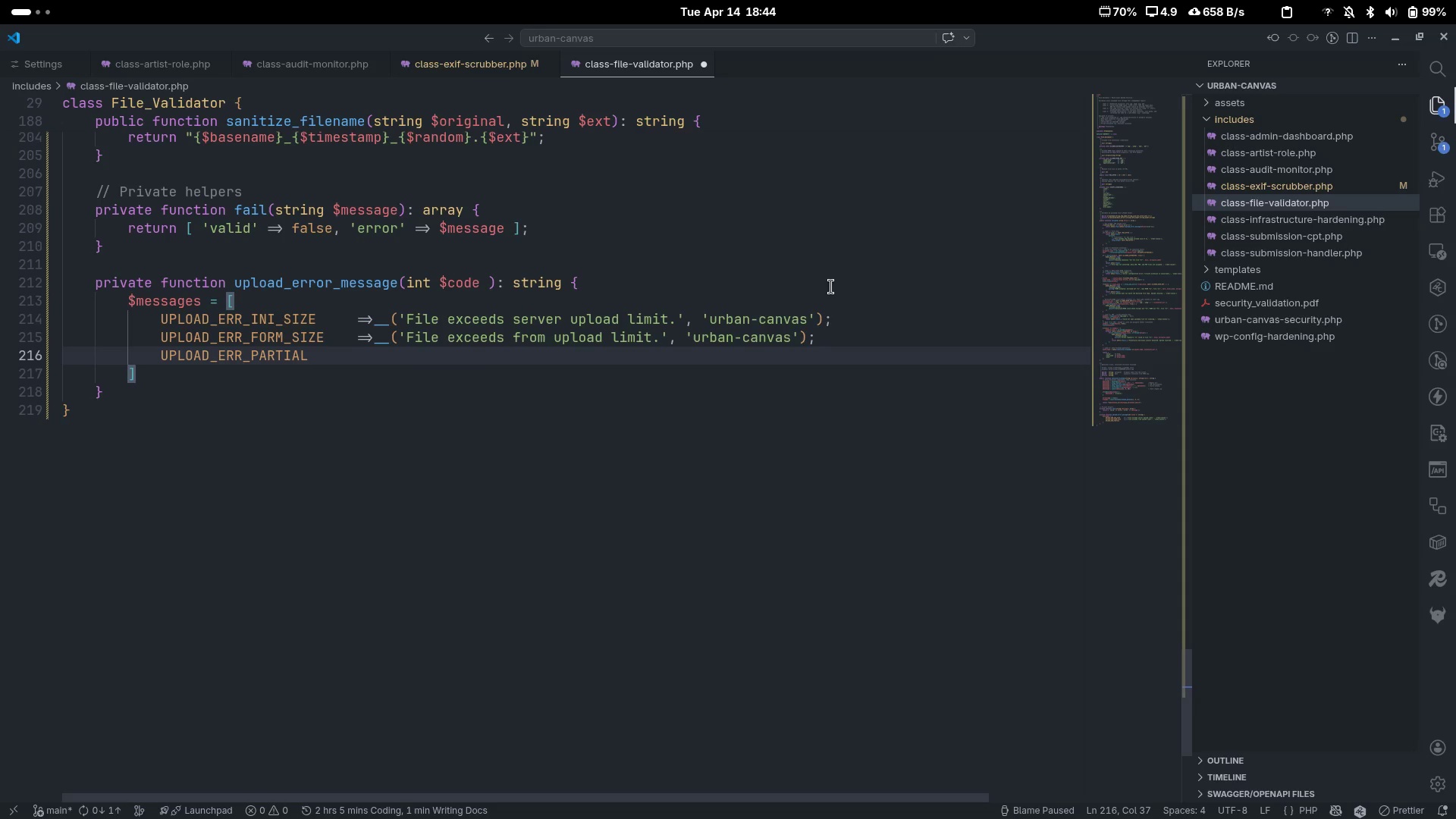 
key(Equal)
 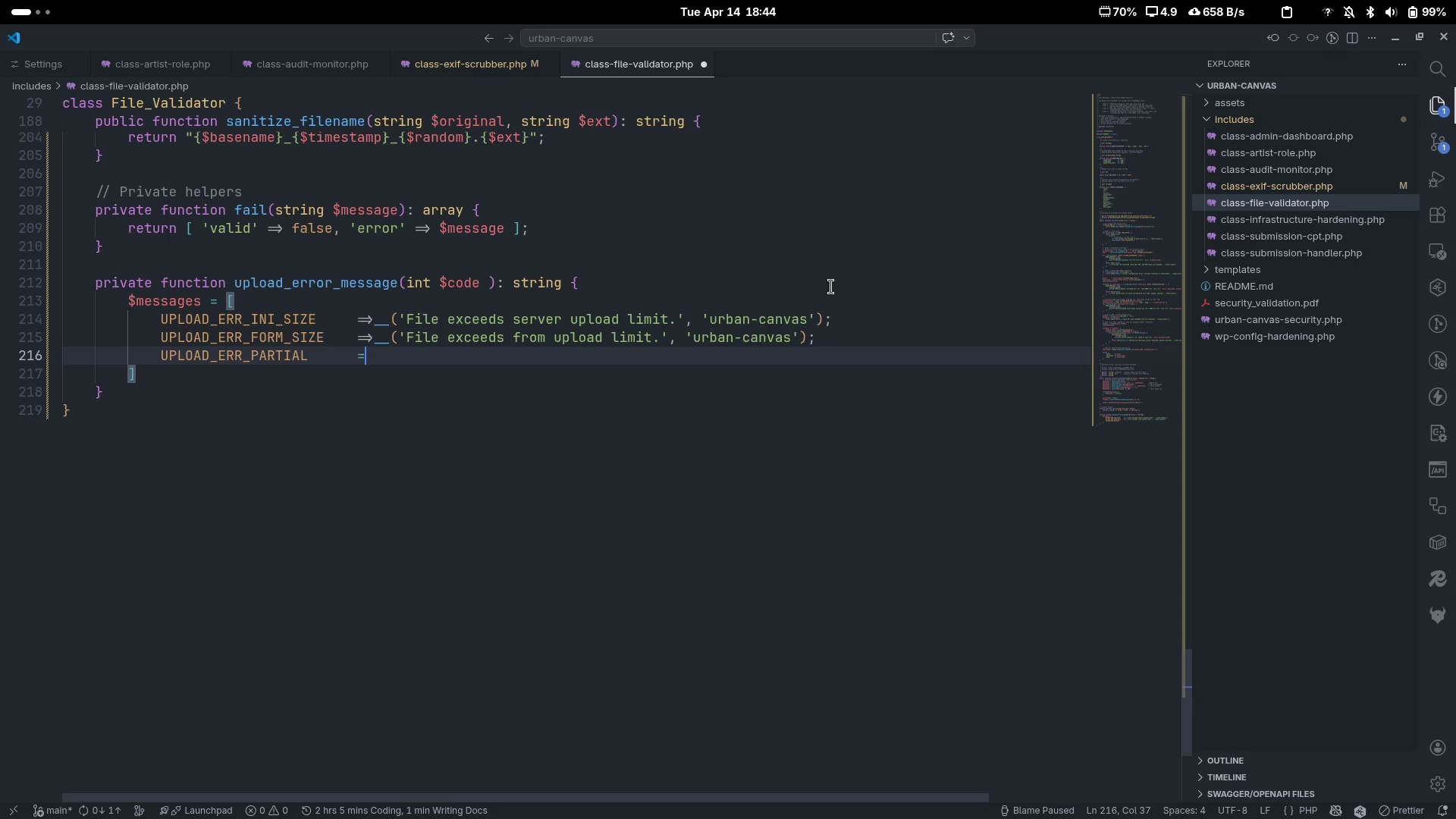 
key(Shift+ShiftLeft)
 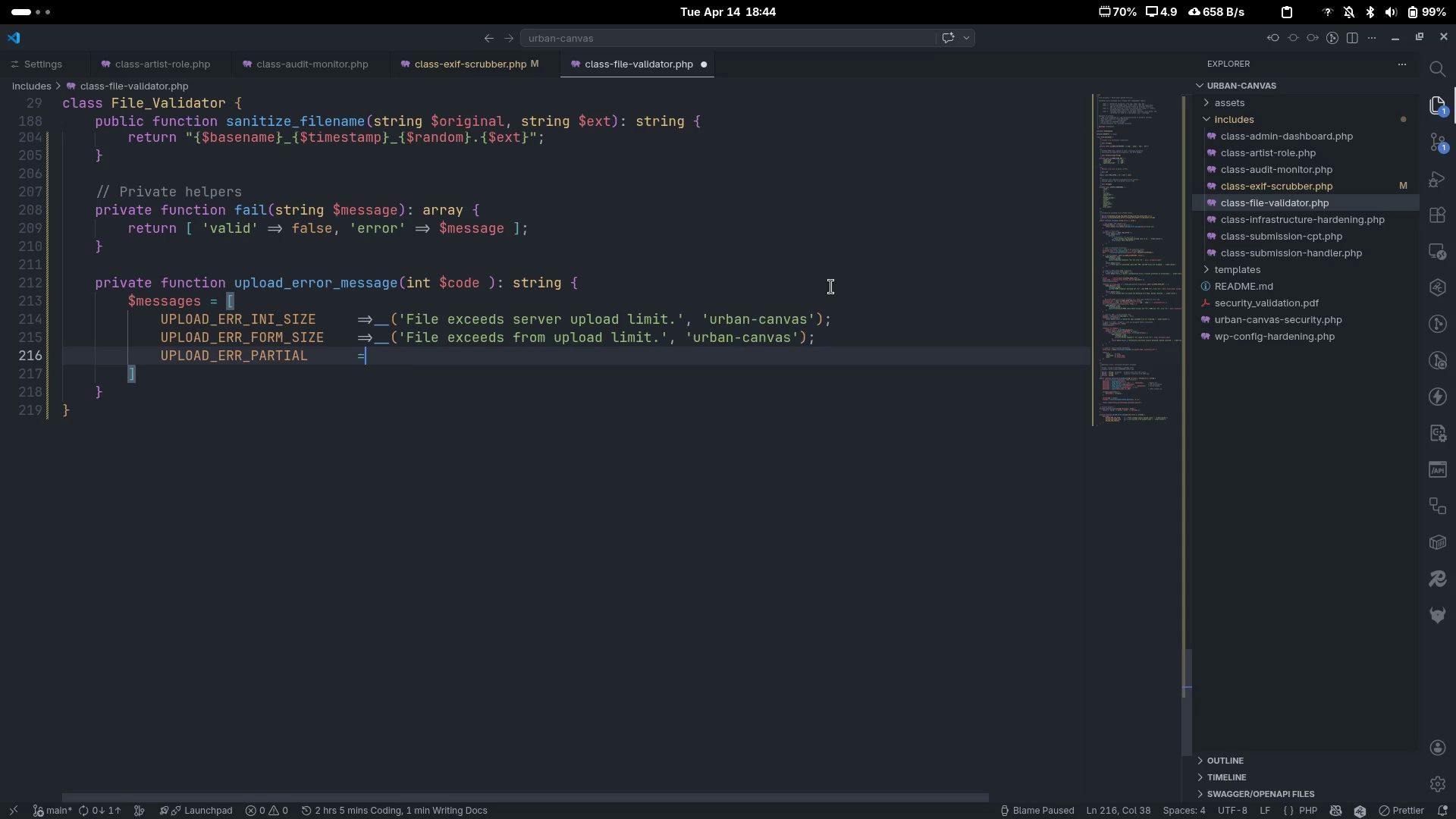 
key(Shift+Period)
 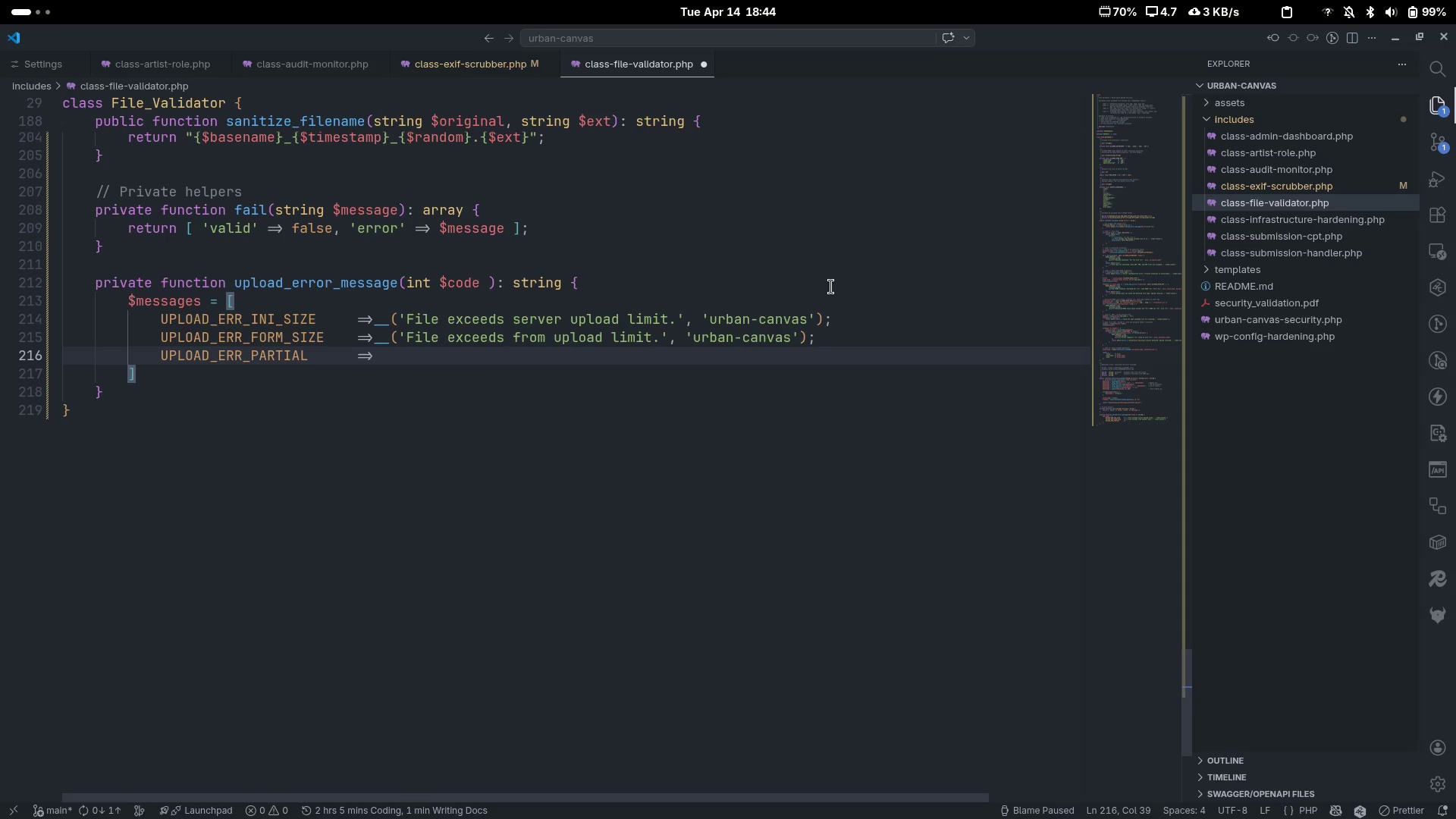 
key(ArrowUp)
 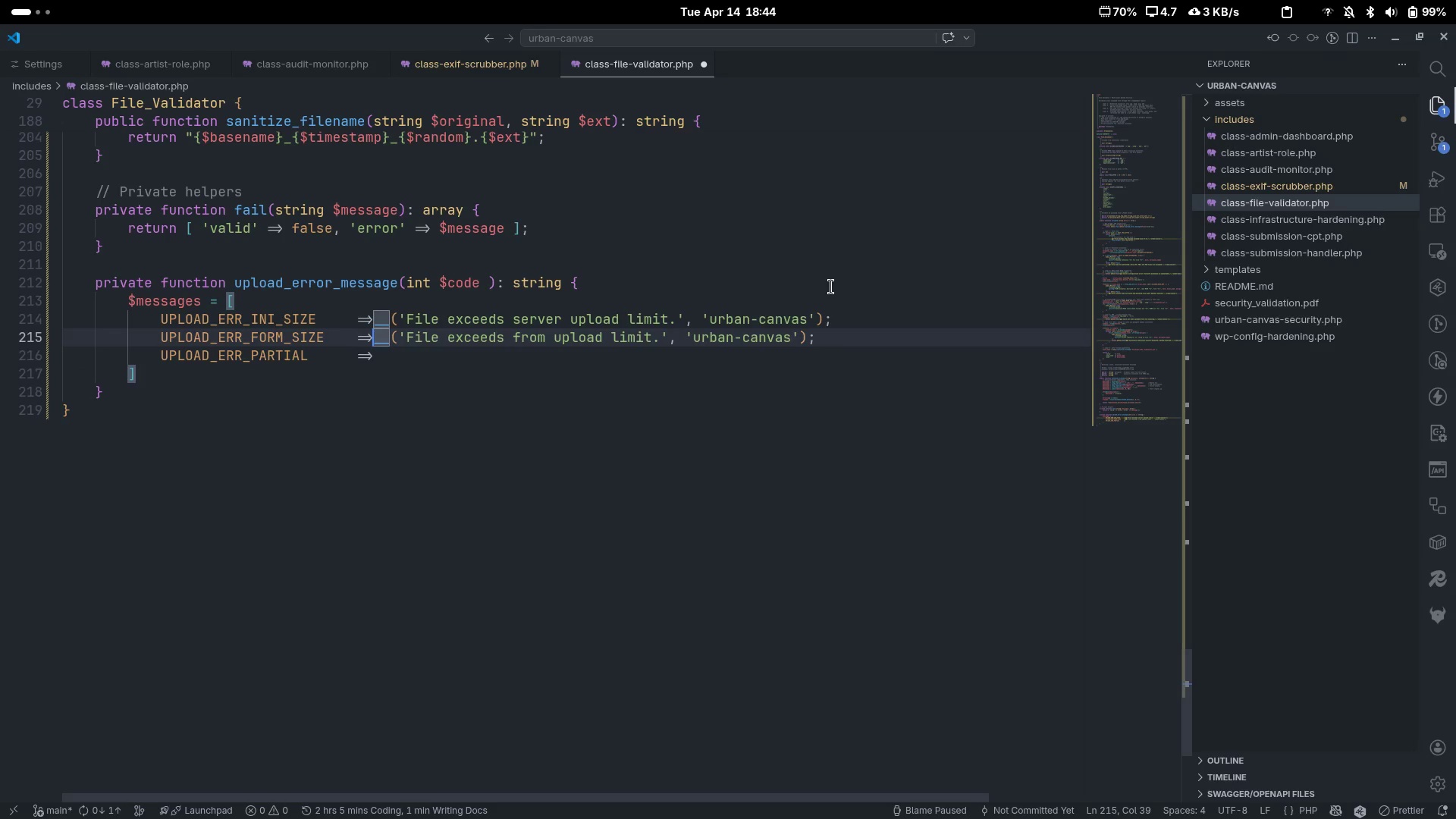 
key(Space)
 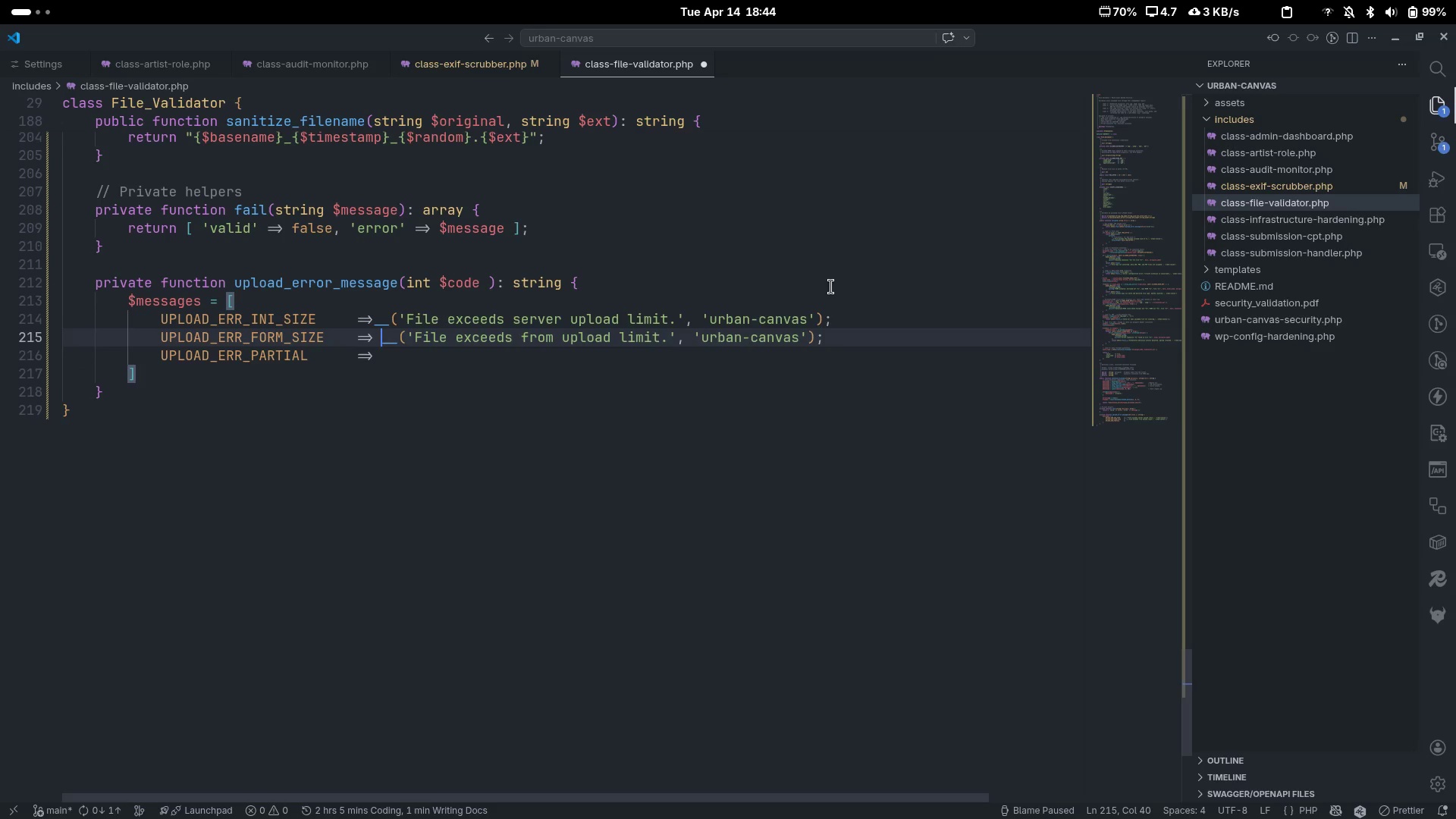 
key(ArrowUp)
 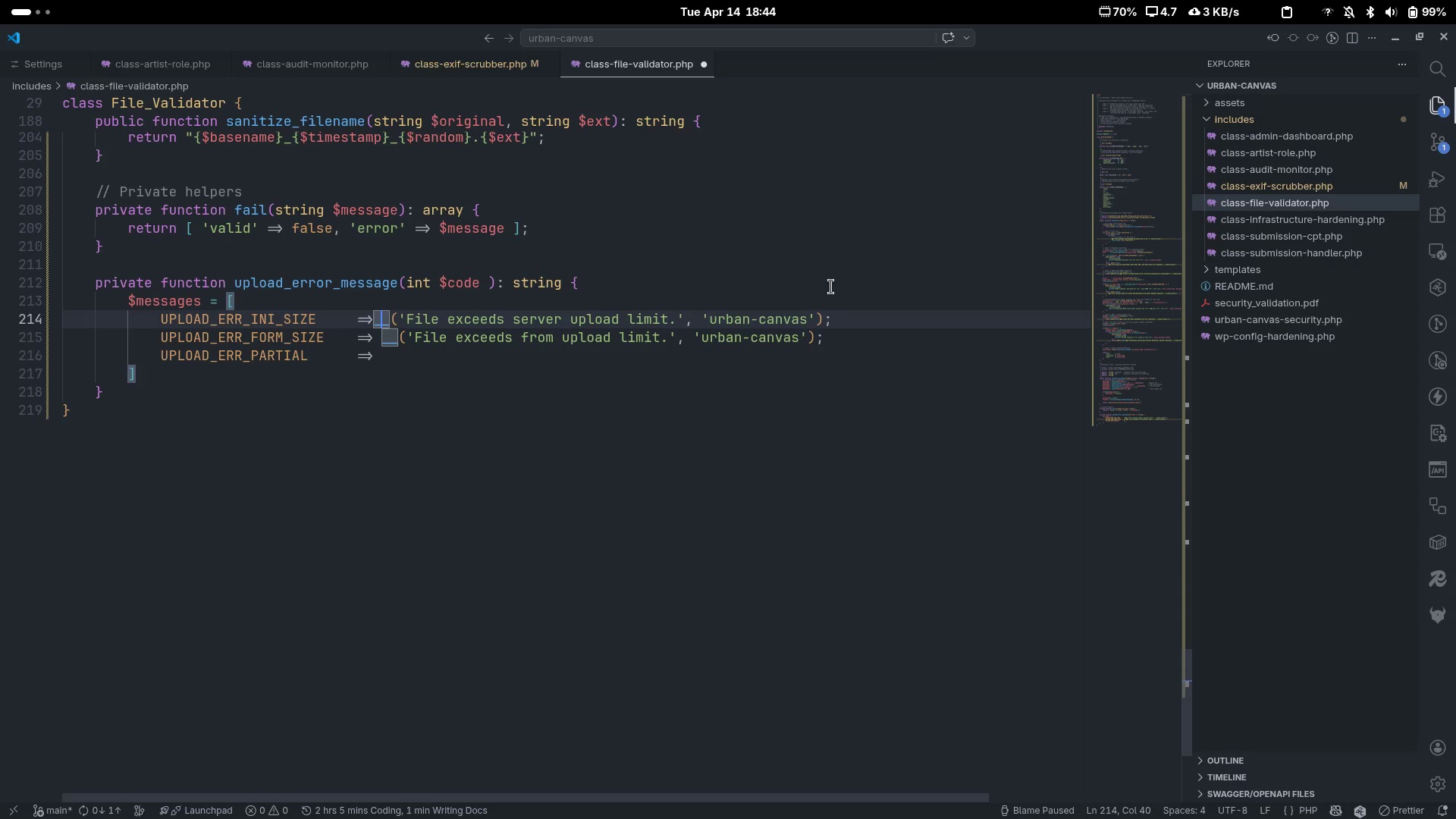 
key(ArrowLeft)
 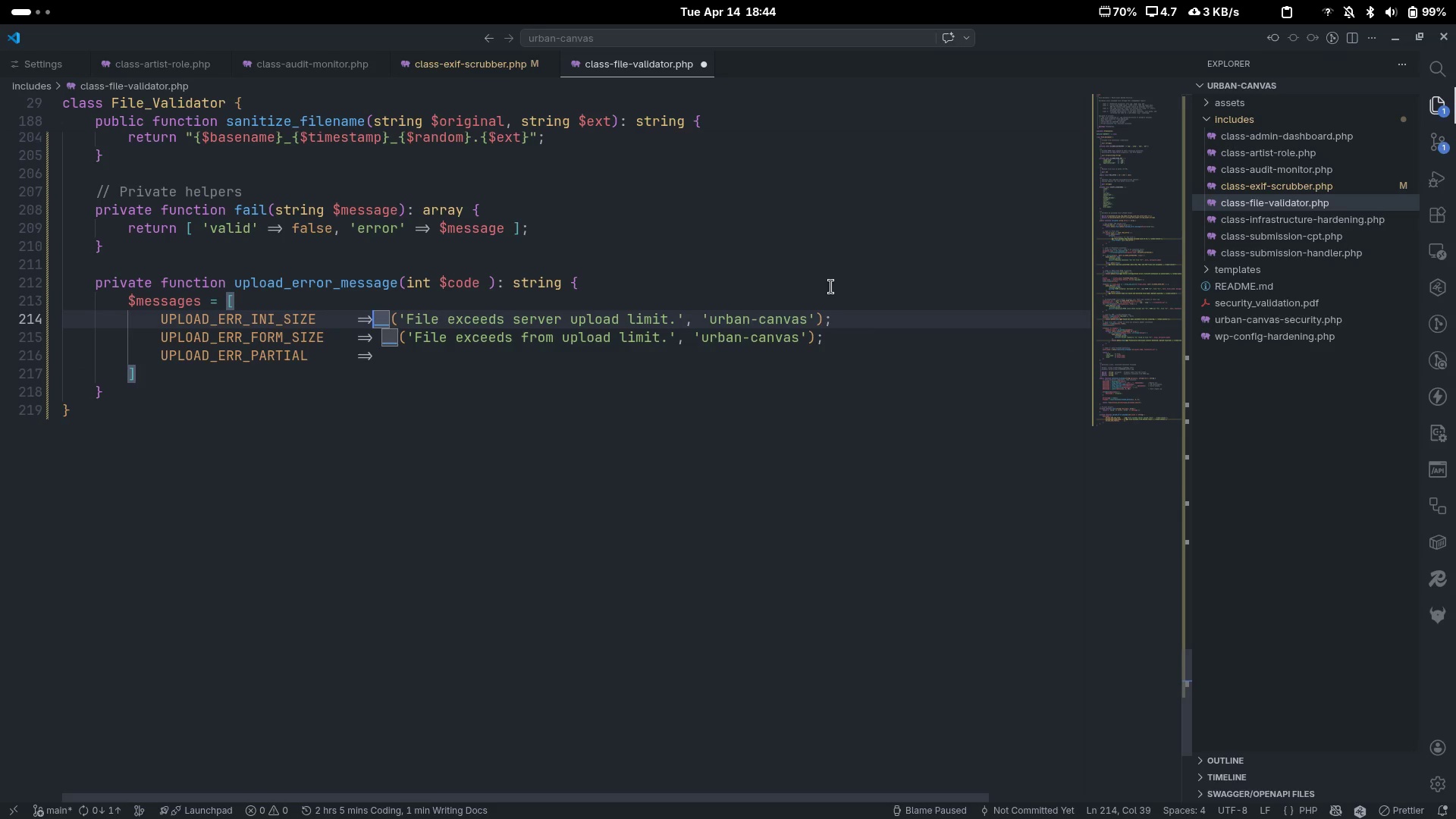 
key(Space)
 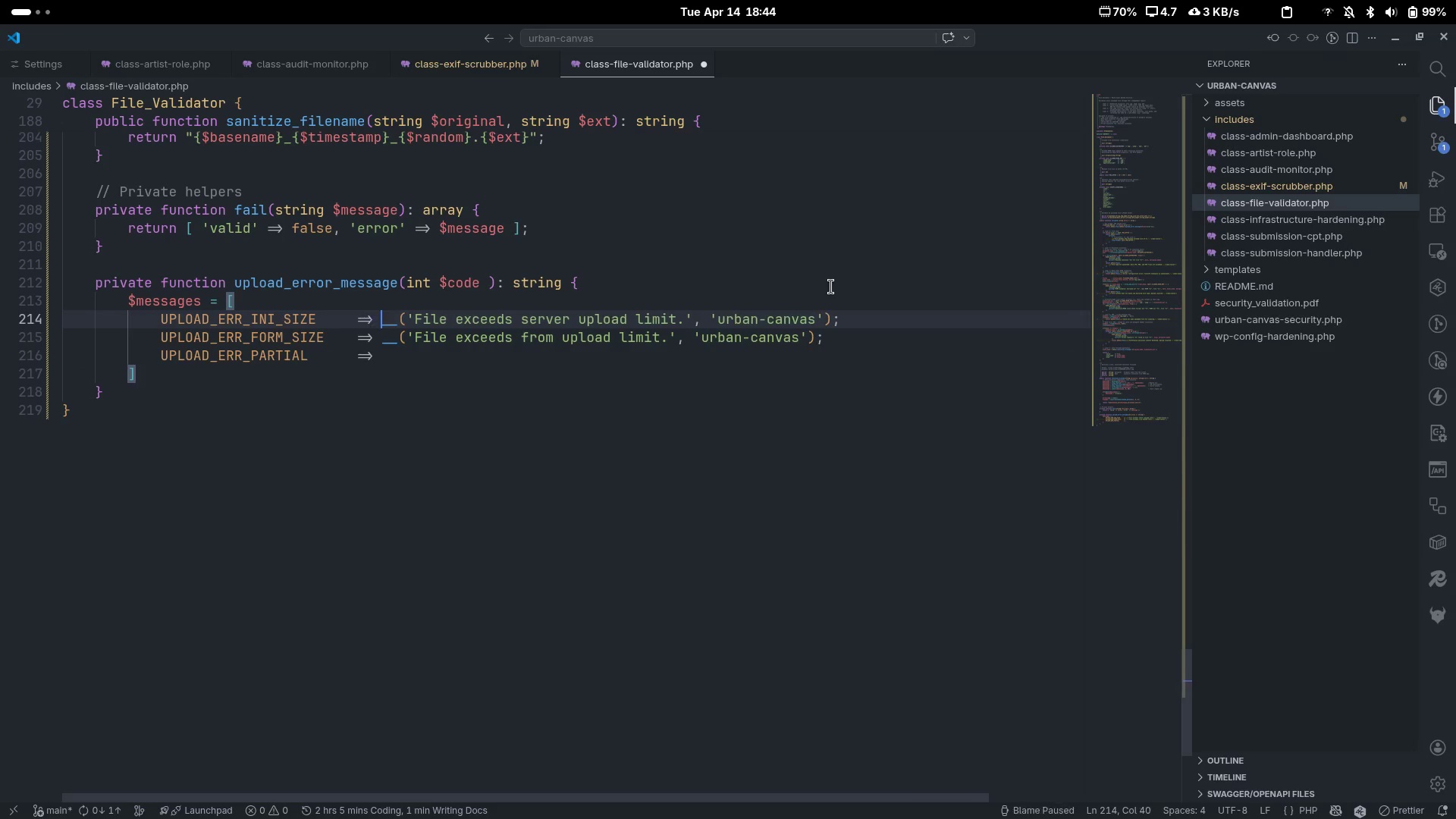 
key(ArrowDown)
 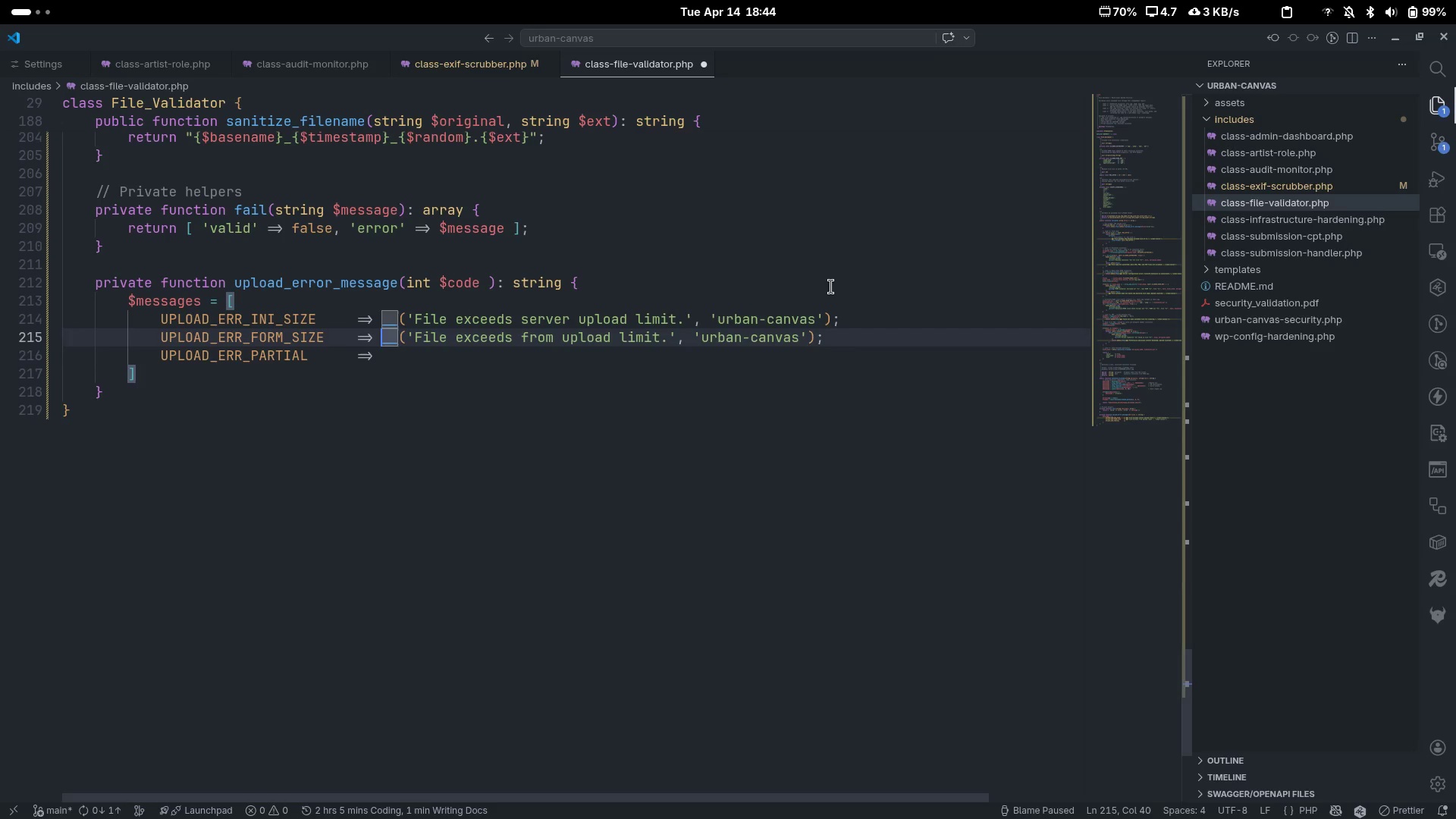 
key(ArrowDown)
 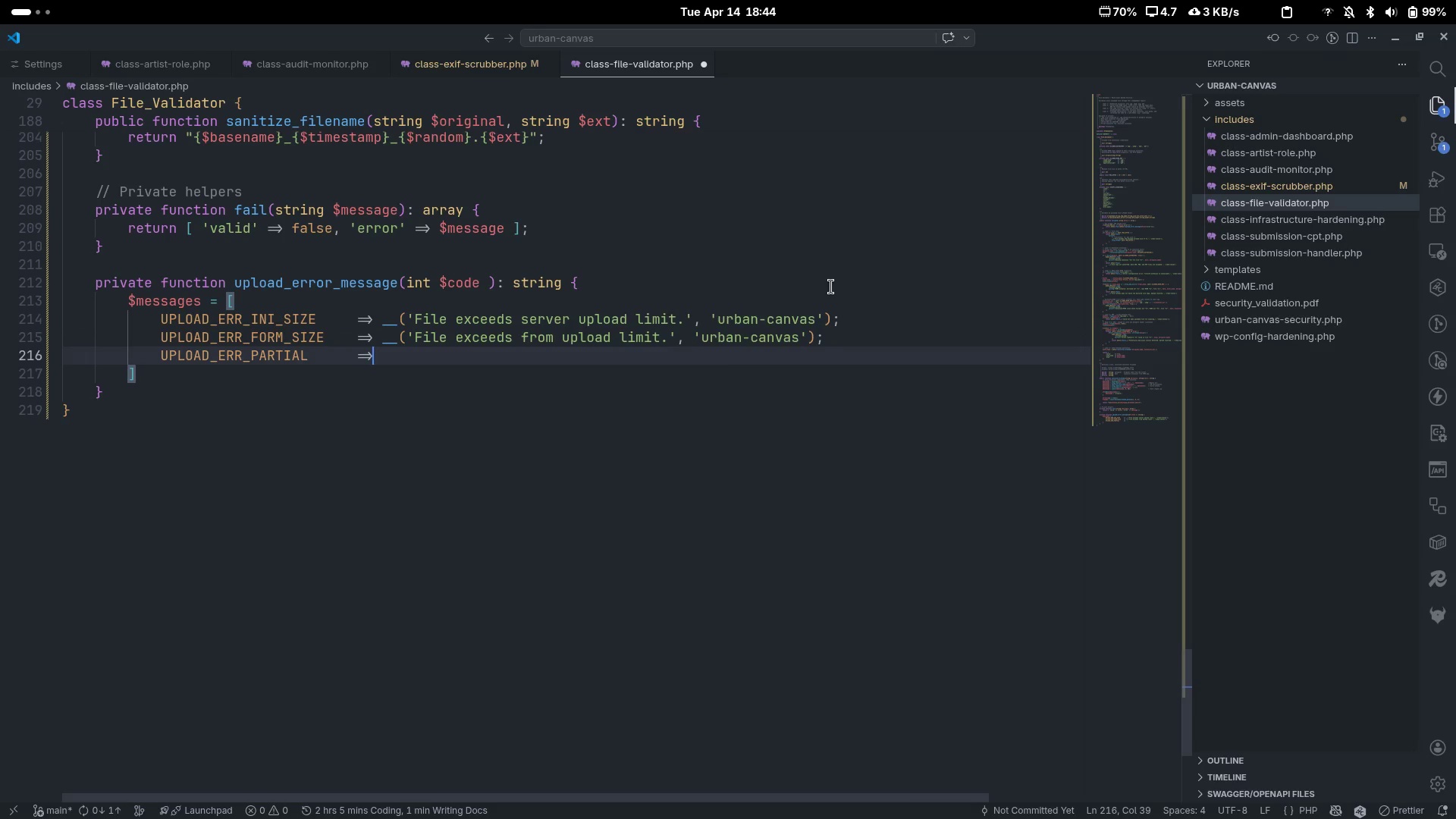 
type( __('File was only partially uploaded.)
 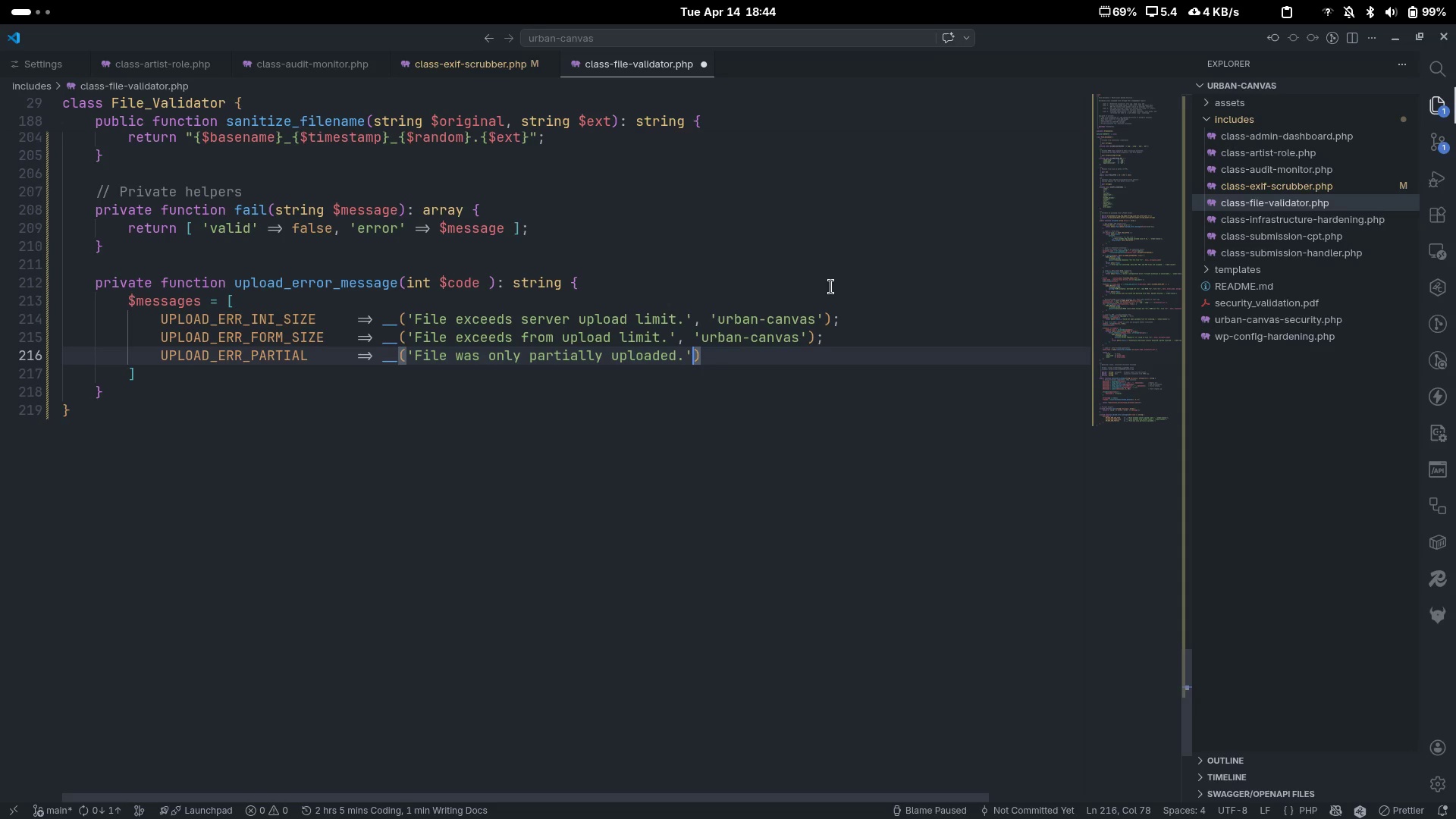 
 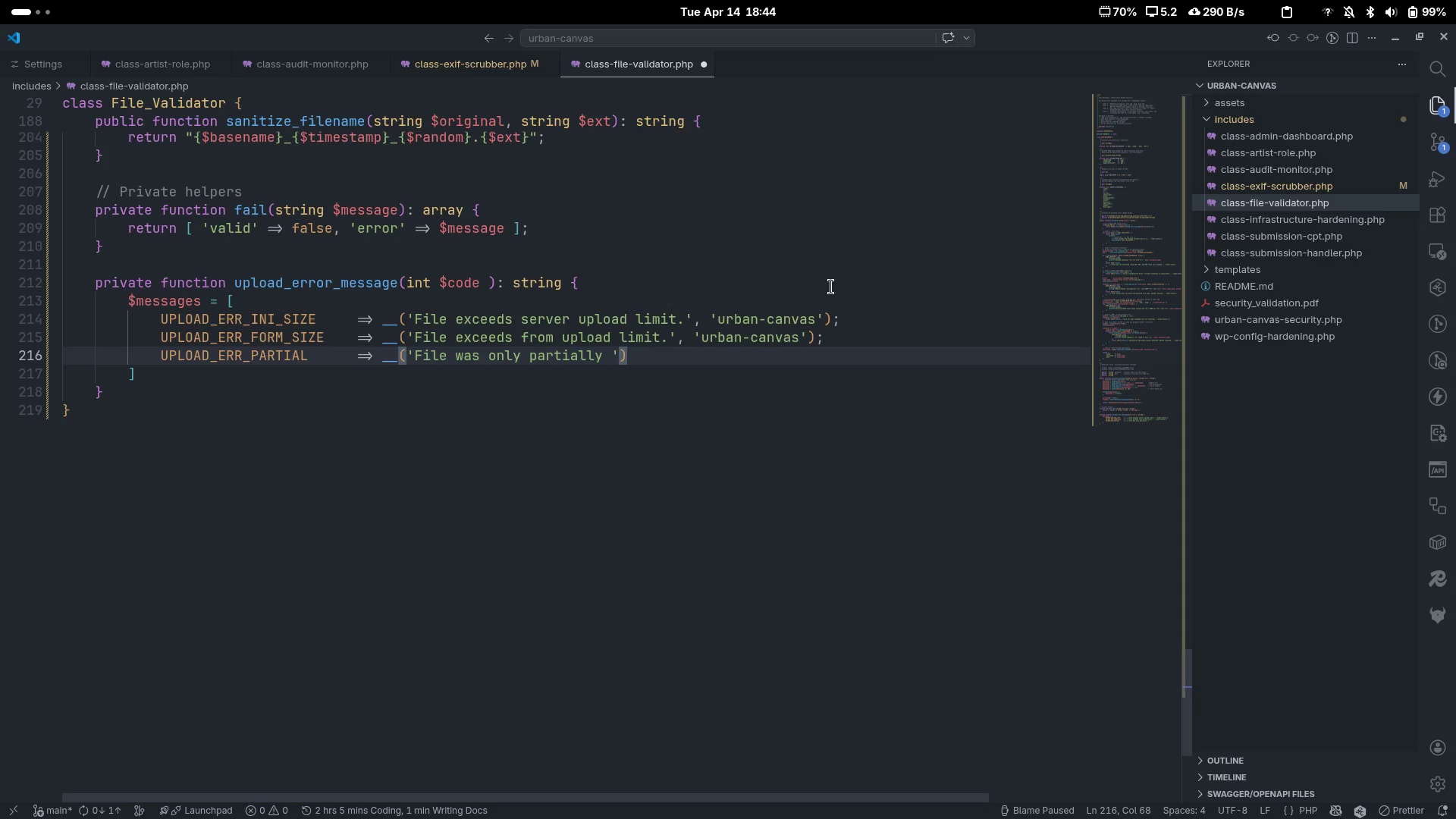 
key(ArrowRight)
 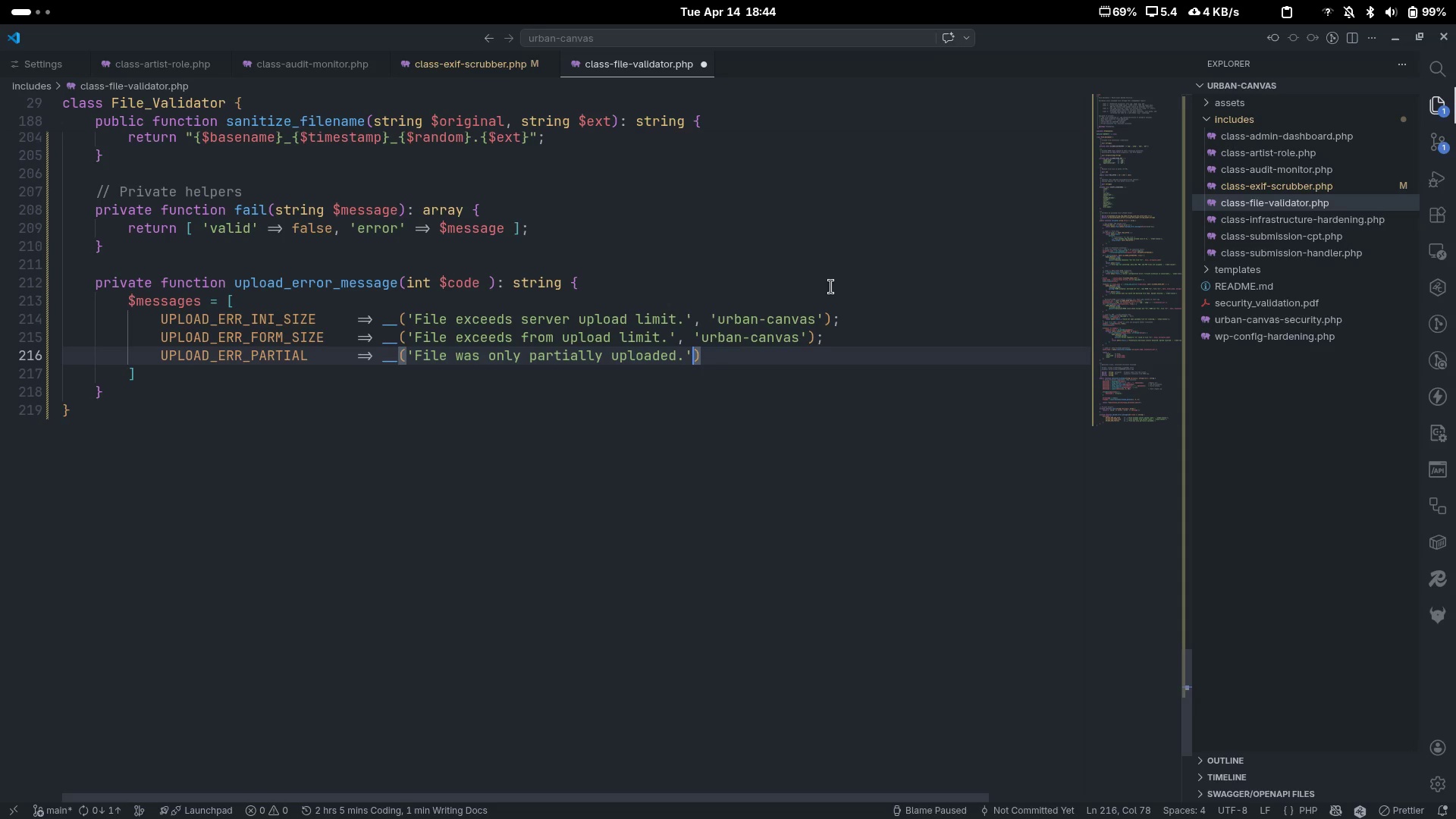 
type(, 'urban-a)
key(Backspace)
type(canvas)
 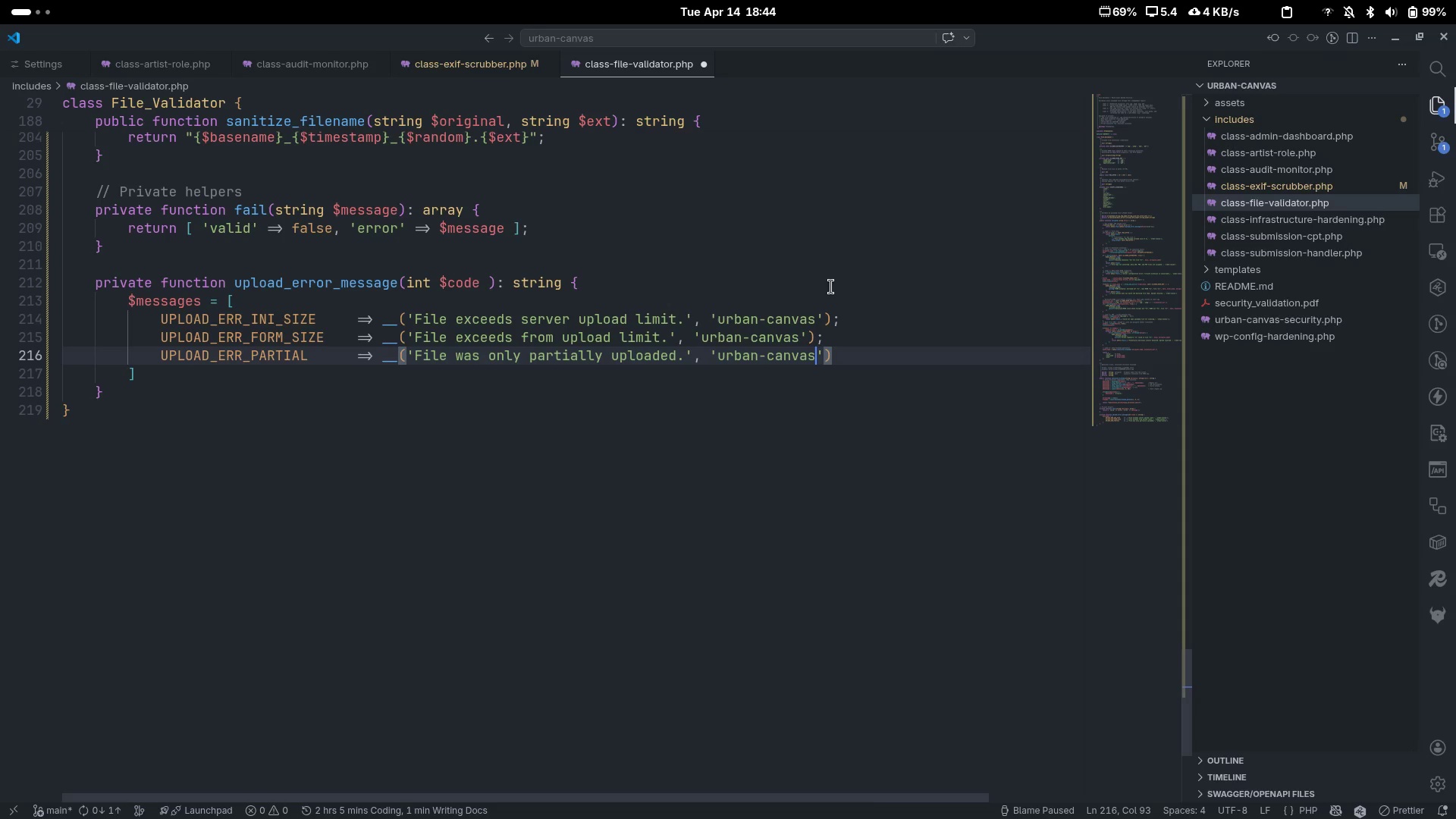 
key(Control+ControlLeft)
 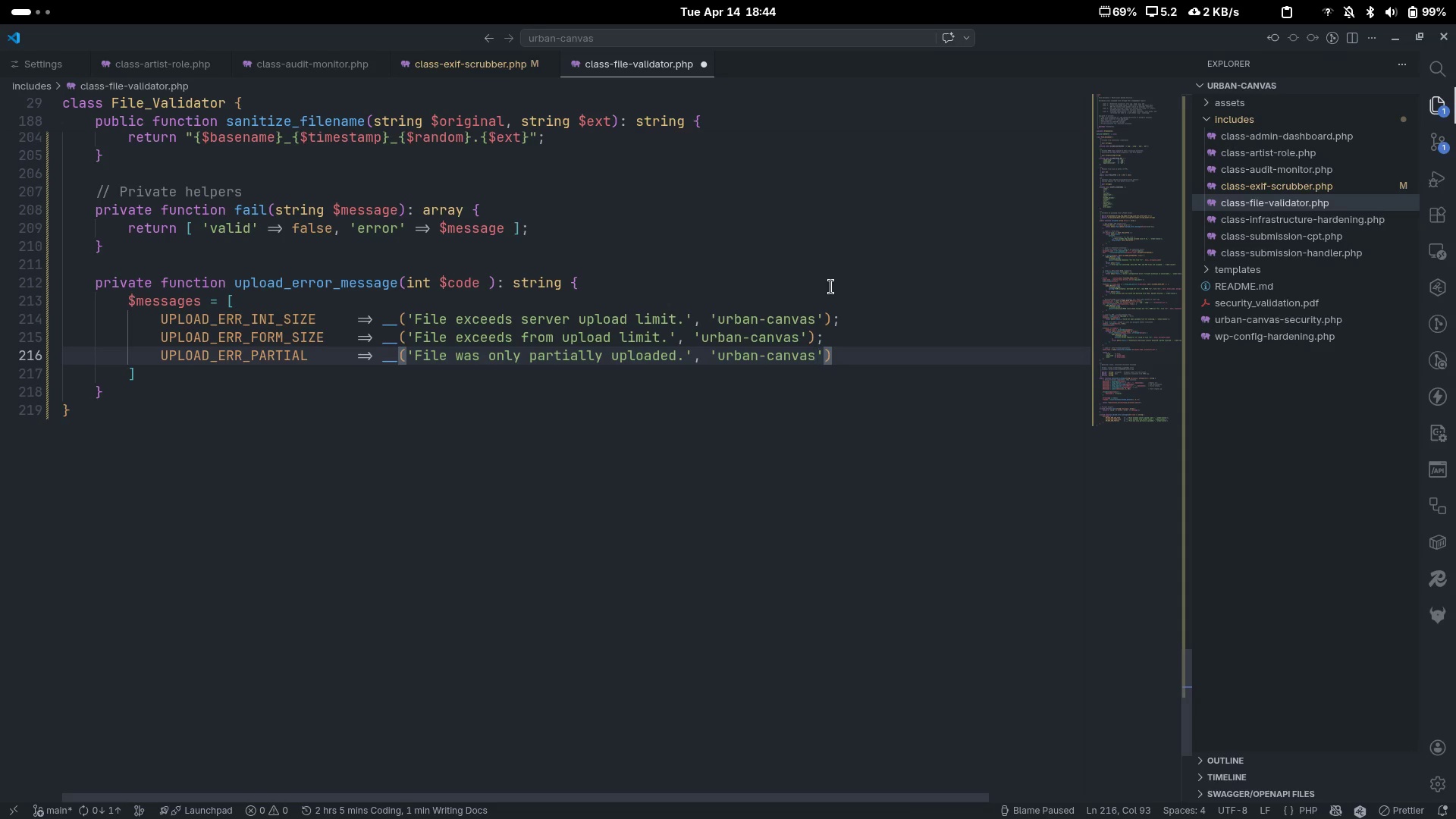 
key(Control+ArrowRight)
 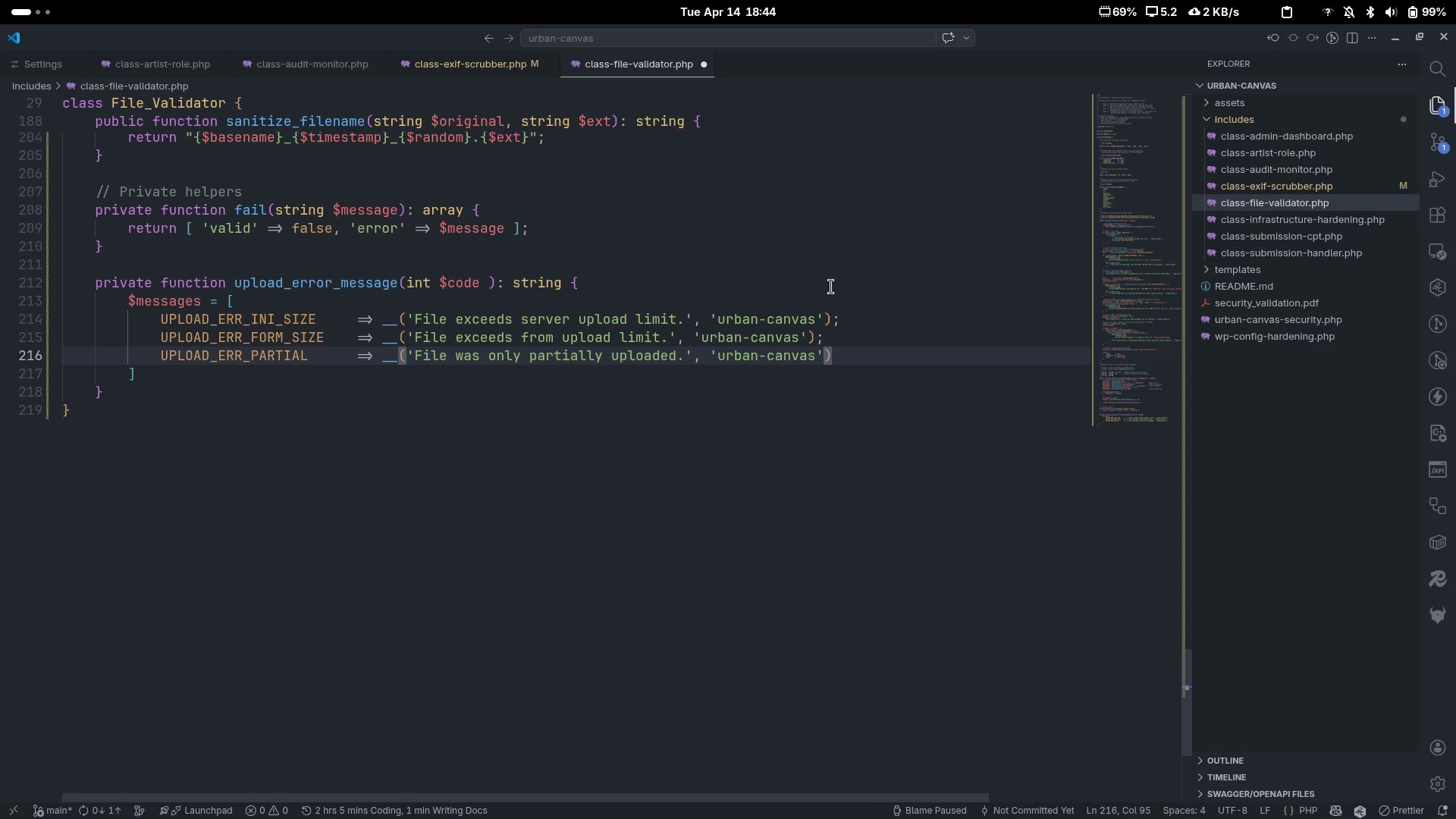 
key(Semicolon)
 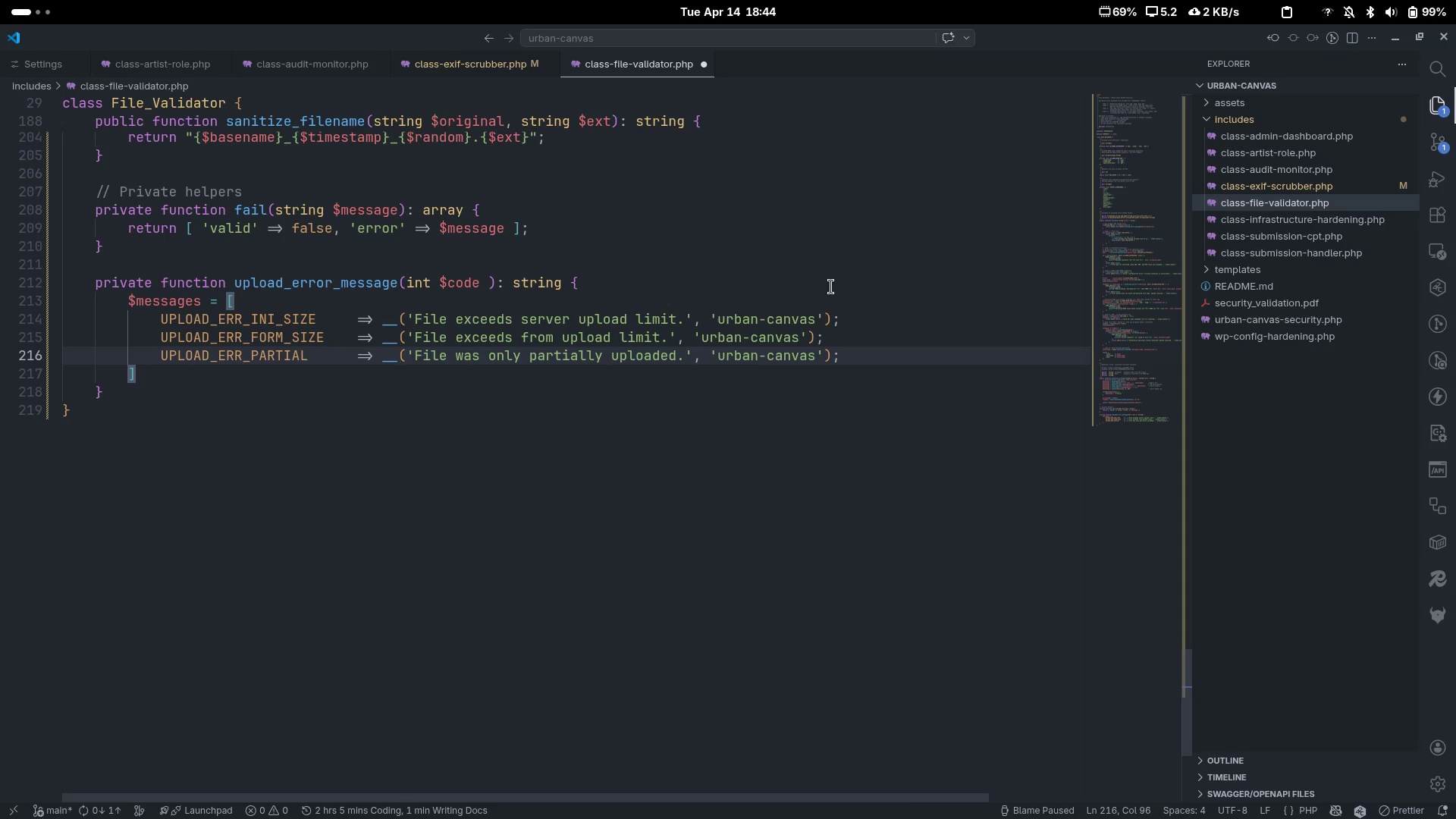 
key(Enter)
 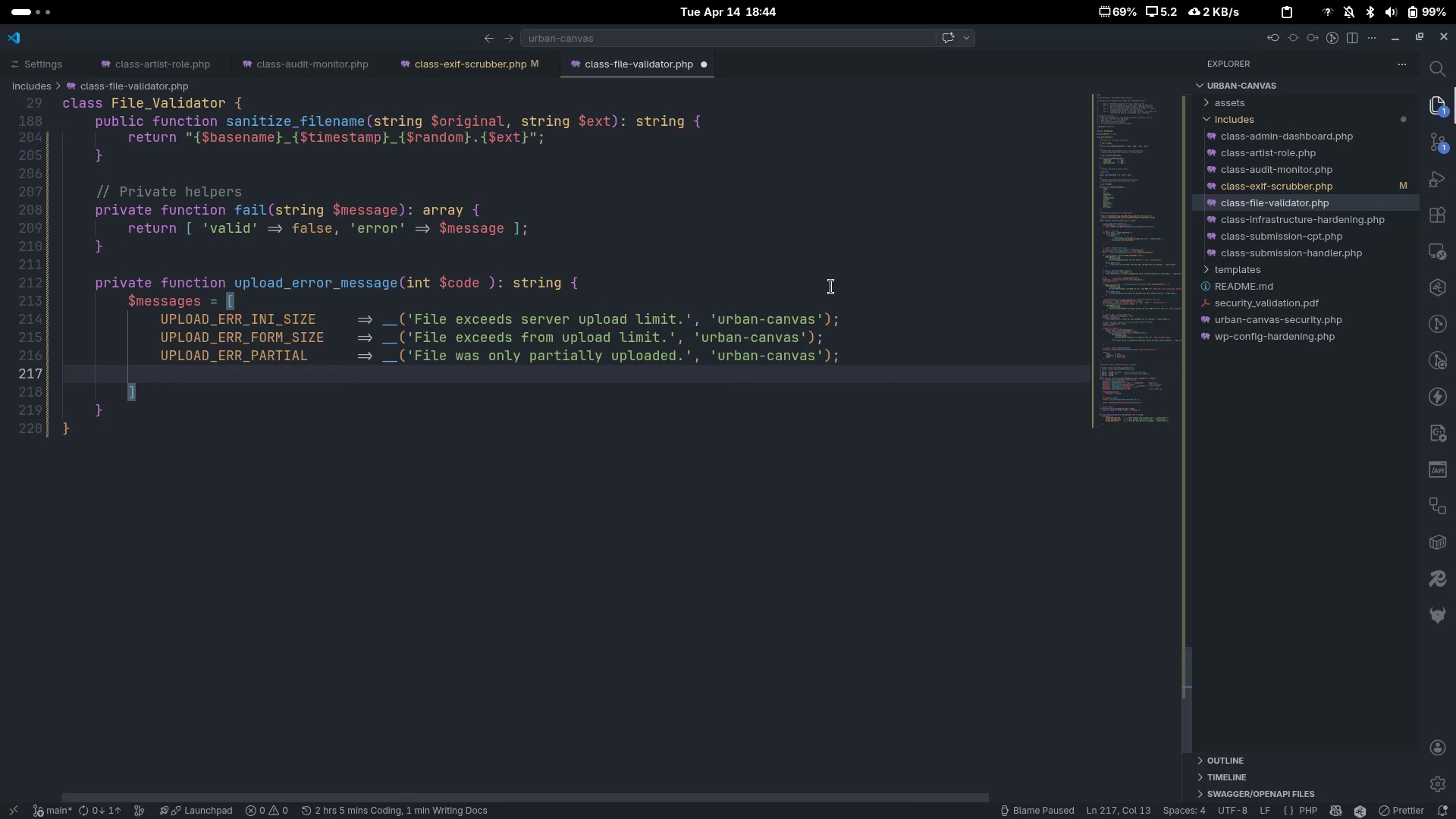 
type(UPLOAD_ERR_NO_FILE)
key(Tab)
key(Tab)
type(=>__)
 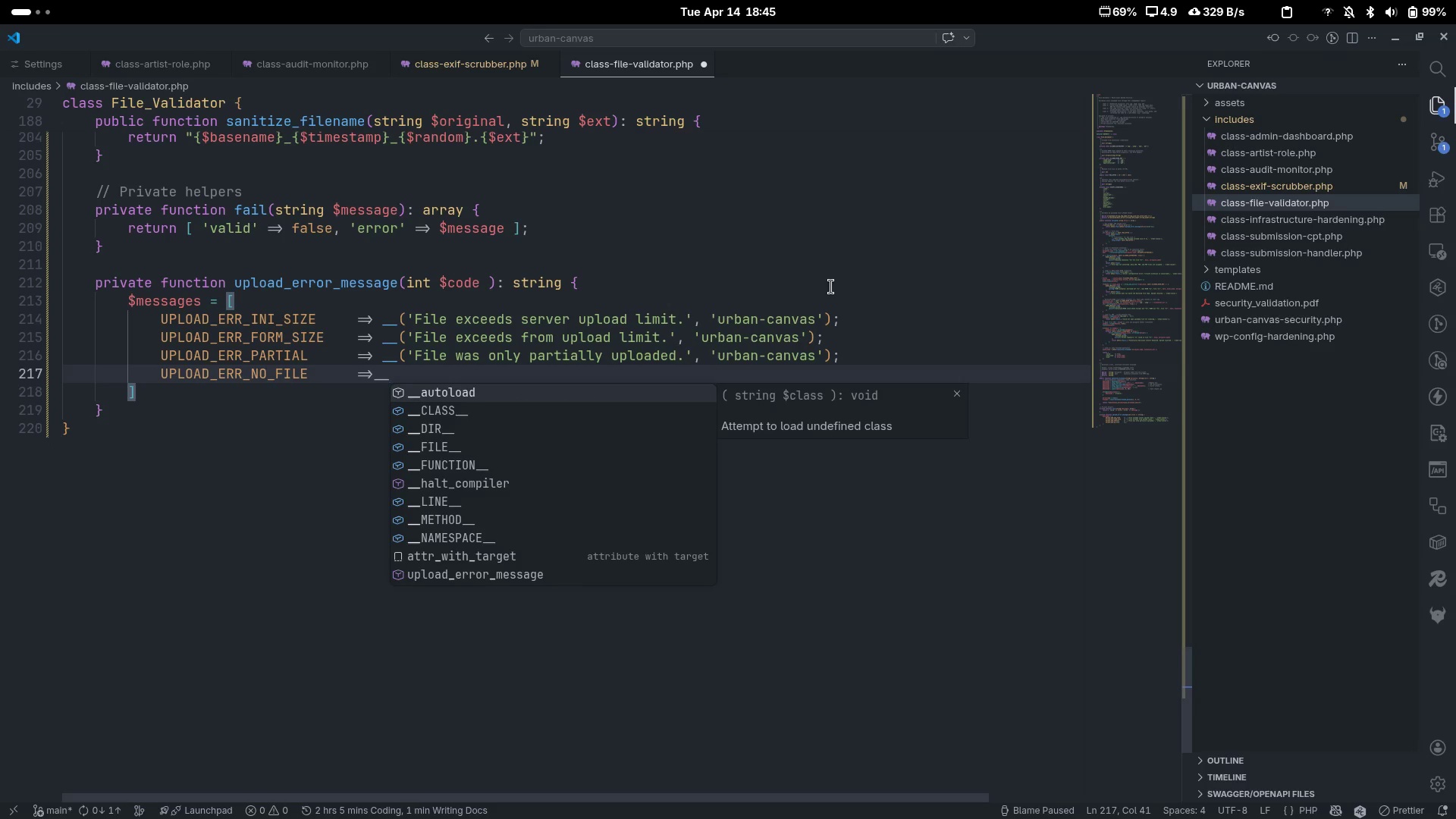 
key(Control+ControlLeft)
 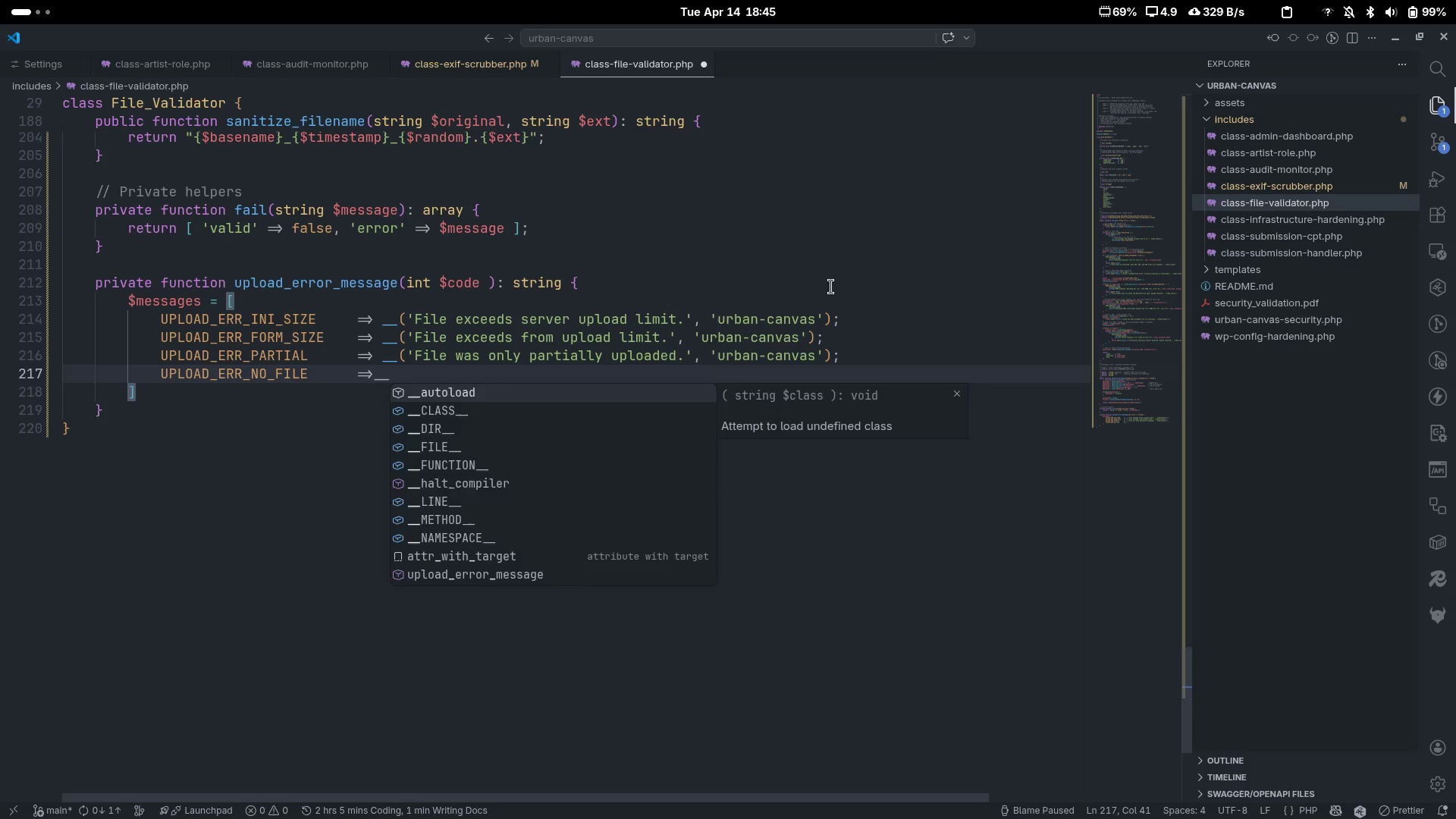 
key(Control+ArrowLeft)
 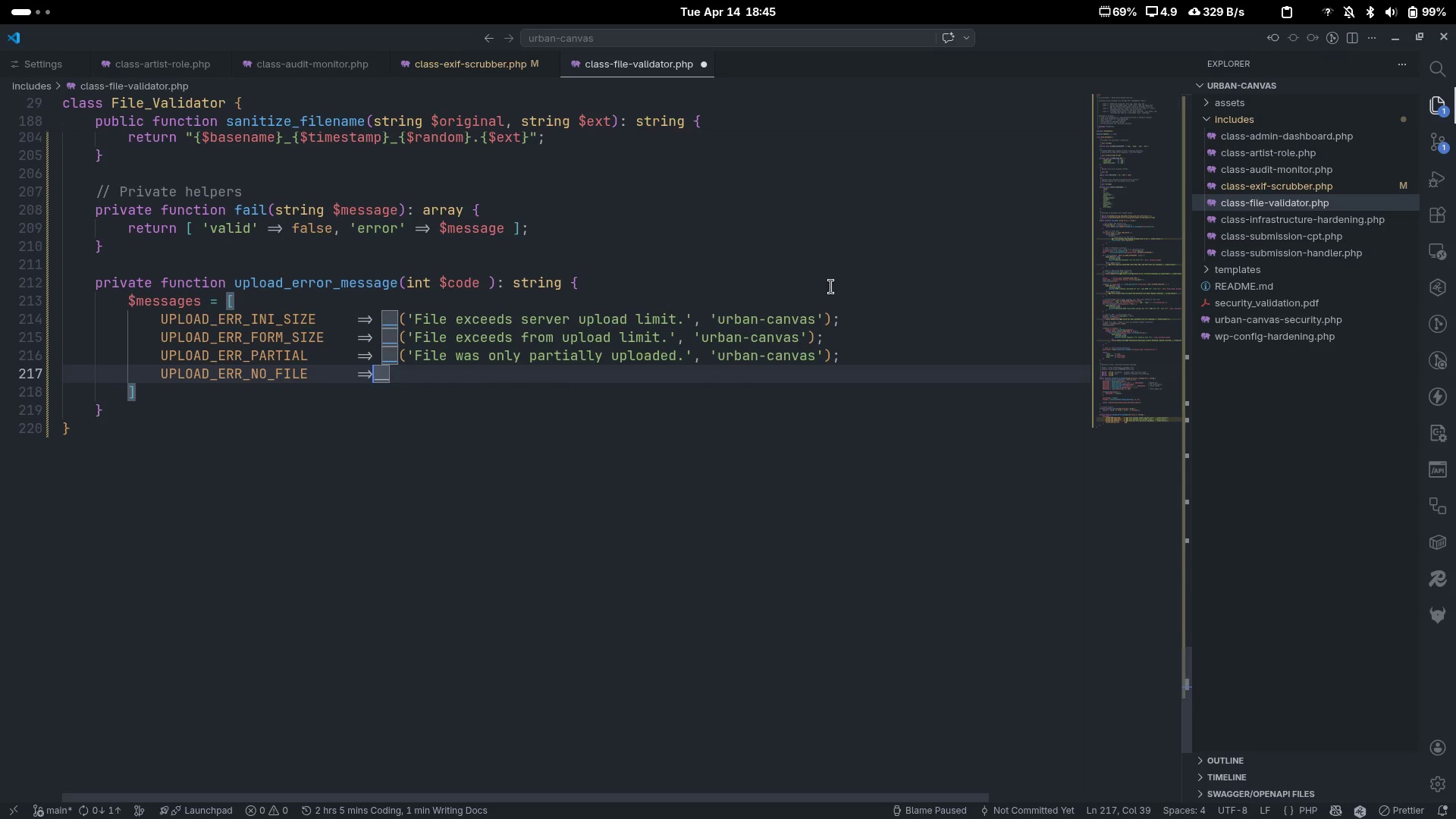 
key(Space)
 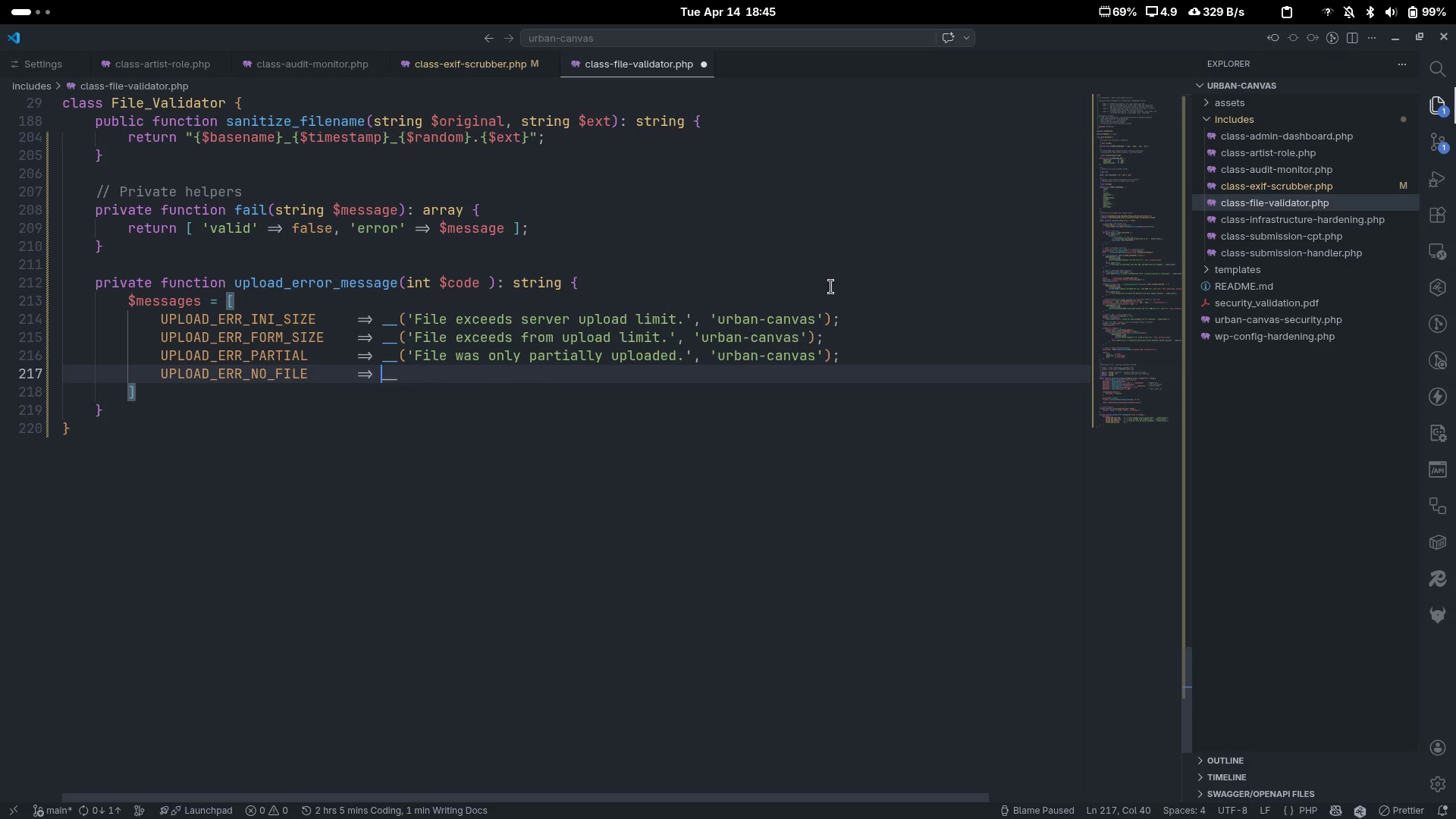 
key(Control+ControlLeft)
 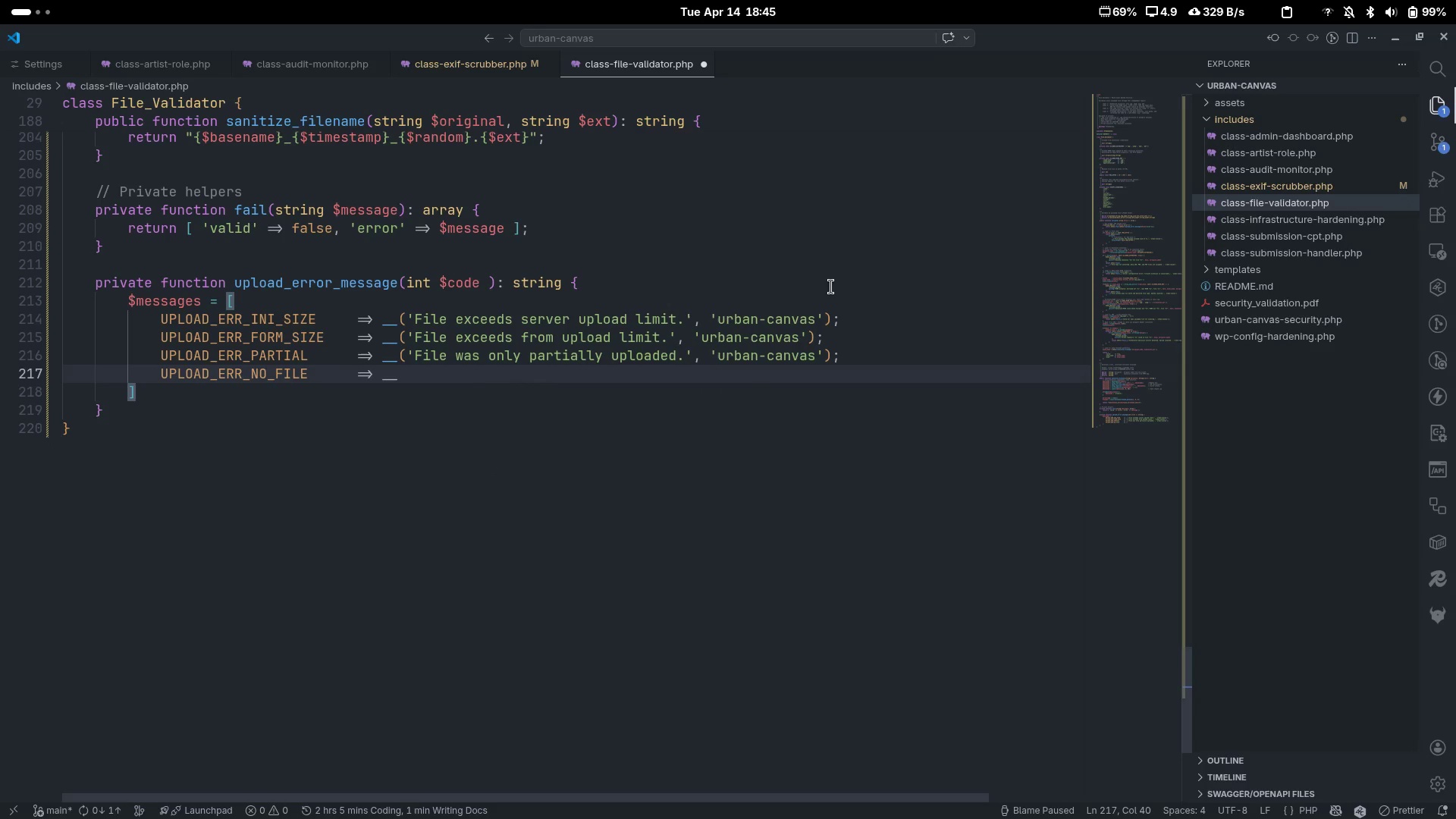 
key(Control+ArrowRight)
 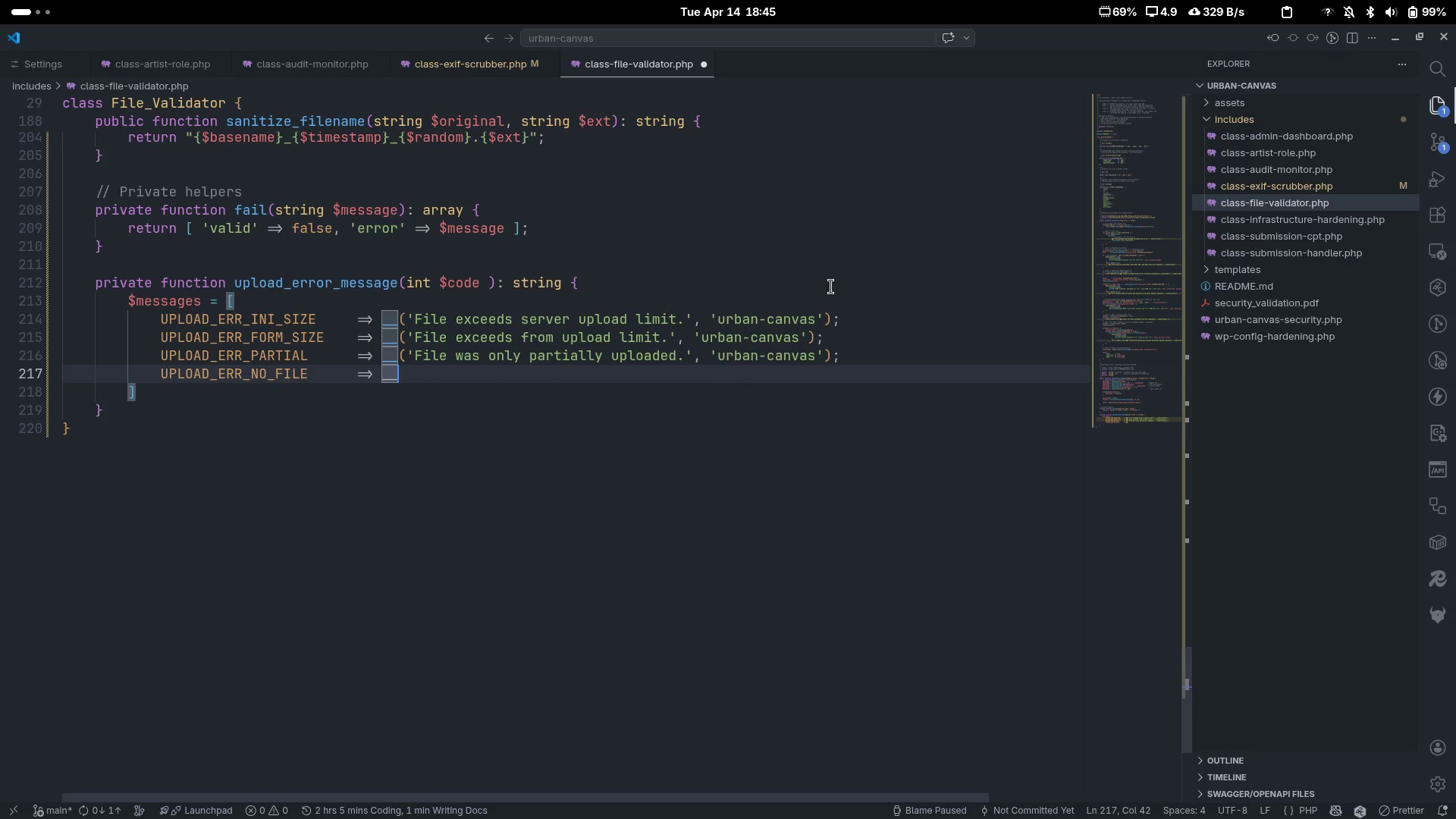 
type(('No file was uploaded.)
 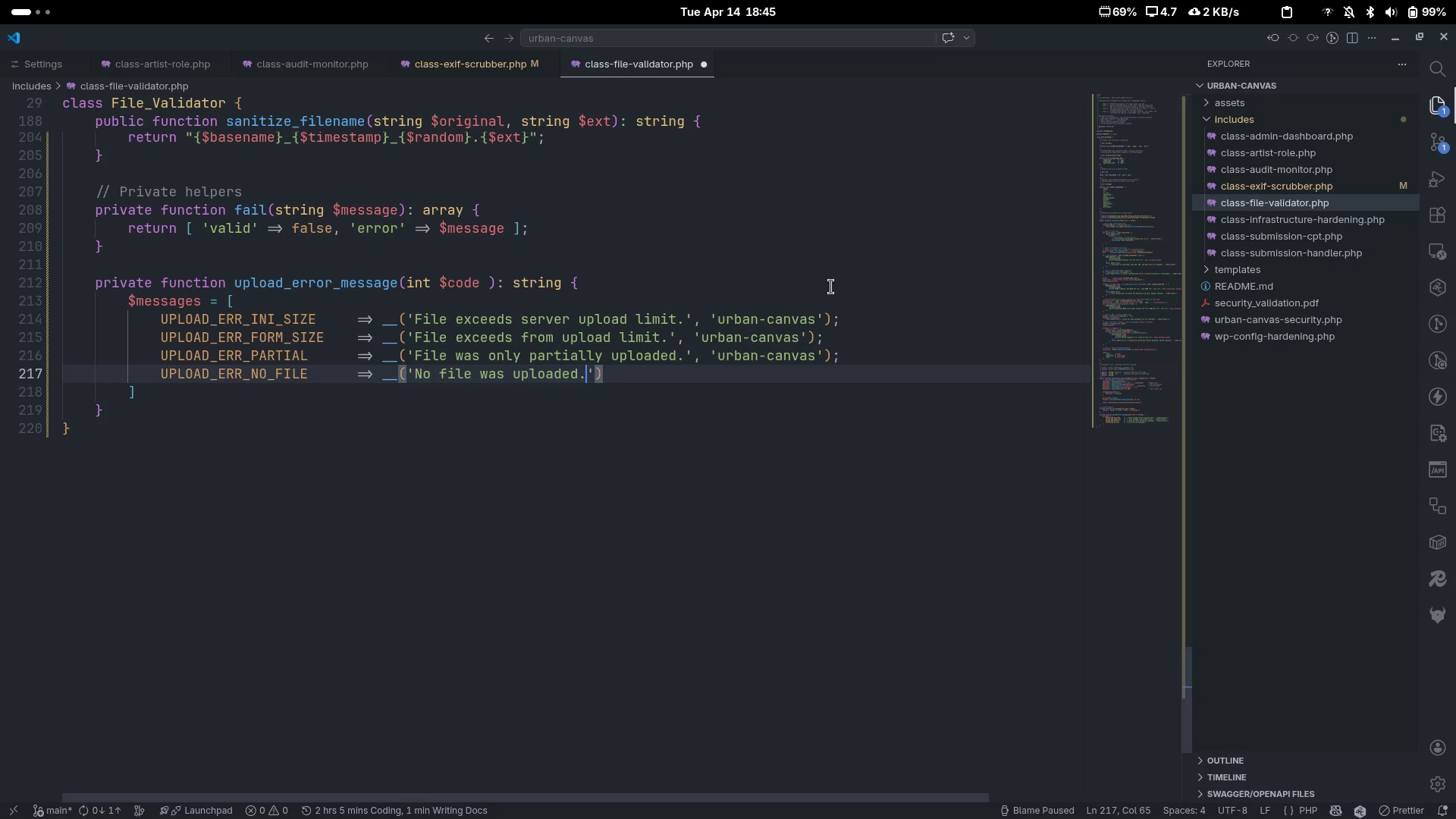 
key(ArrowRight)
 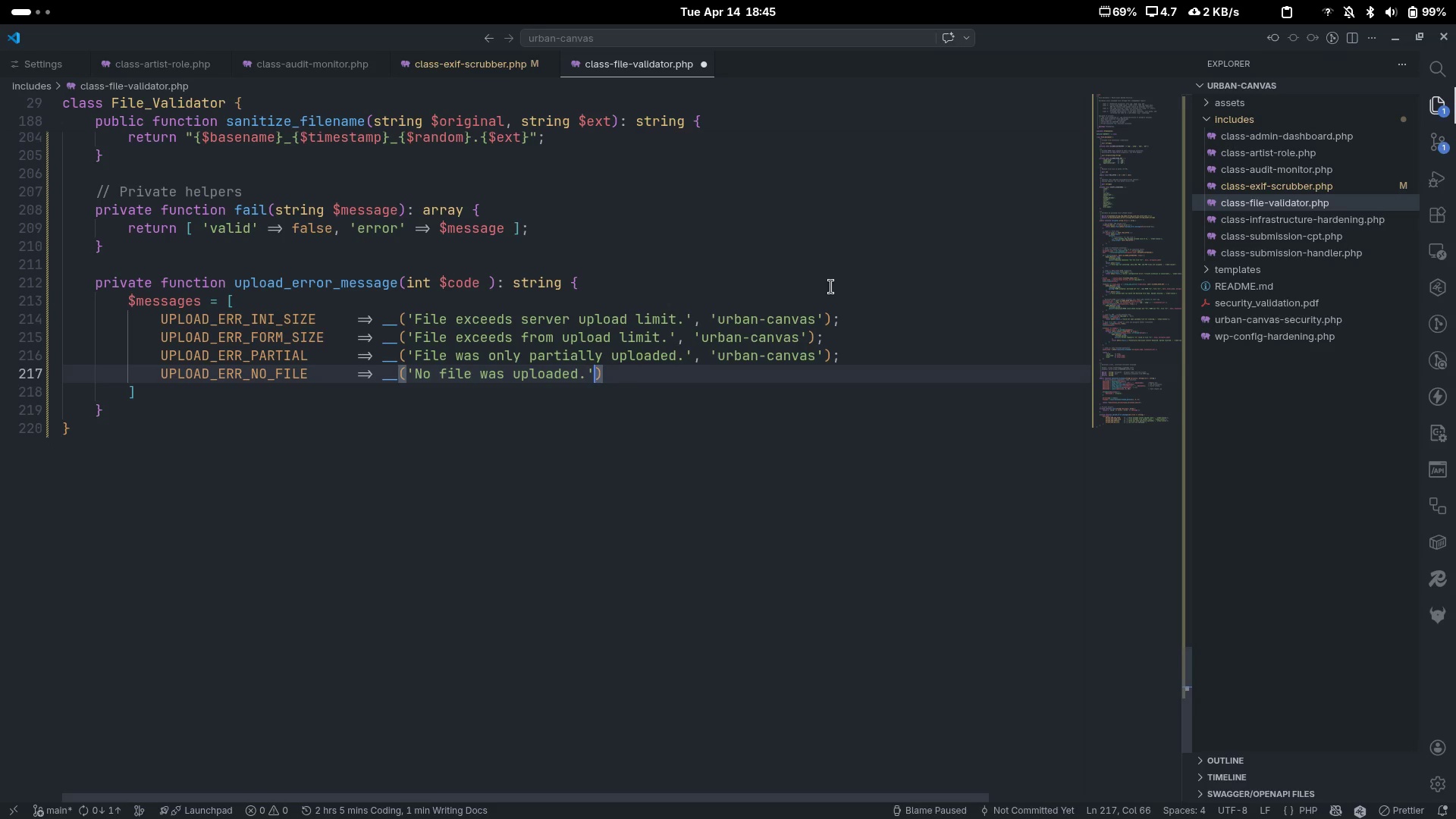 
type(, 'urban-a)
key(Backspace)
type(canvas)
 